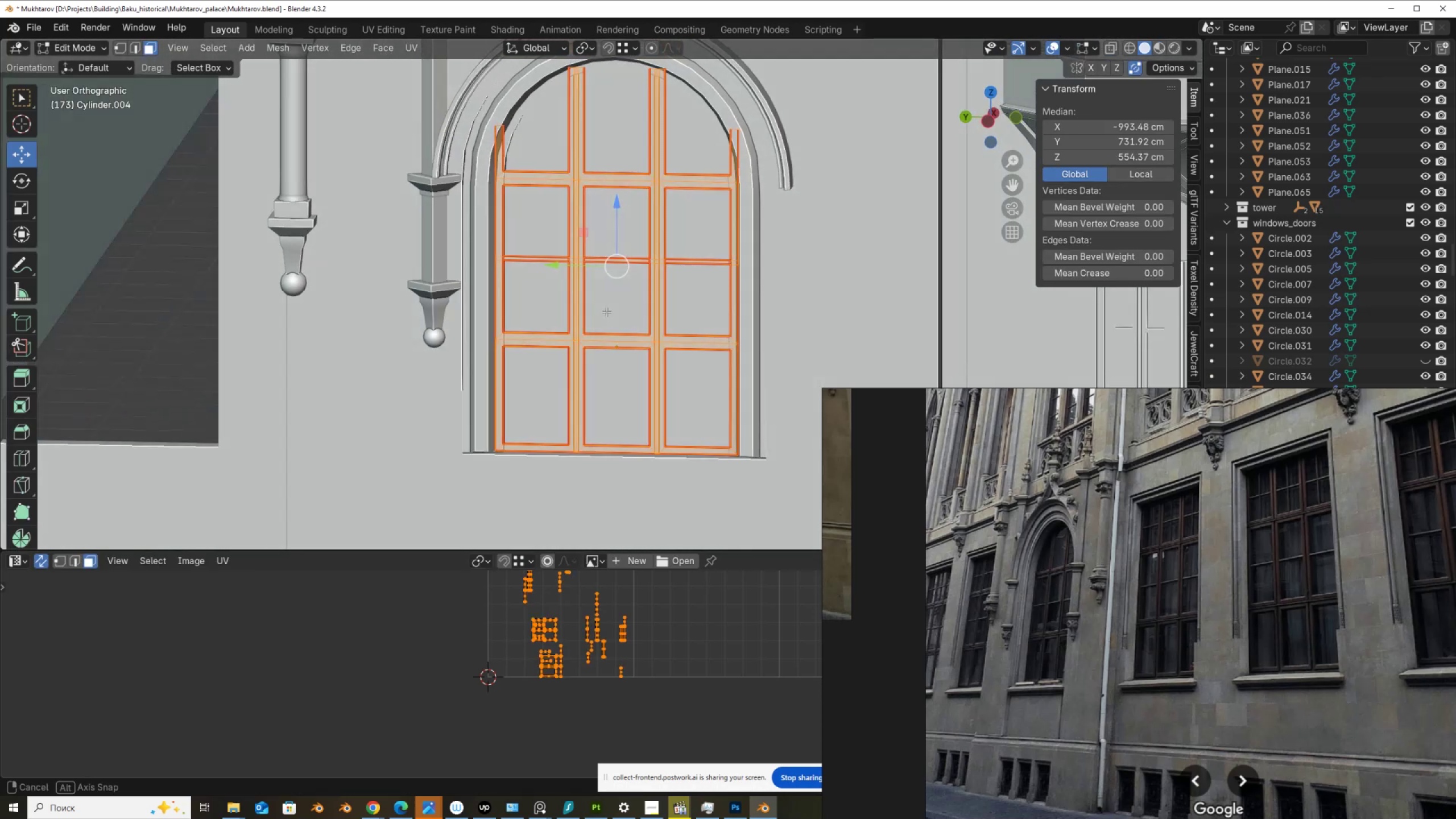 
key(Alt+AltLeft)
 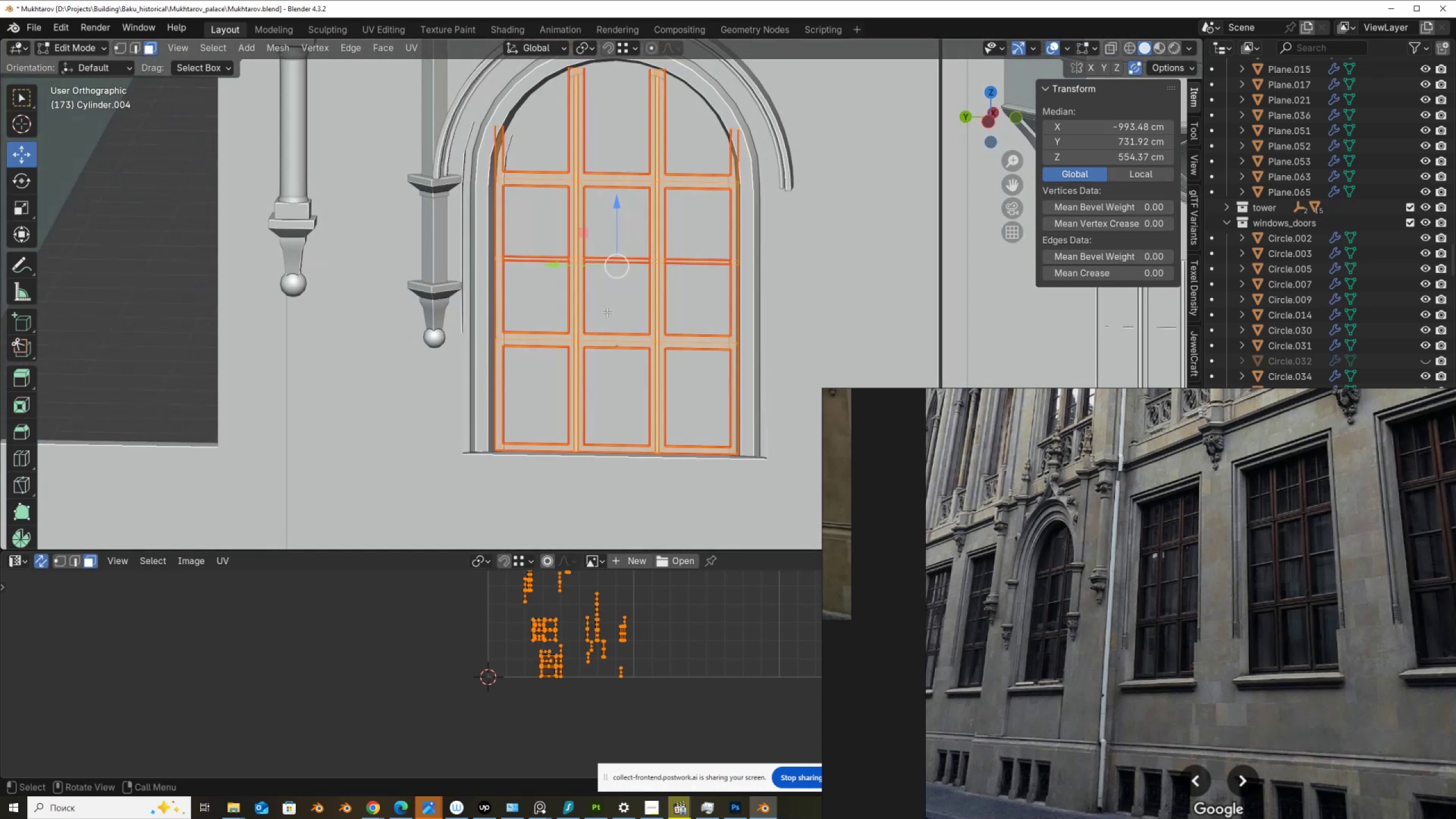 
key(Alt+Z)
 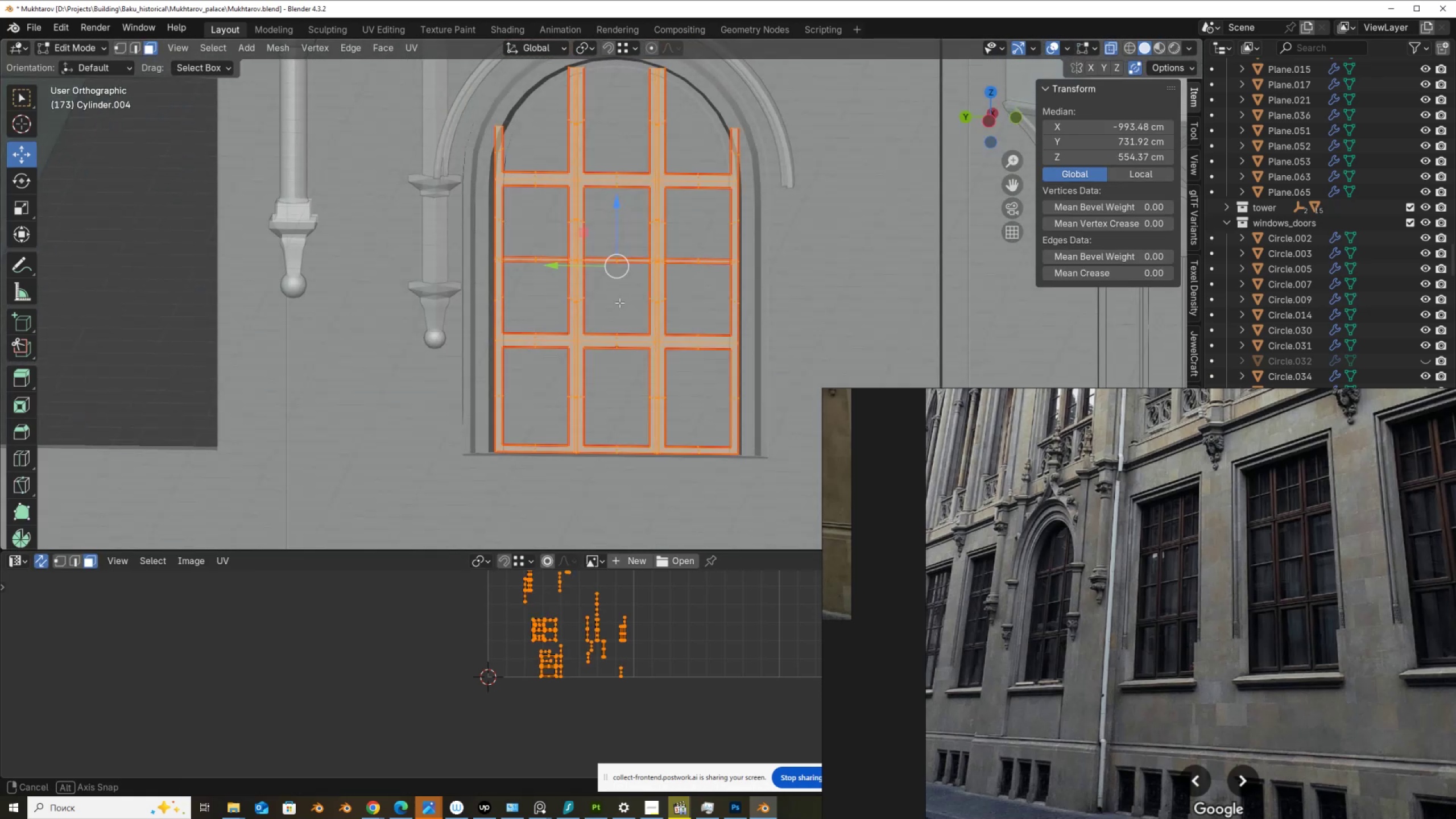 
hold_key(key=AltLeft, duration=0.45)
 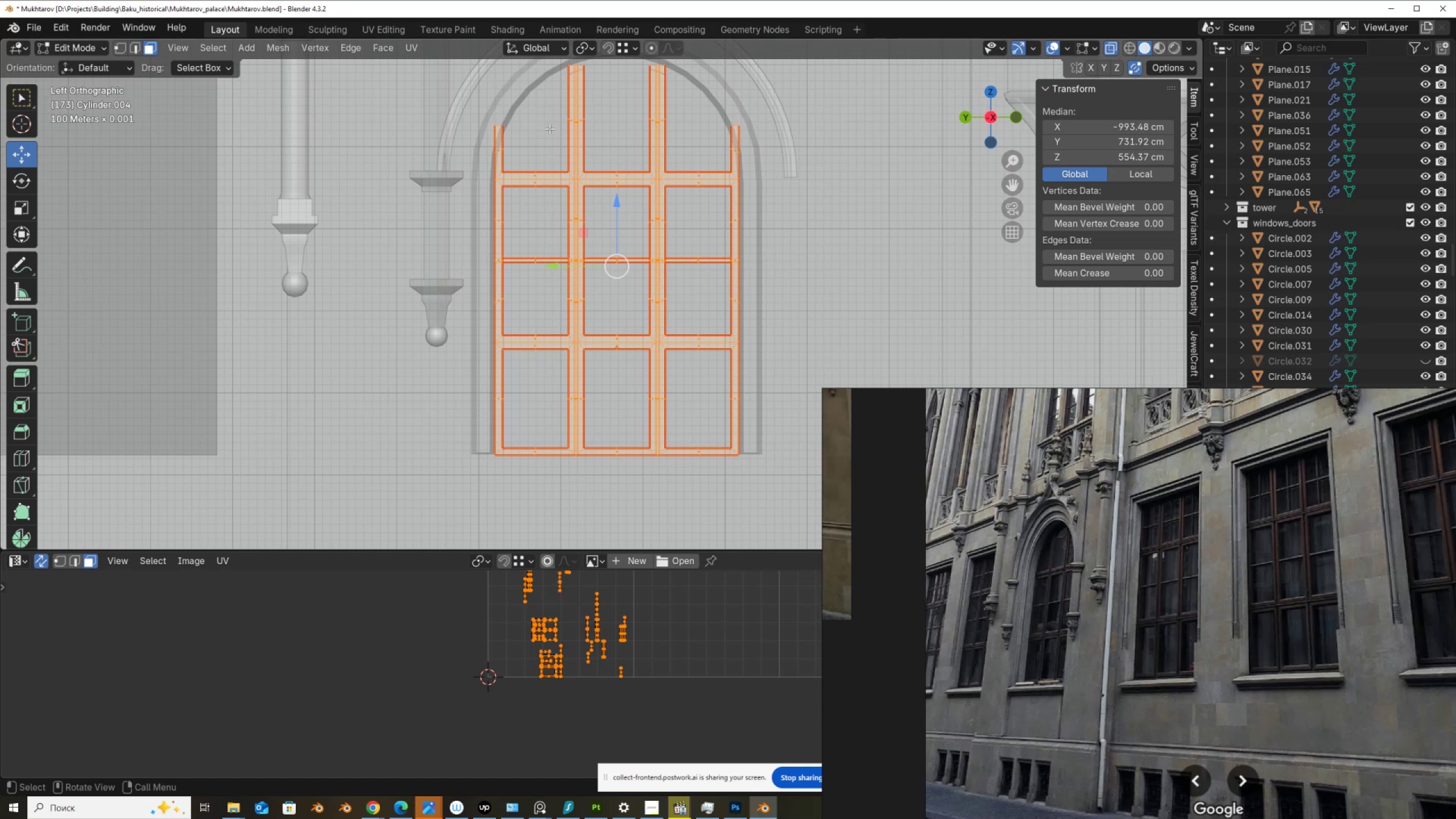 
scroll: coordinate [533, 121], scroll_direction: down, amount: 2.0
 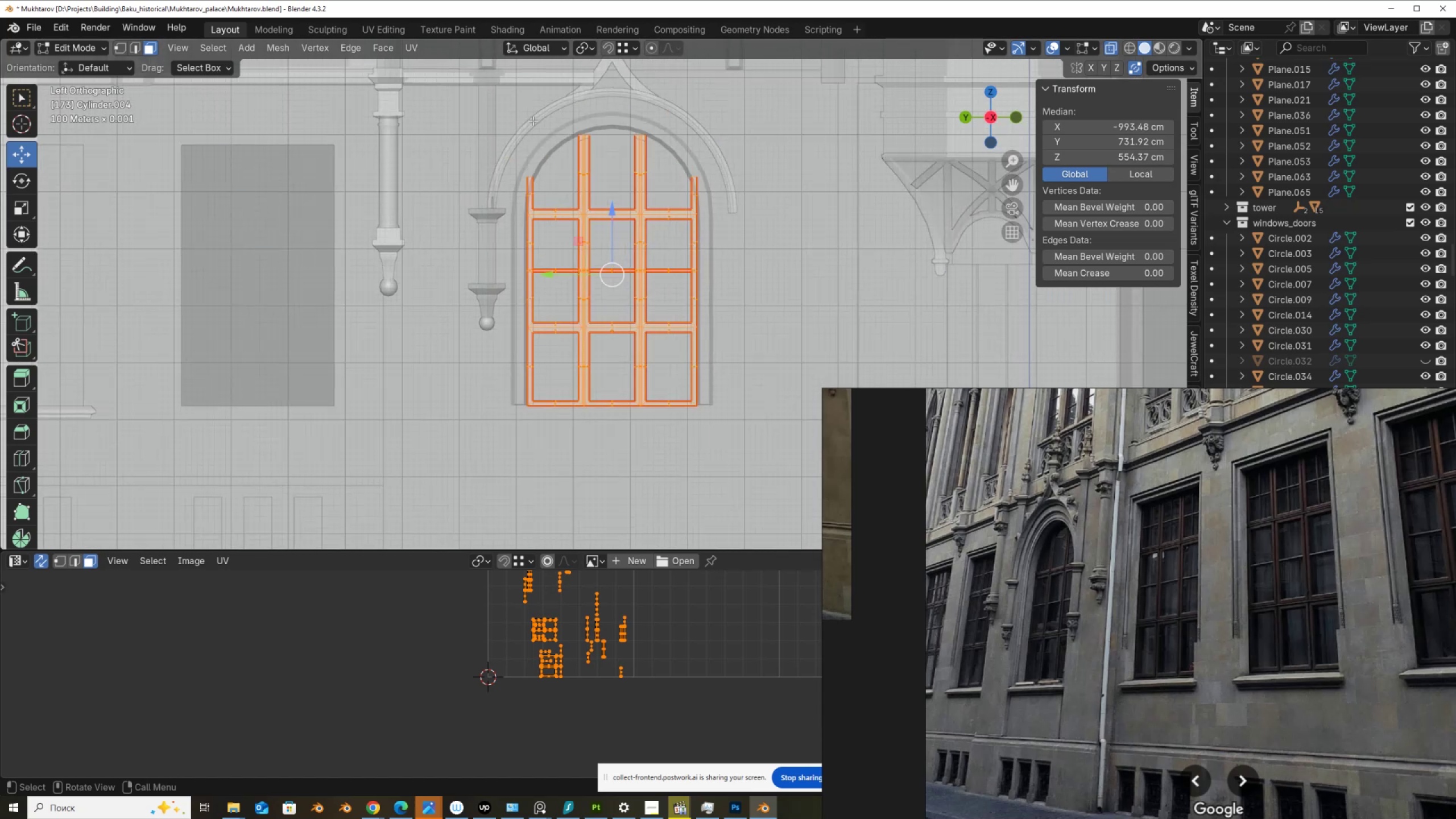 
hold_key(key=ControlLeft, duration=1.53)
left_click_drag(start_coordinate=[532, 102], to_coordinate=[682, 437])
 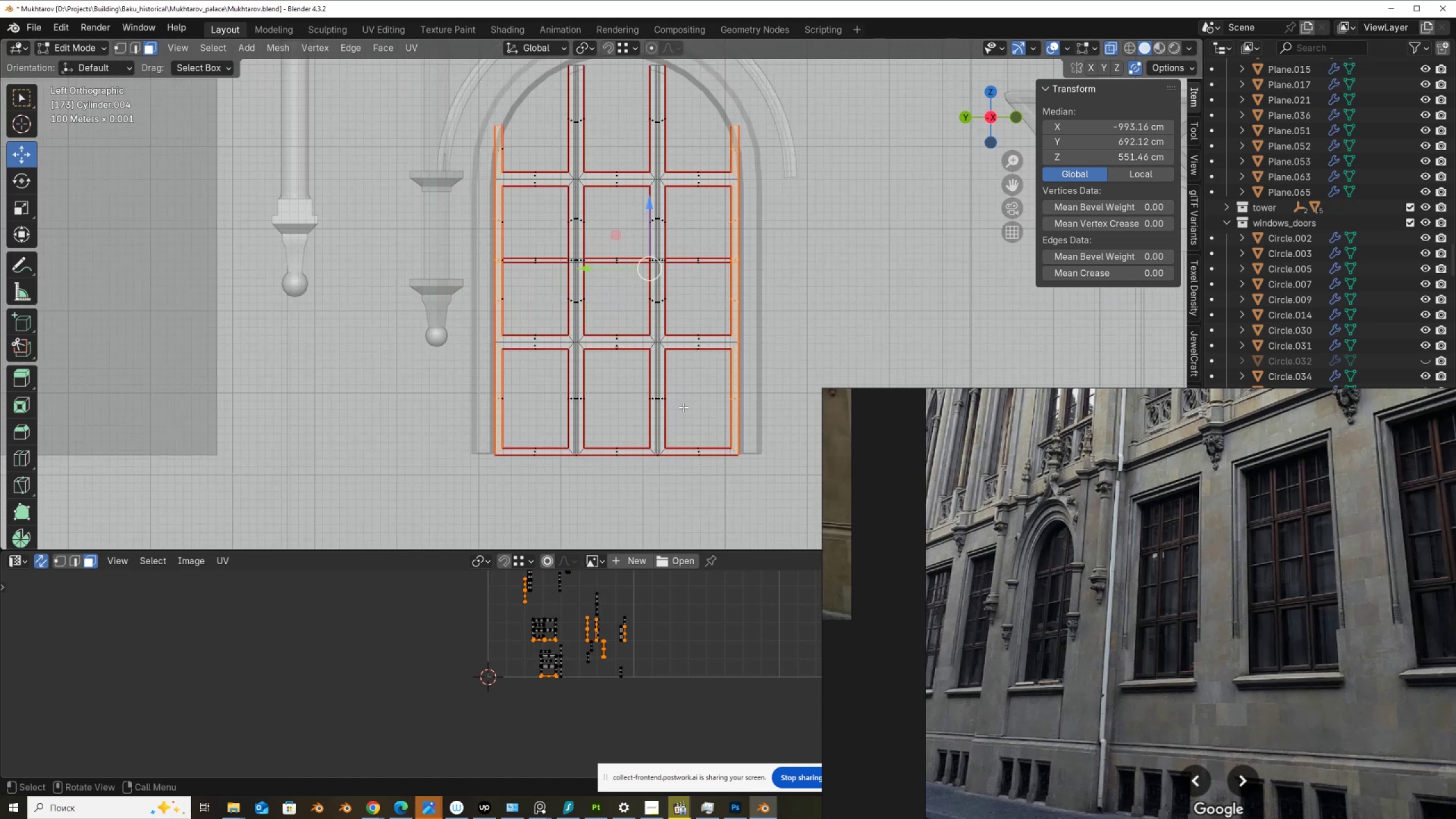 
hold_key(key=ControlLeft, duration=0.46)
 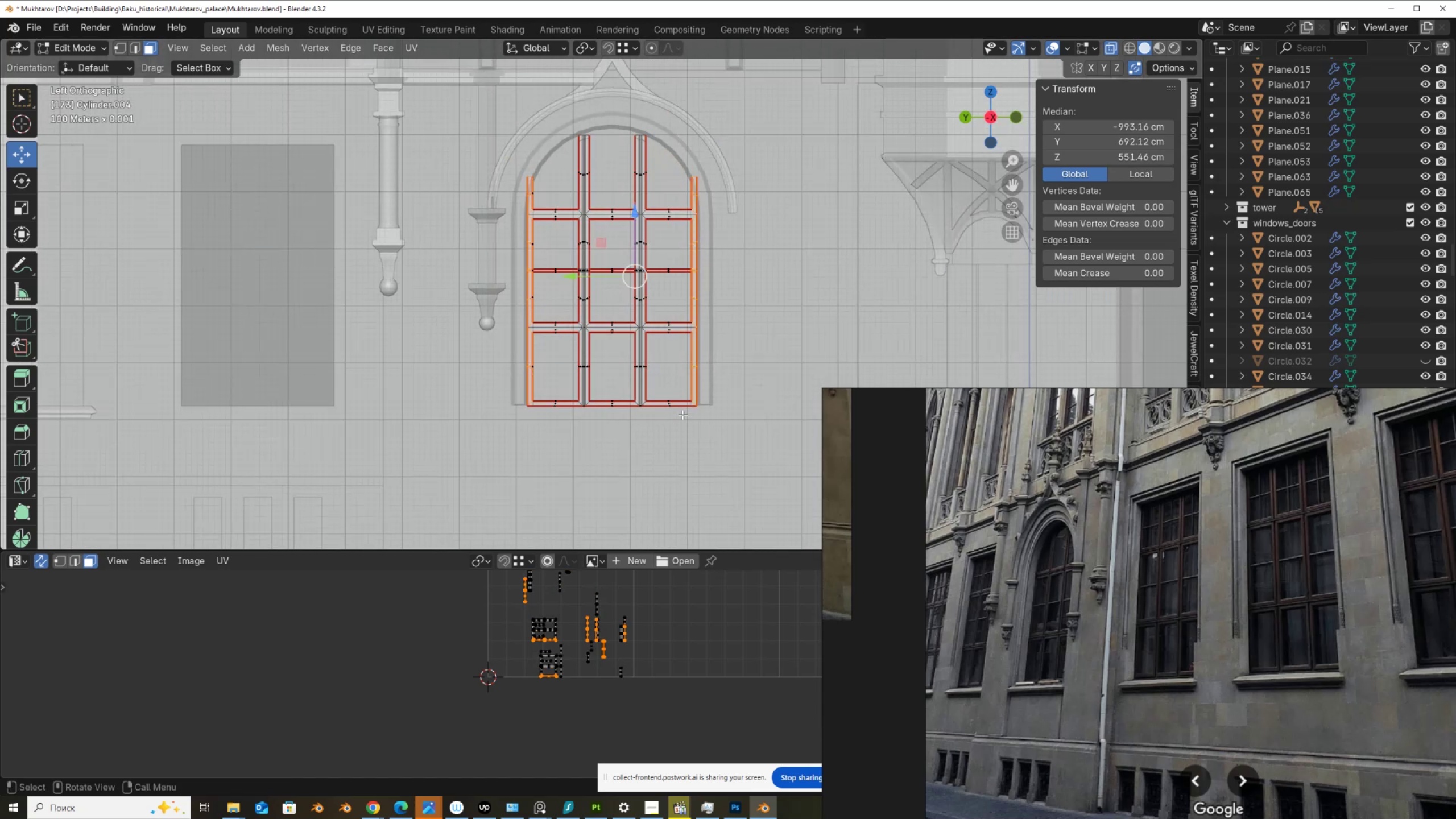 
scroll: coordinate [477, 274], scroll_direction: up, amount: 6.0
 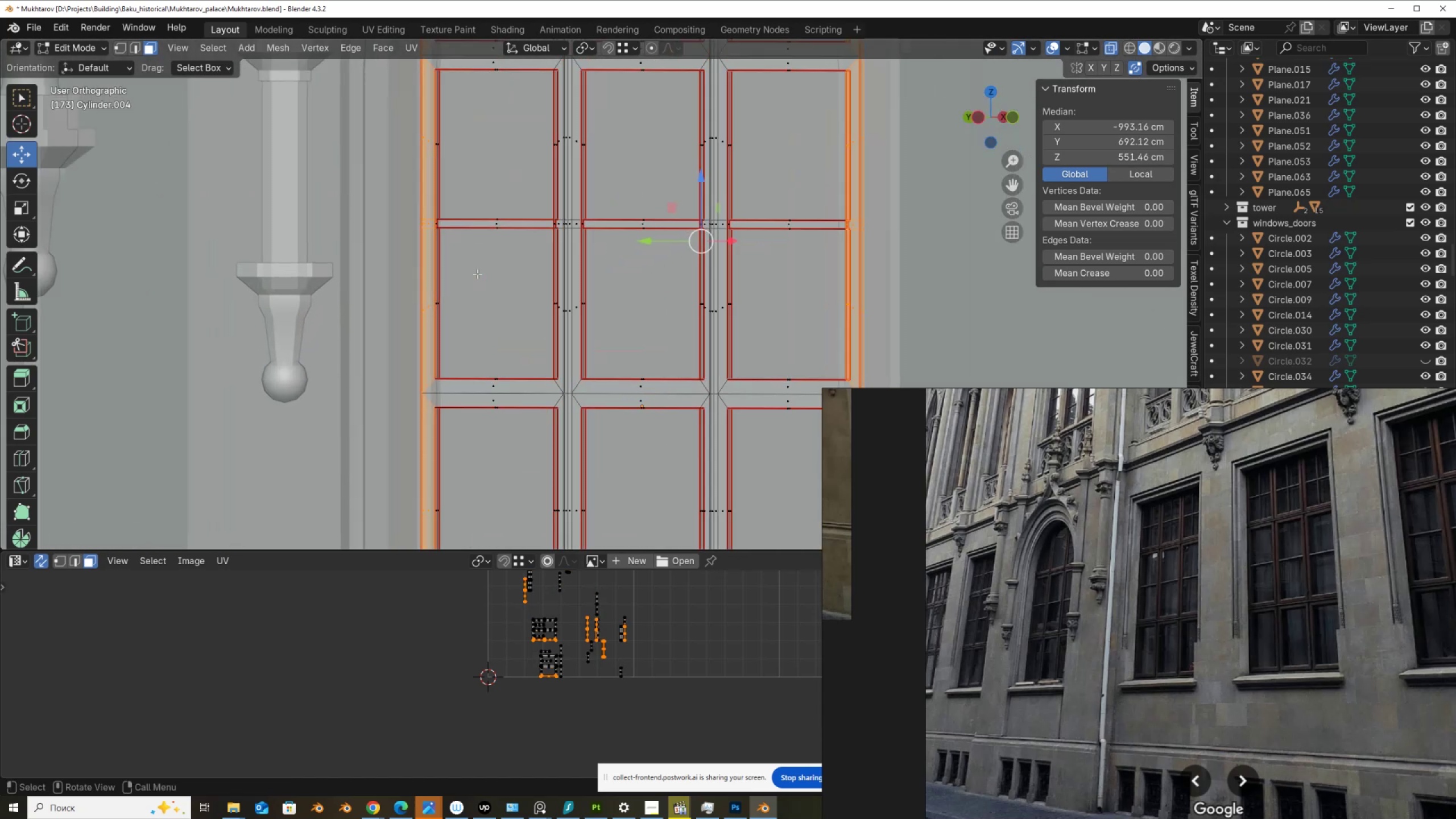 
key(Alt+AltLeft)
 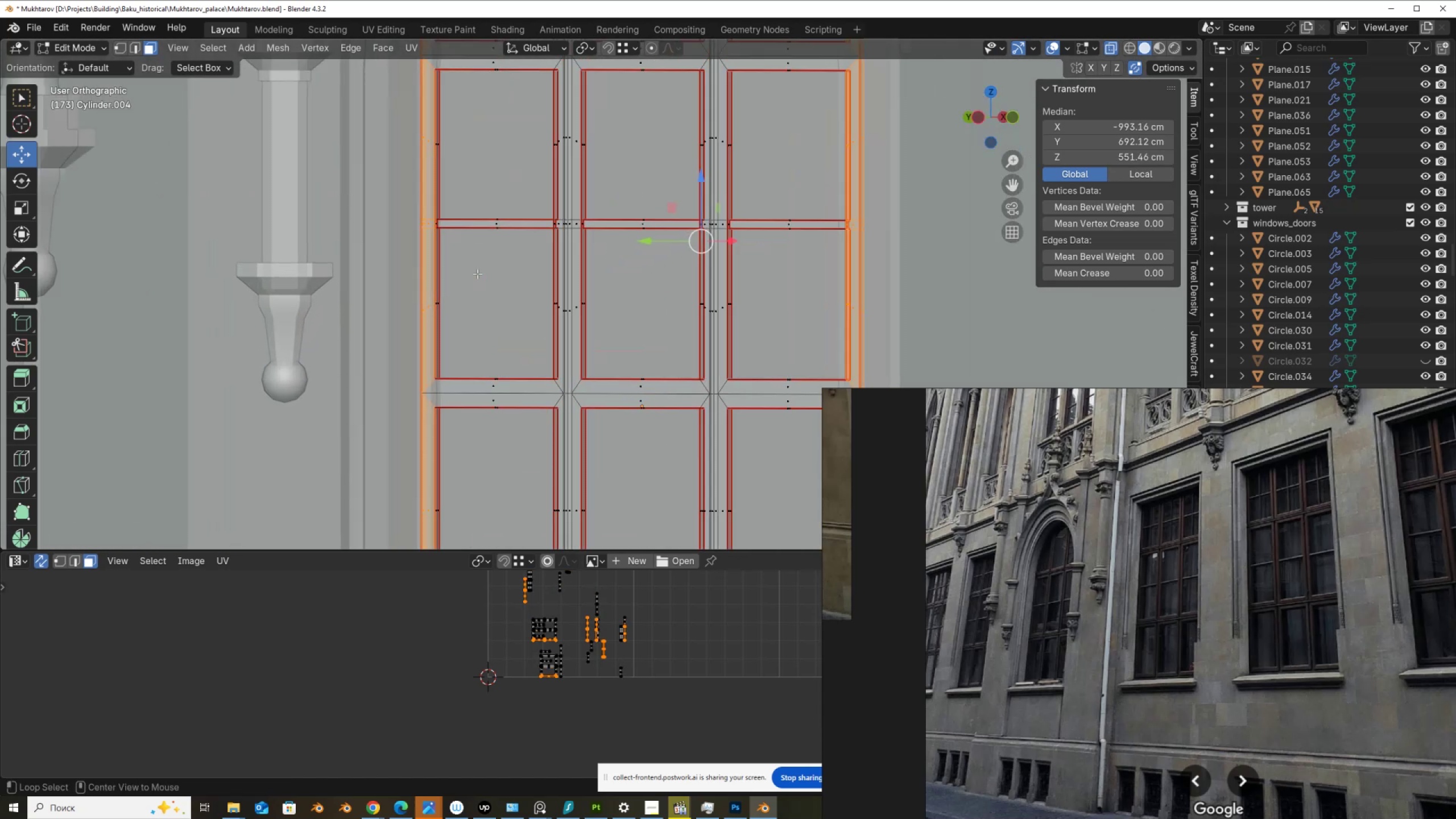 
key(Alt+Z)
 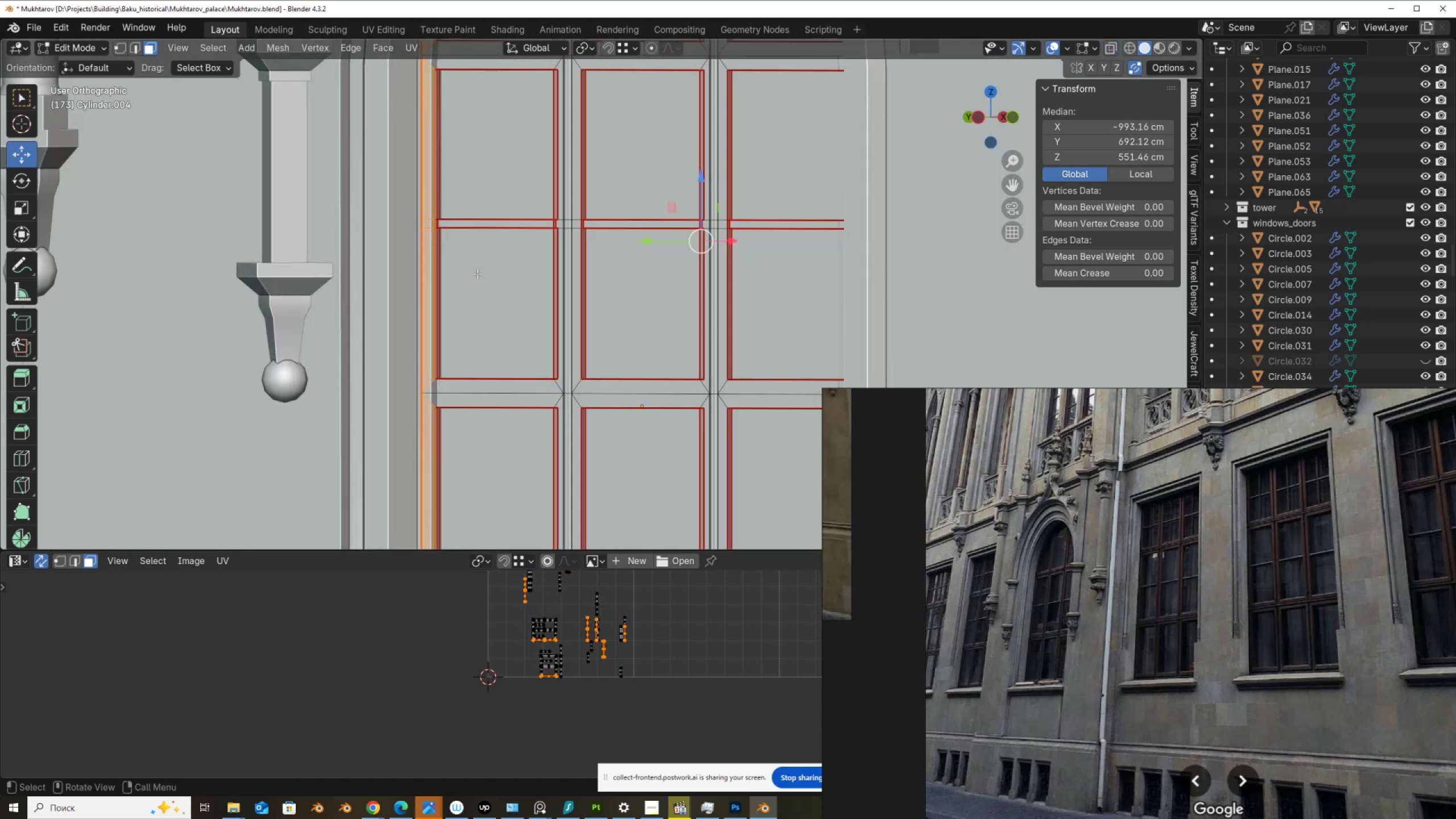 
scroll: coordinate [477, 274], scroll_direction: down, amount: 4.0
 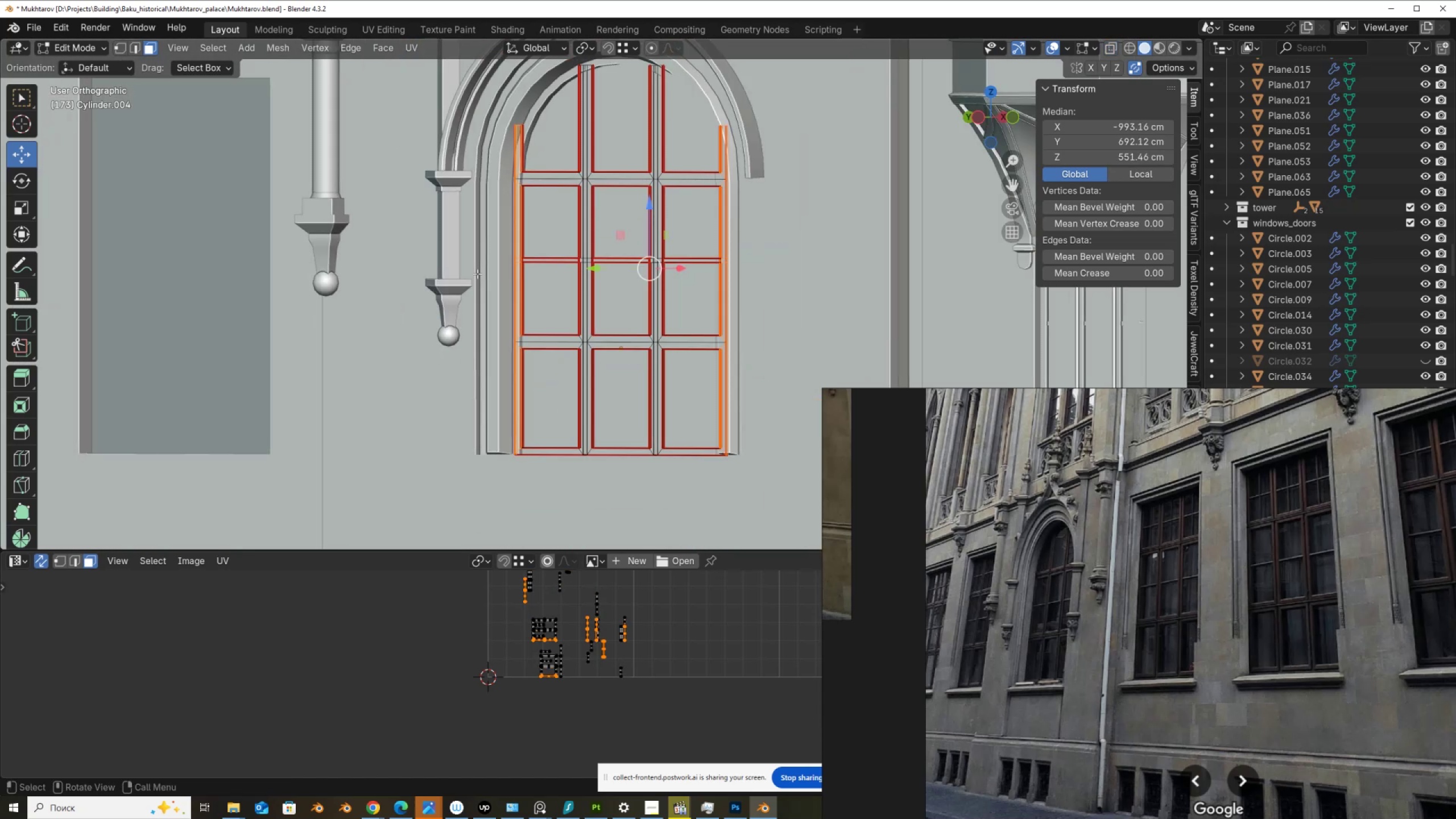 
key(Alt+AltLeft)
 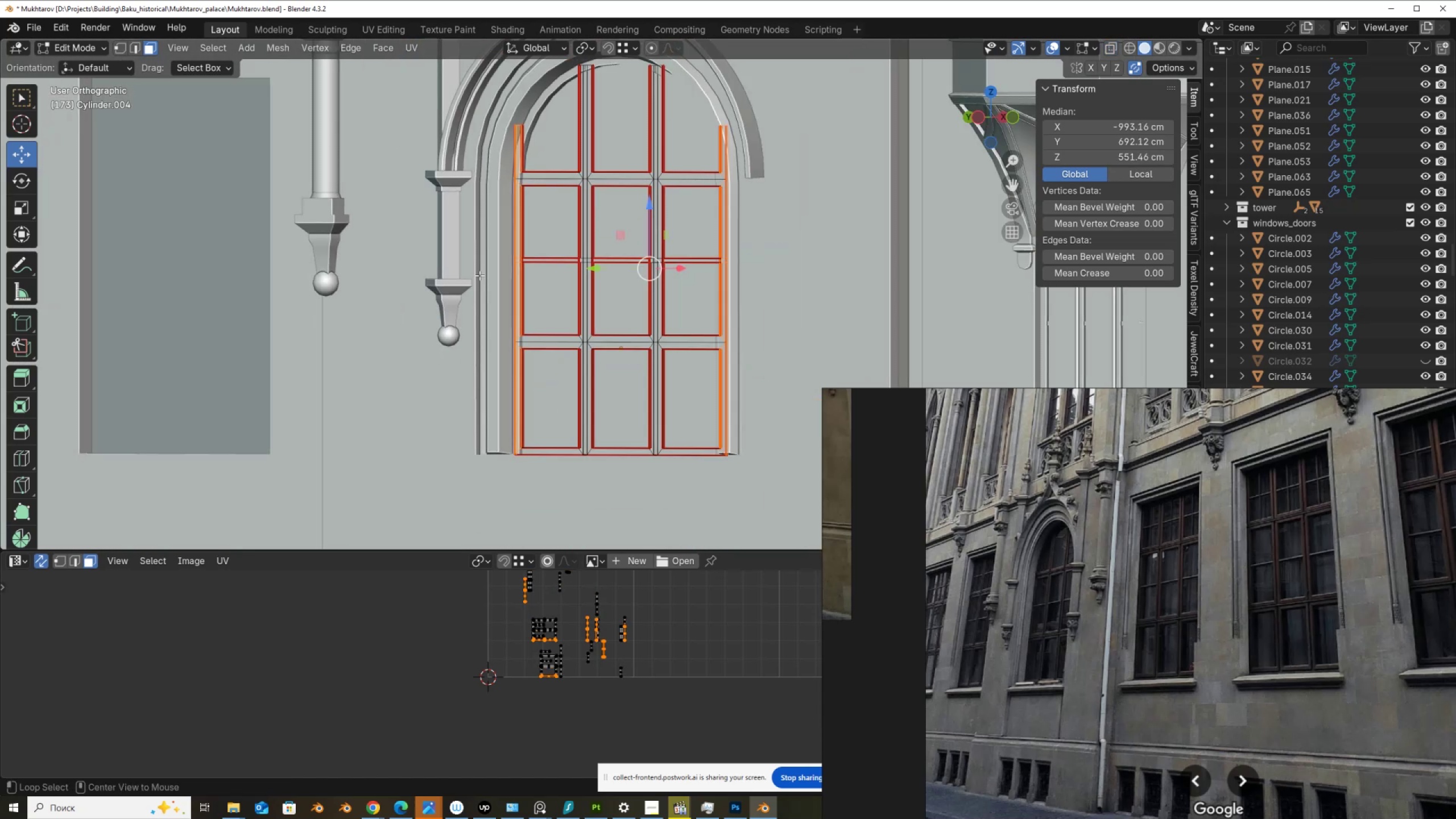 
key(Alt+Z)
 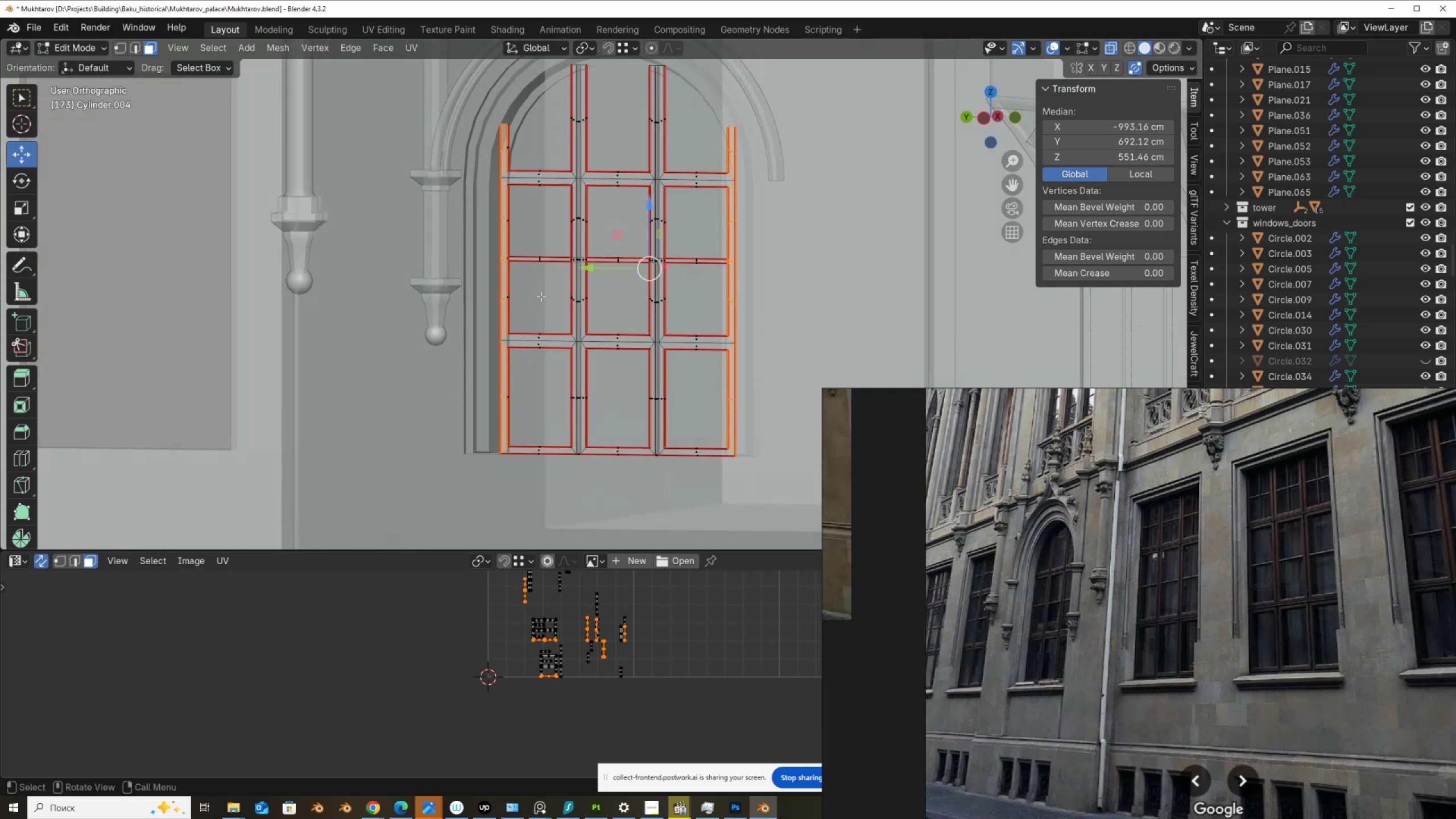 
key(A)
 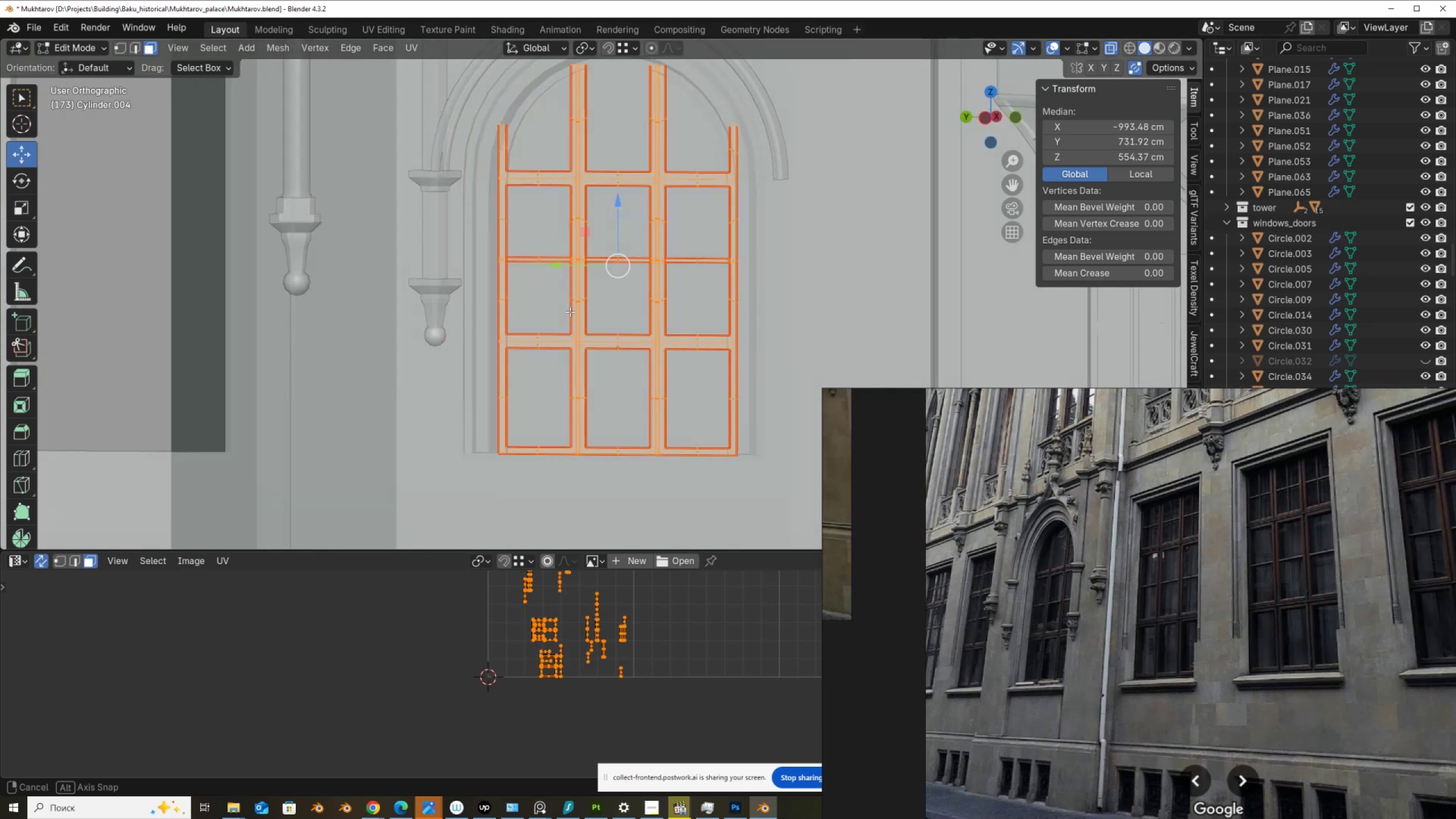 
hold_key(key=AltLeft, duration=0.4)
 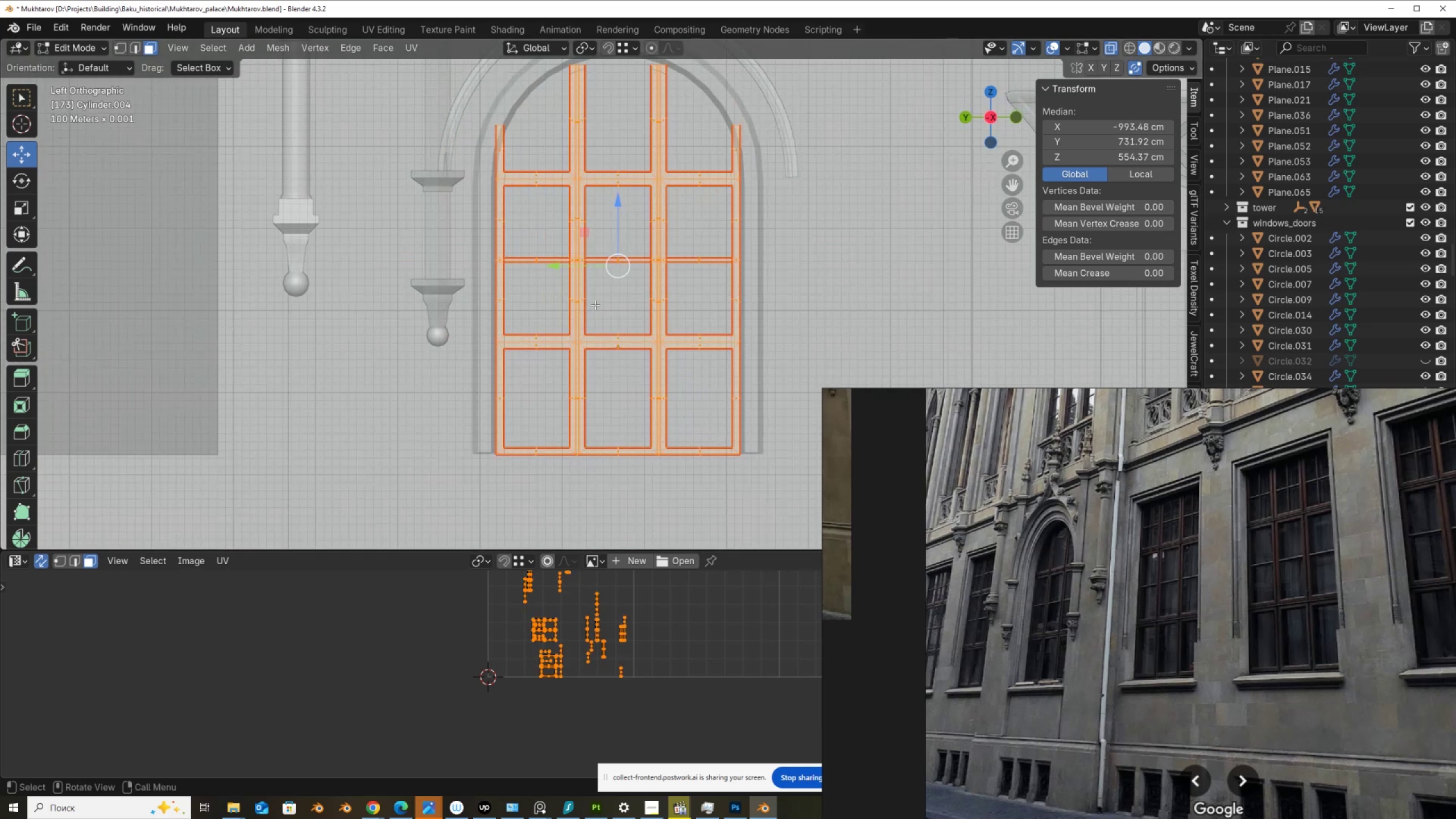 
scroll: coordinate [595, 305], scroll_direction: down, amount: 2.0
 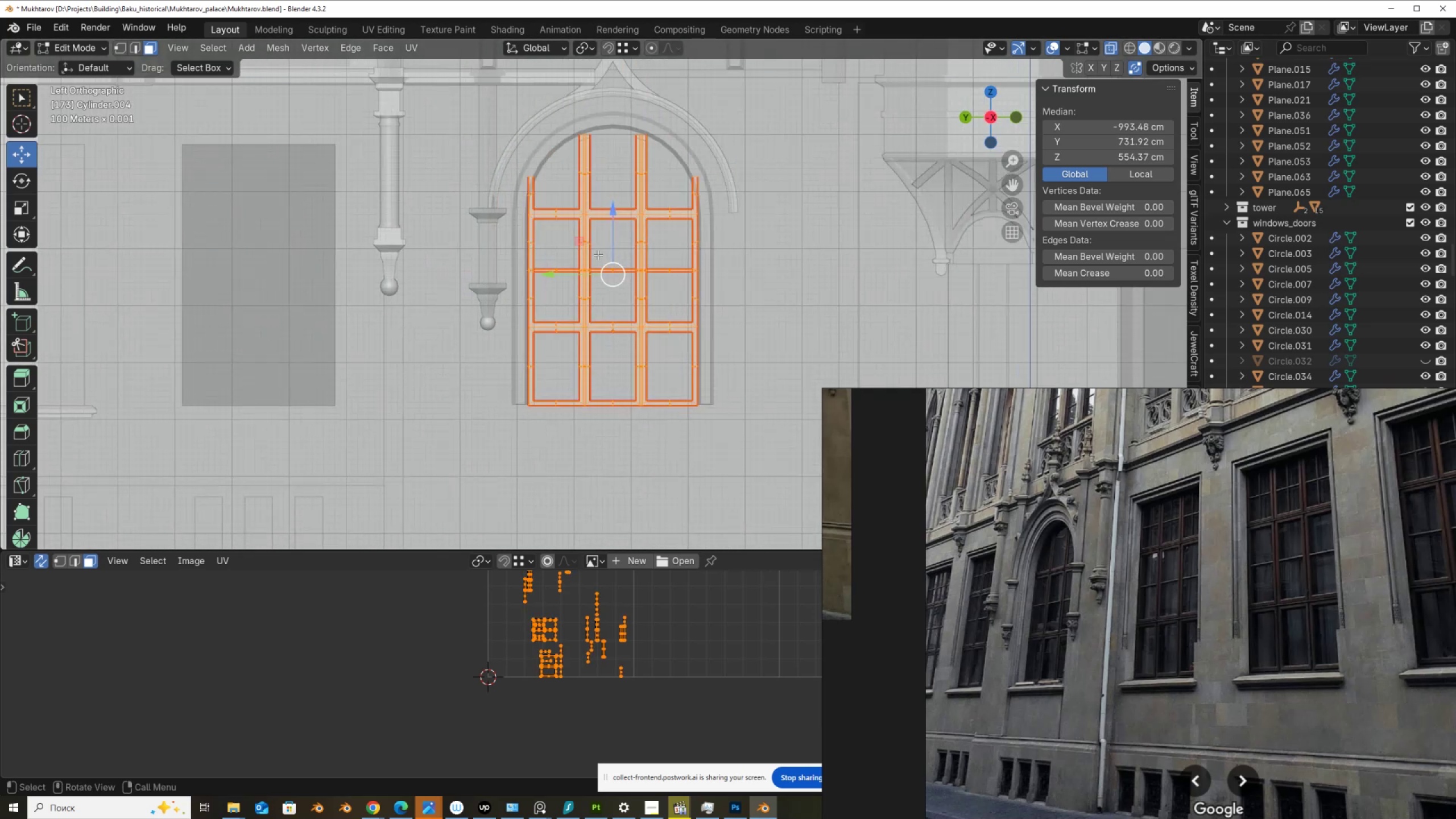 
hold_key(key=ControlLeft, duration=1.5)
left_click_drag(start_coordinate=[550, 118], to_coordinate=[679, 432])
 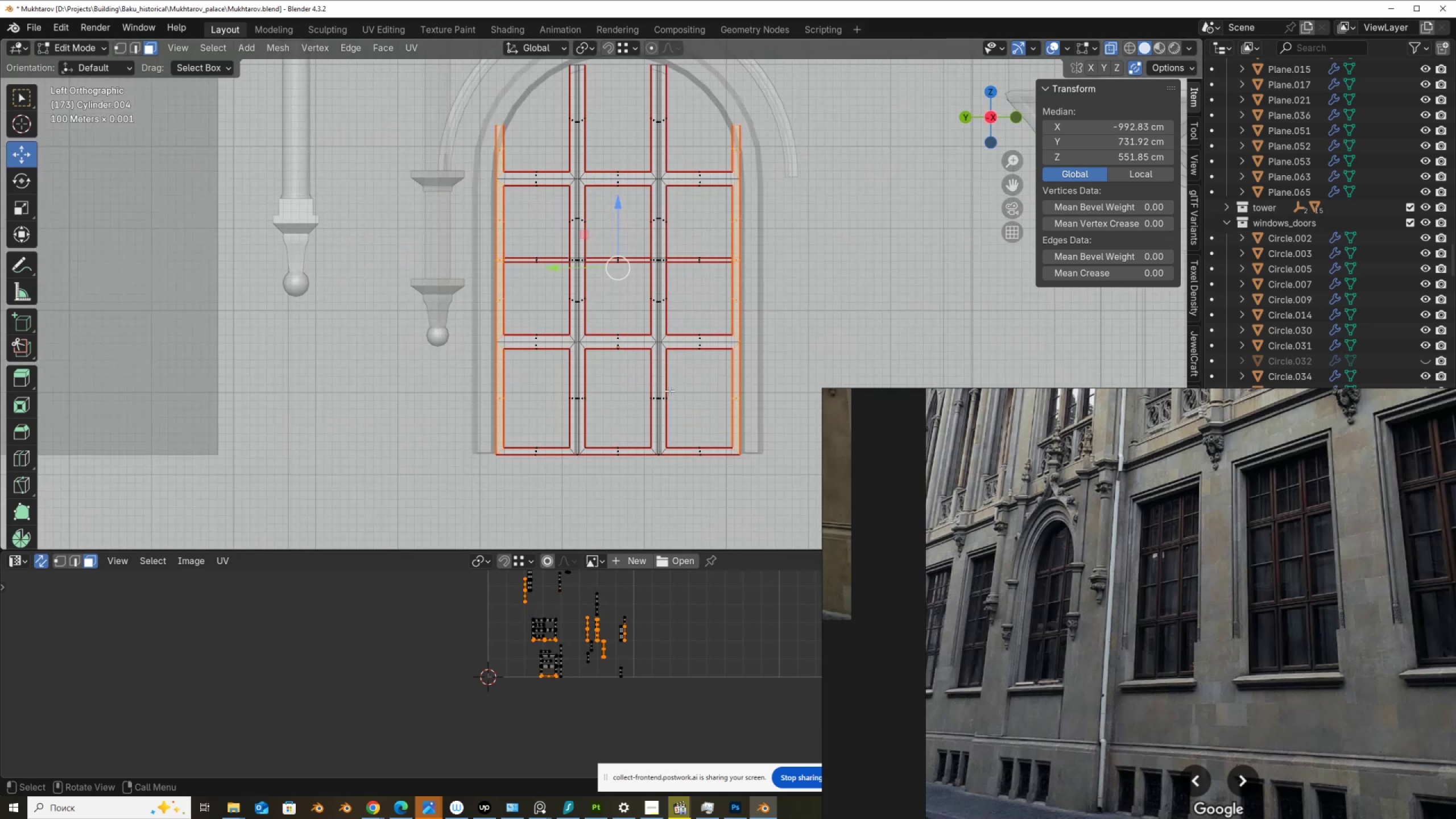 
hold_key(key=ControlLeft, duration=1.0)
 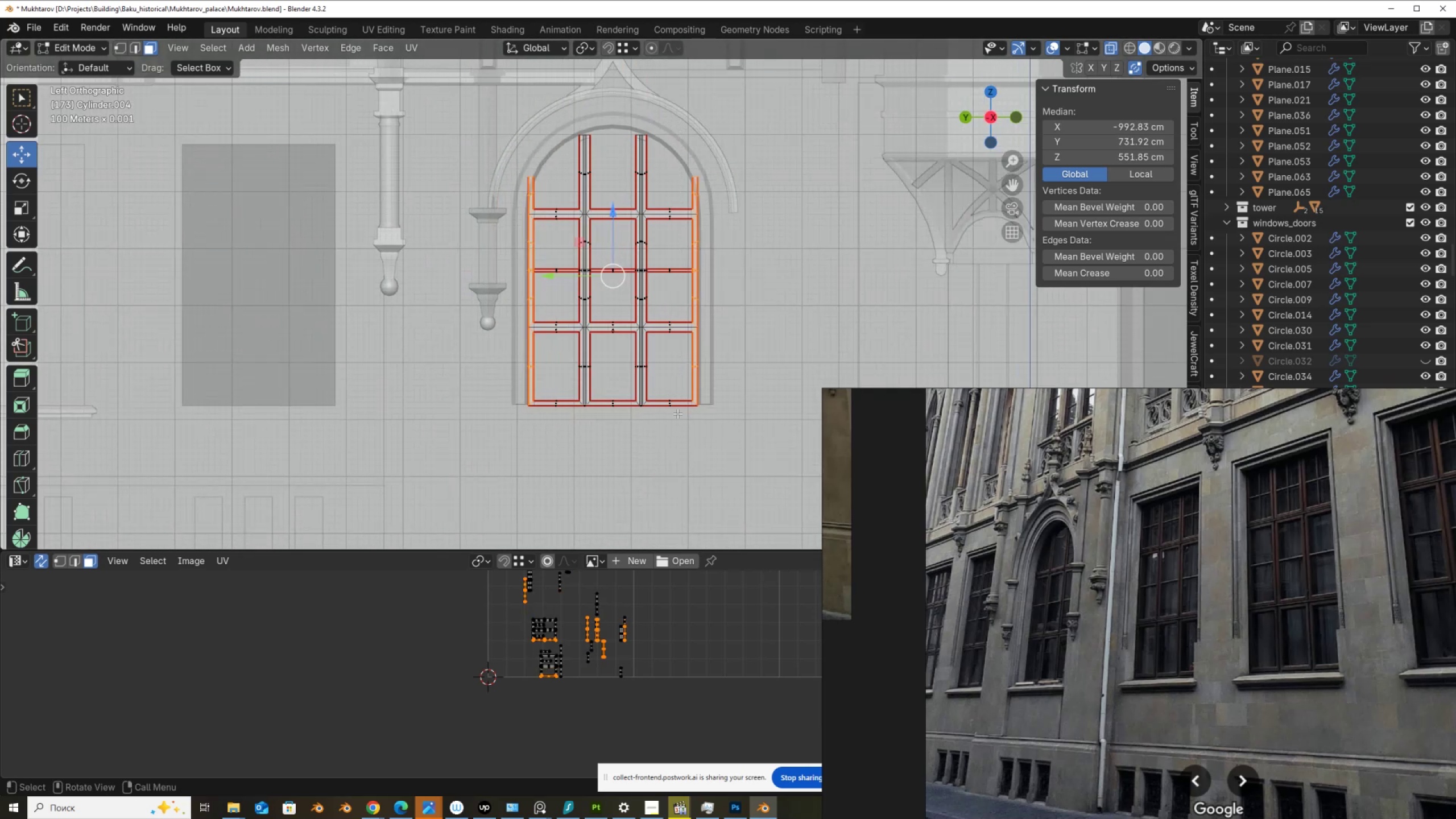 
scroll: coordinate [585, 406], scroll_direction: up, amount: 5.0
 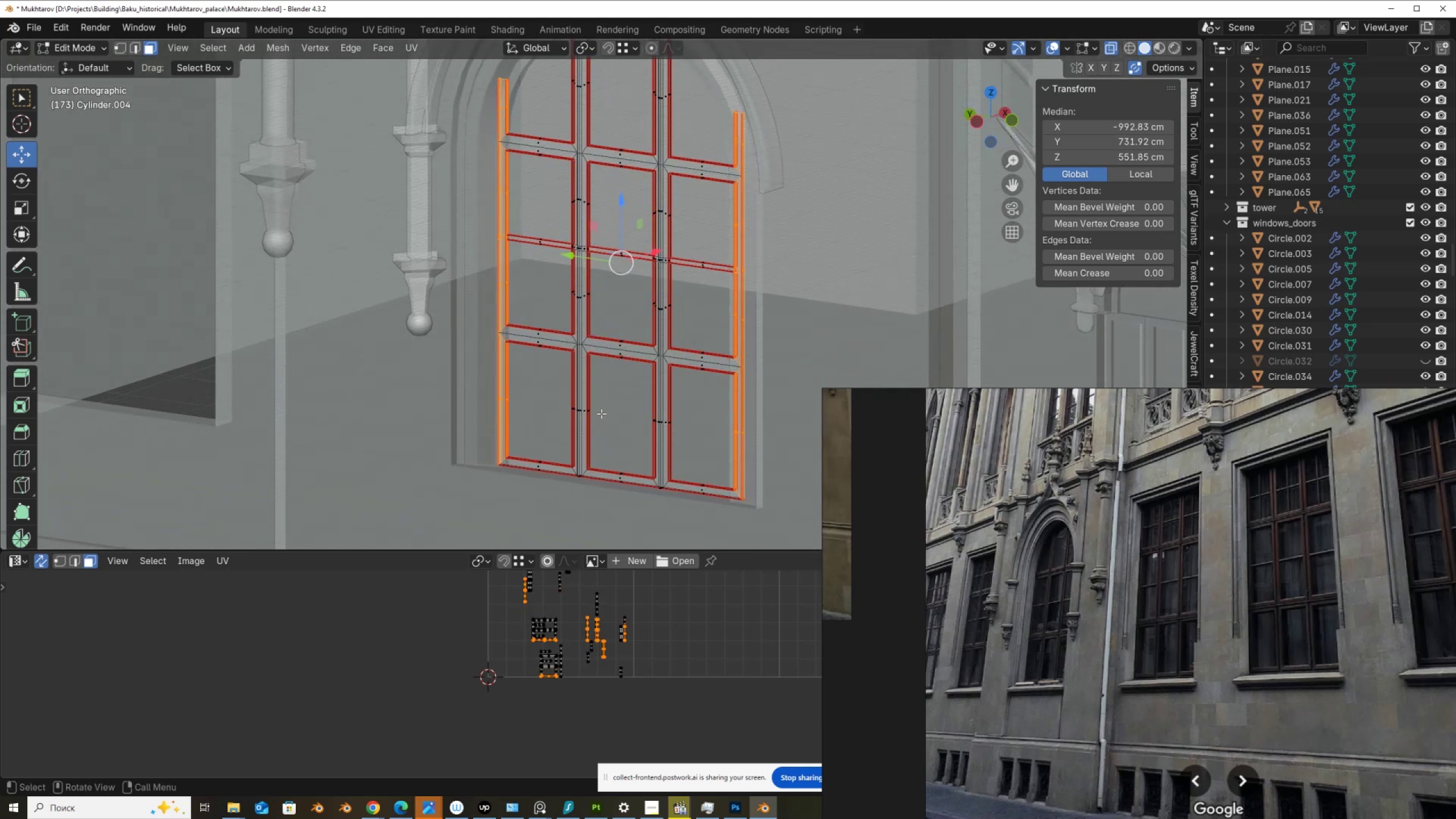 
key(X)
 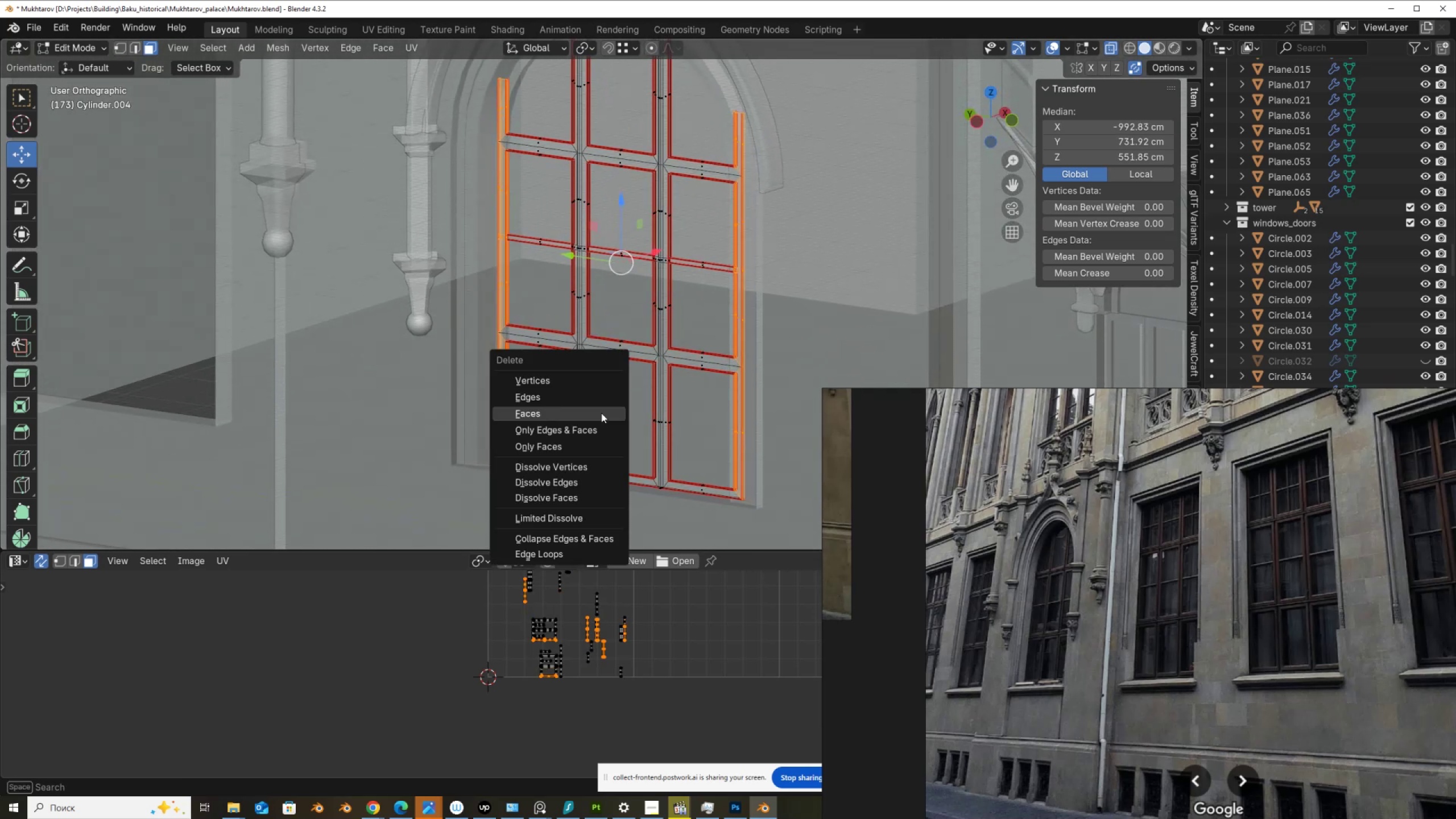 
left_click([601, 413])
 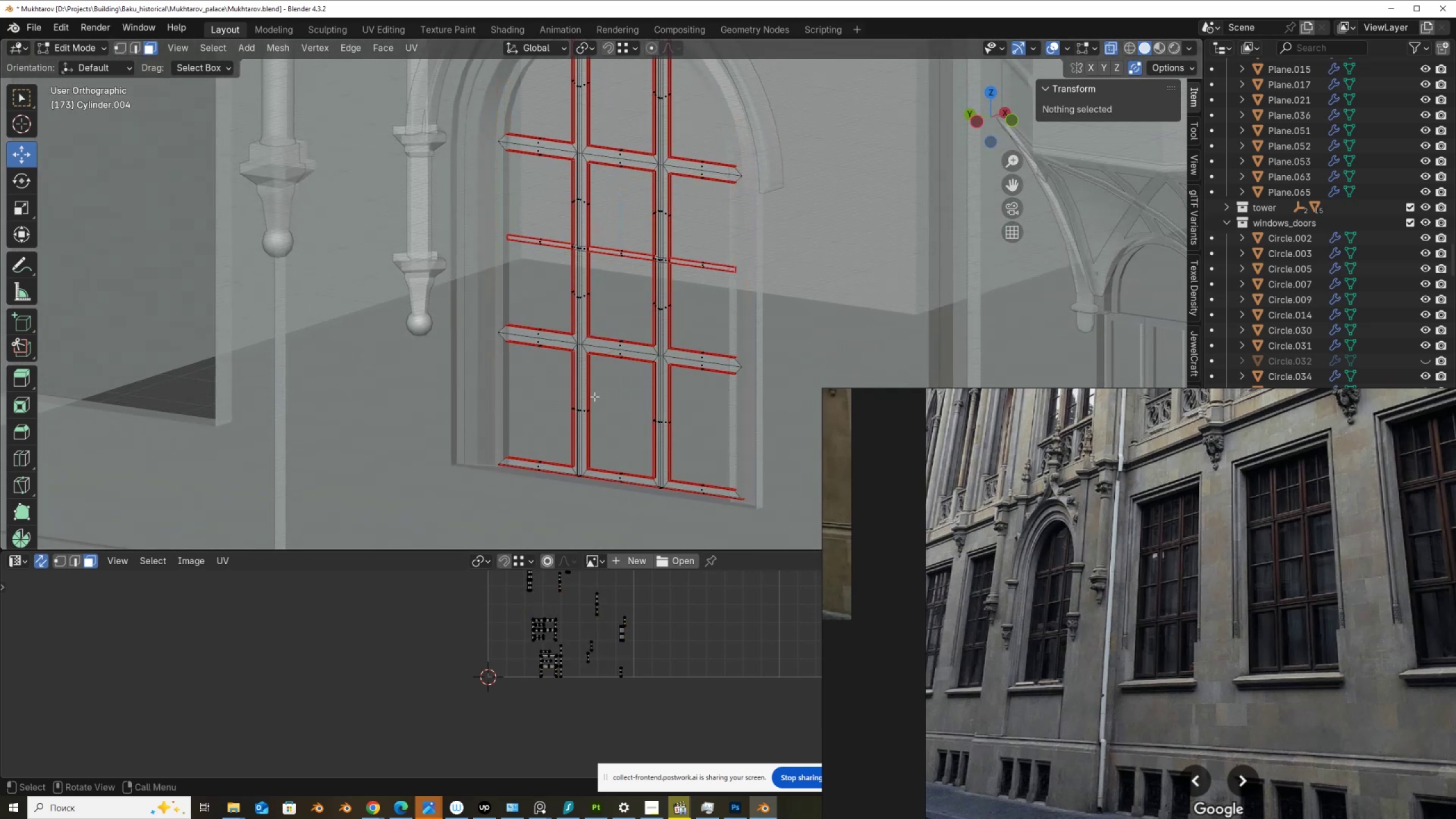 
scroll: coordinate [593, 396], scroll_direction: down, amount: 2.0
 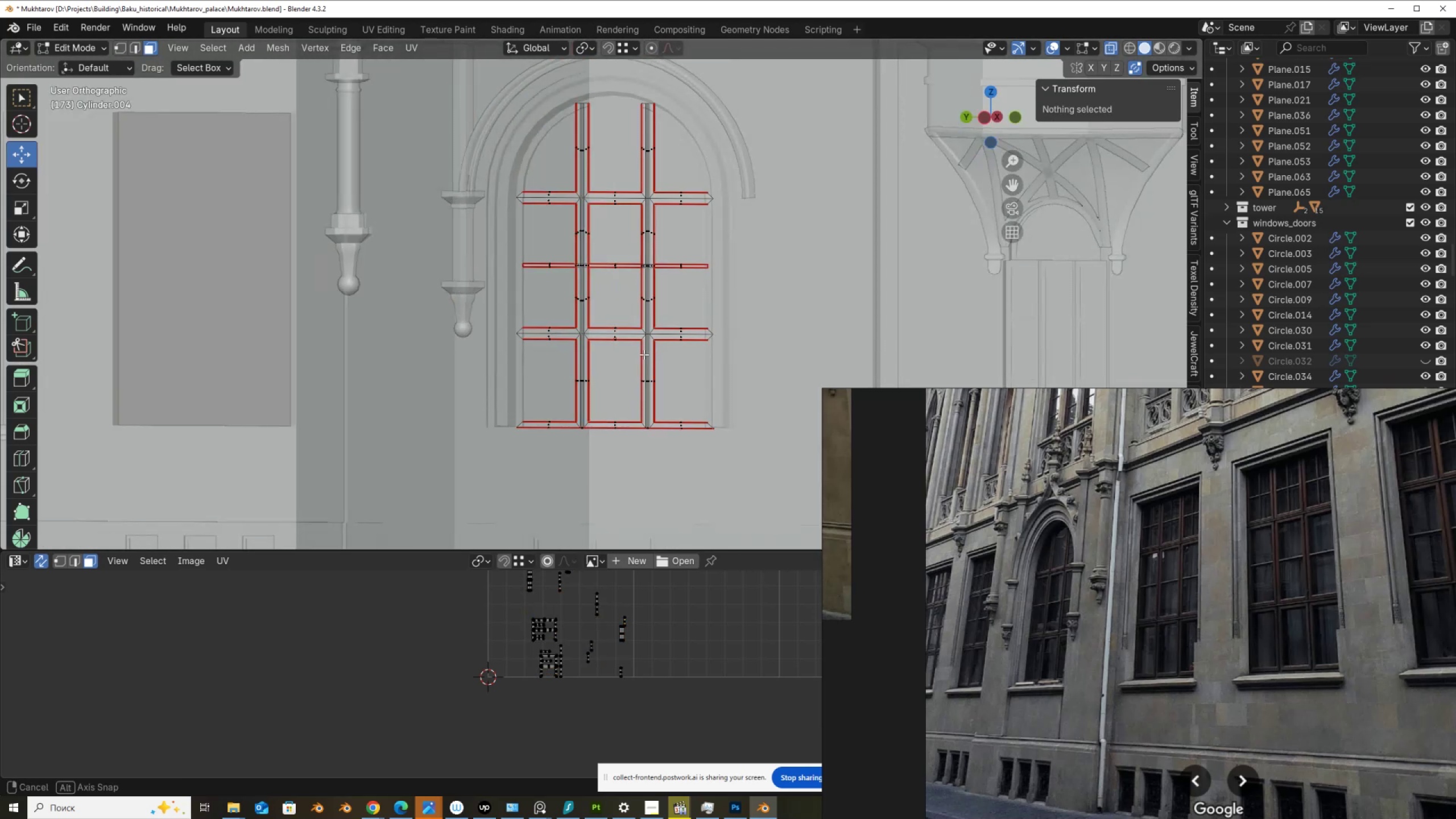 
hold_key(key=AltLeft, duration=0.4)
 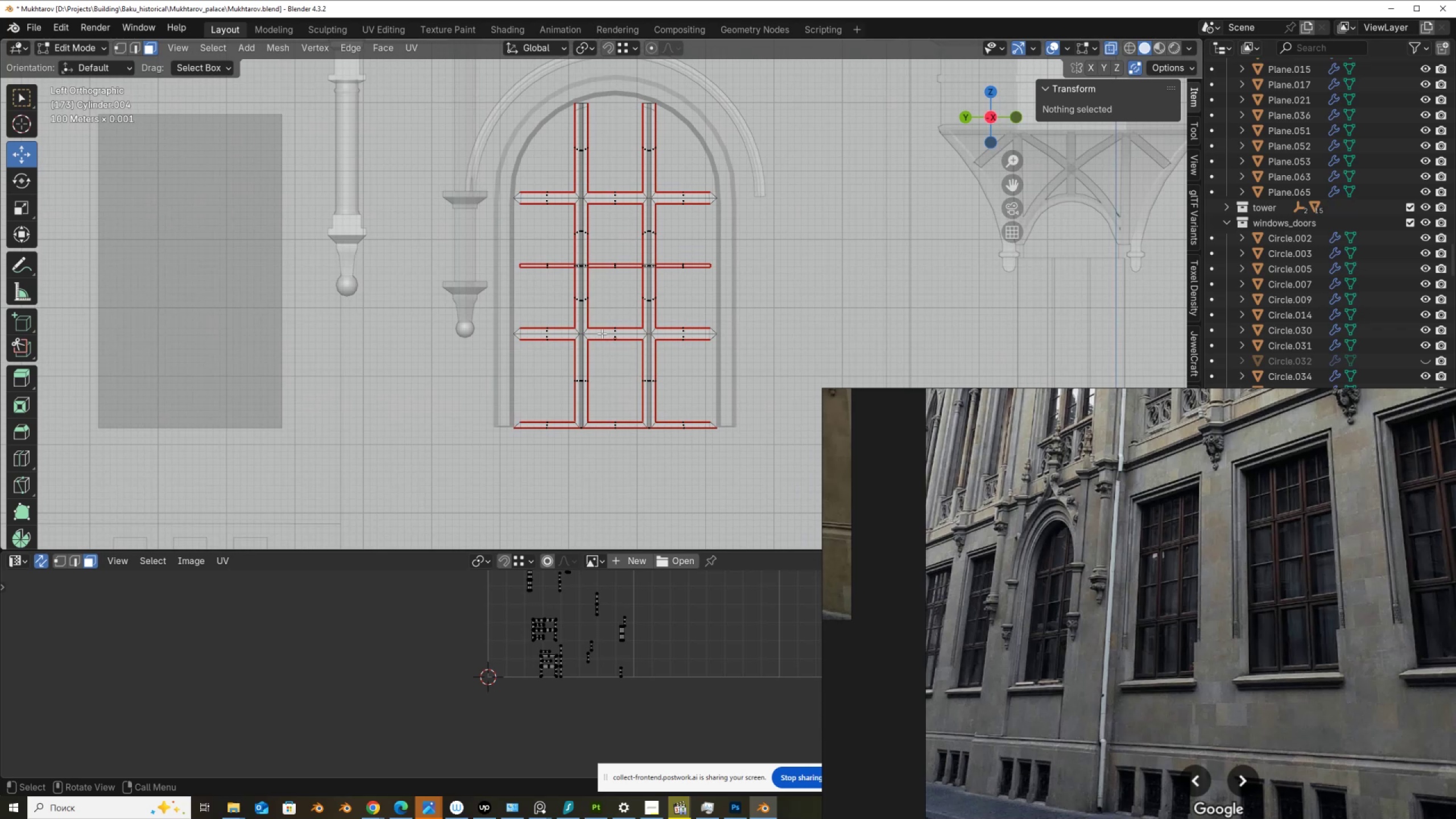 
type(1sy0)
key(NumpadEnter)
 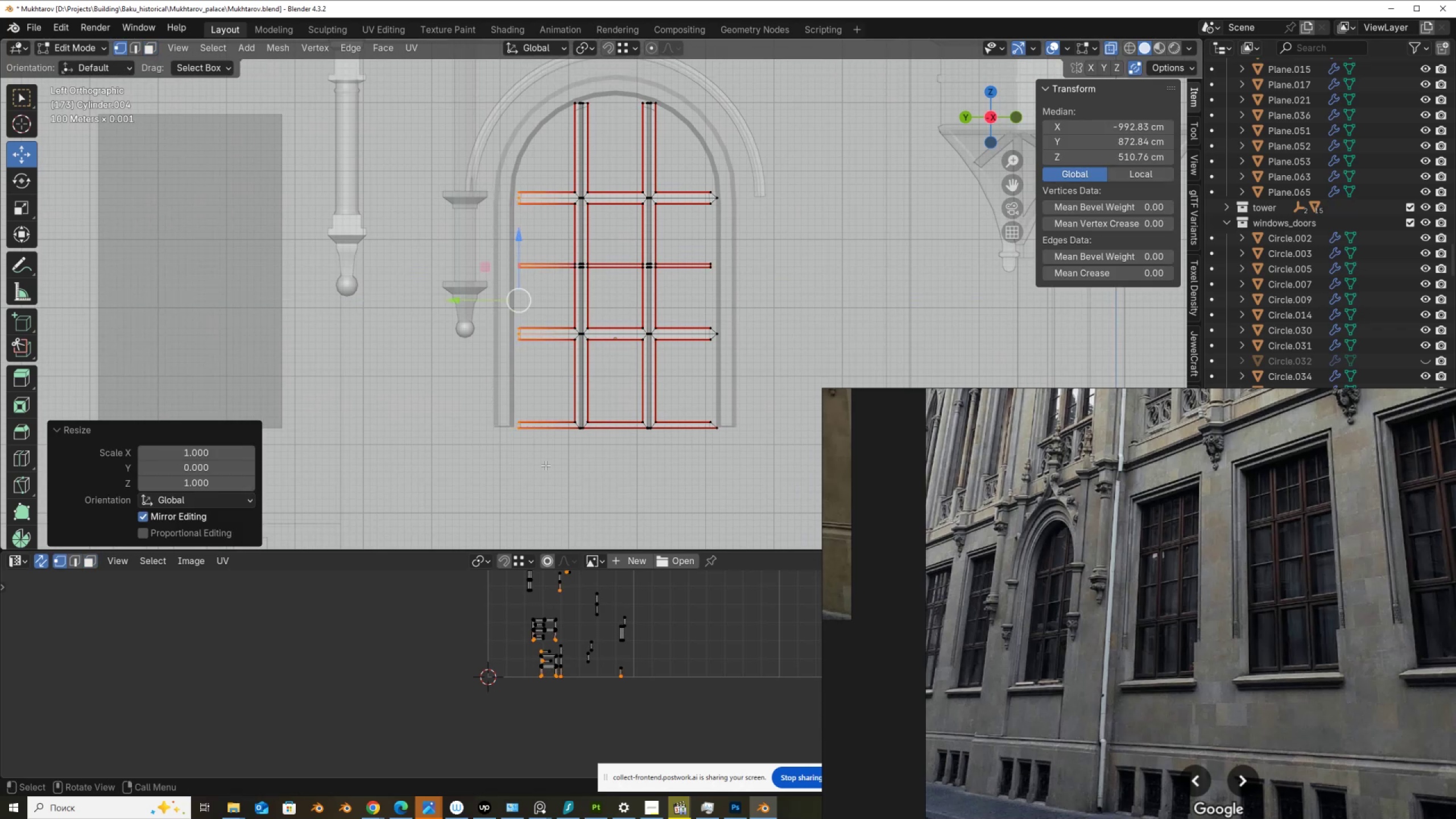 
left_click_drag(start_coordinate=[491, 154], to_coordinate=[545, 465])
 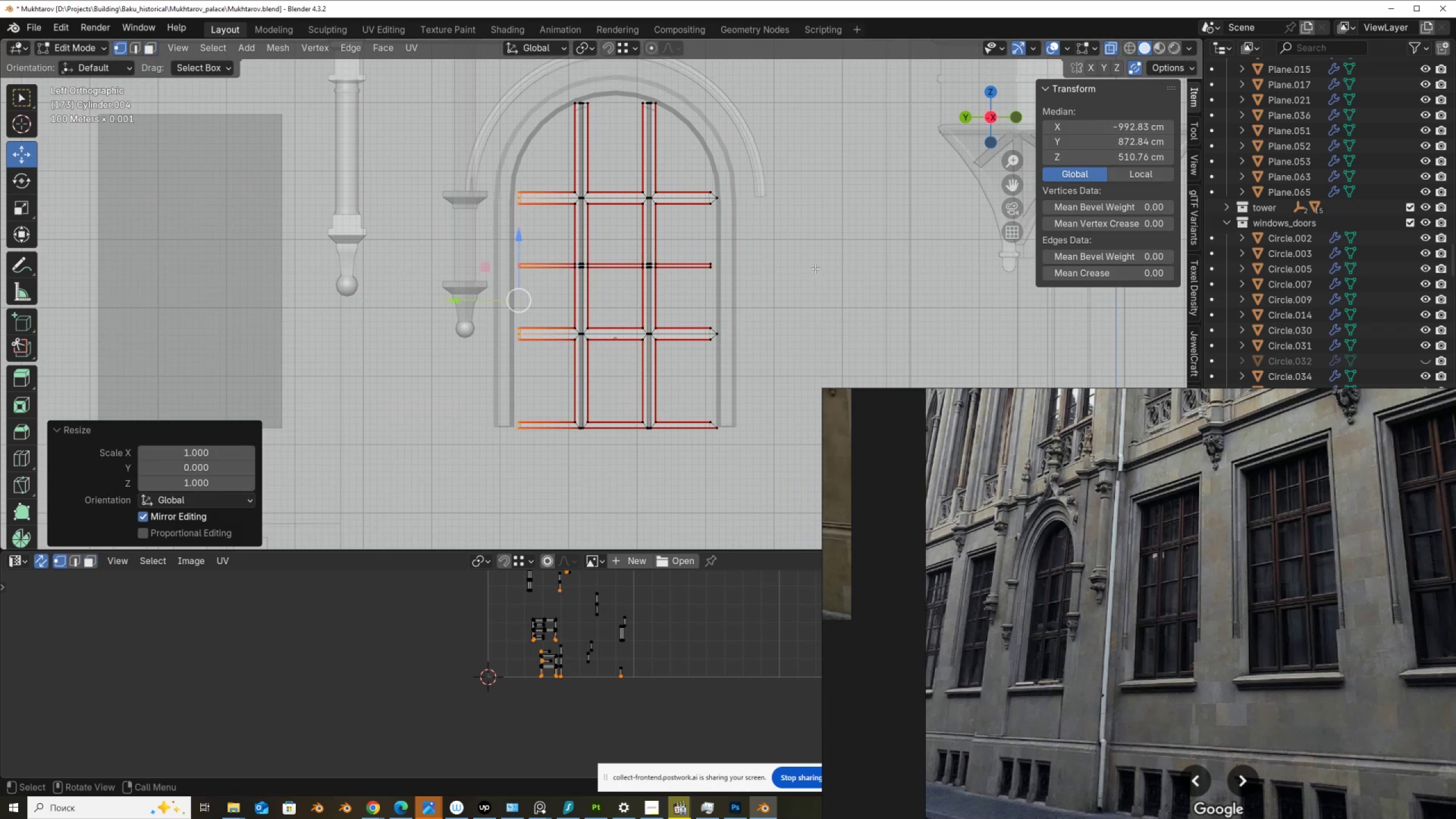 
left_click_drag(start_coordinate=[697, 170], to_coordinate=[779, 504])
 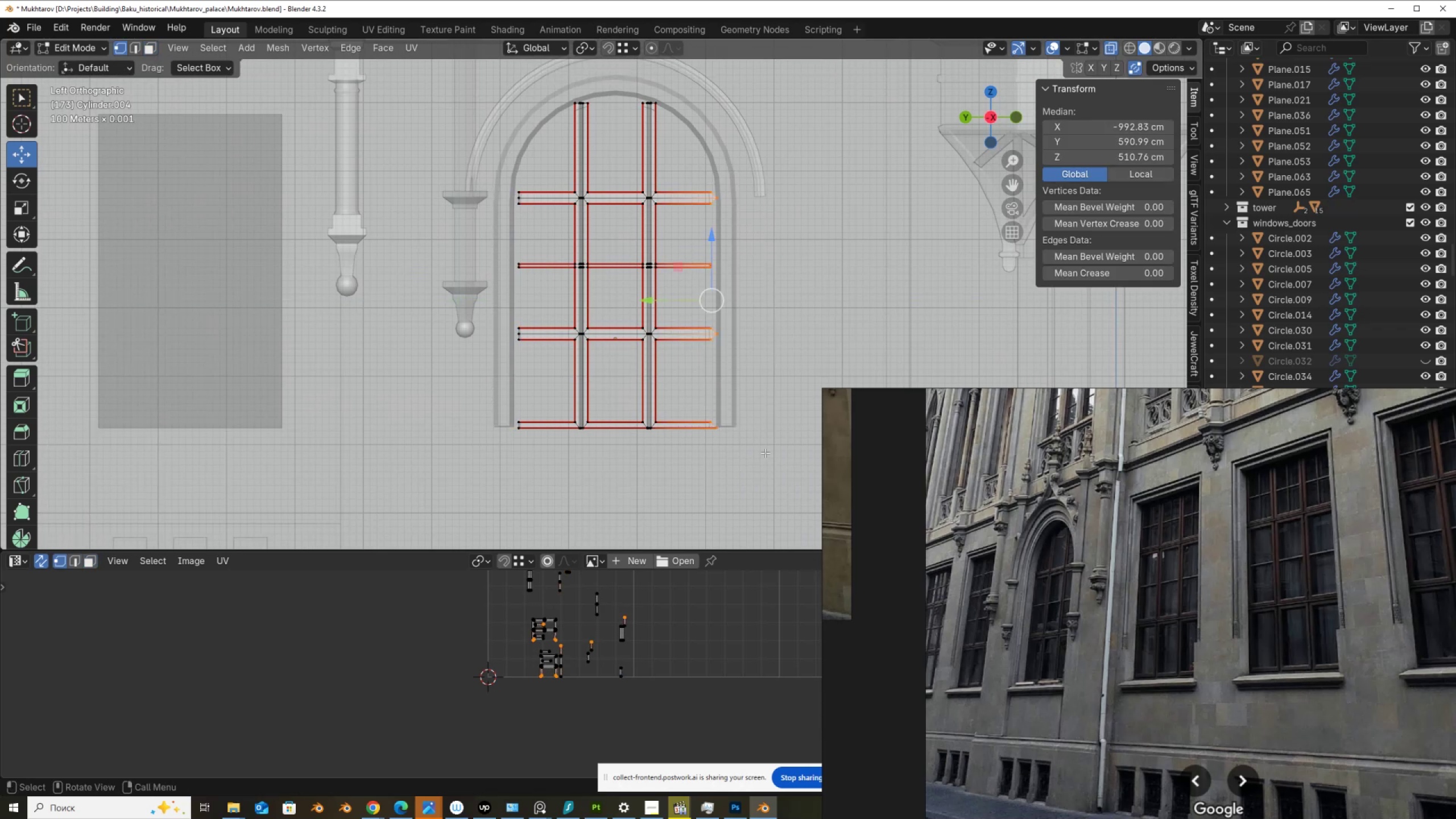 
type(suy0)
key(NumpadEnter)
 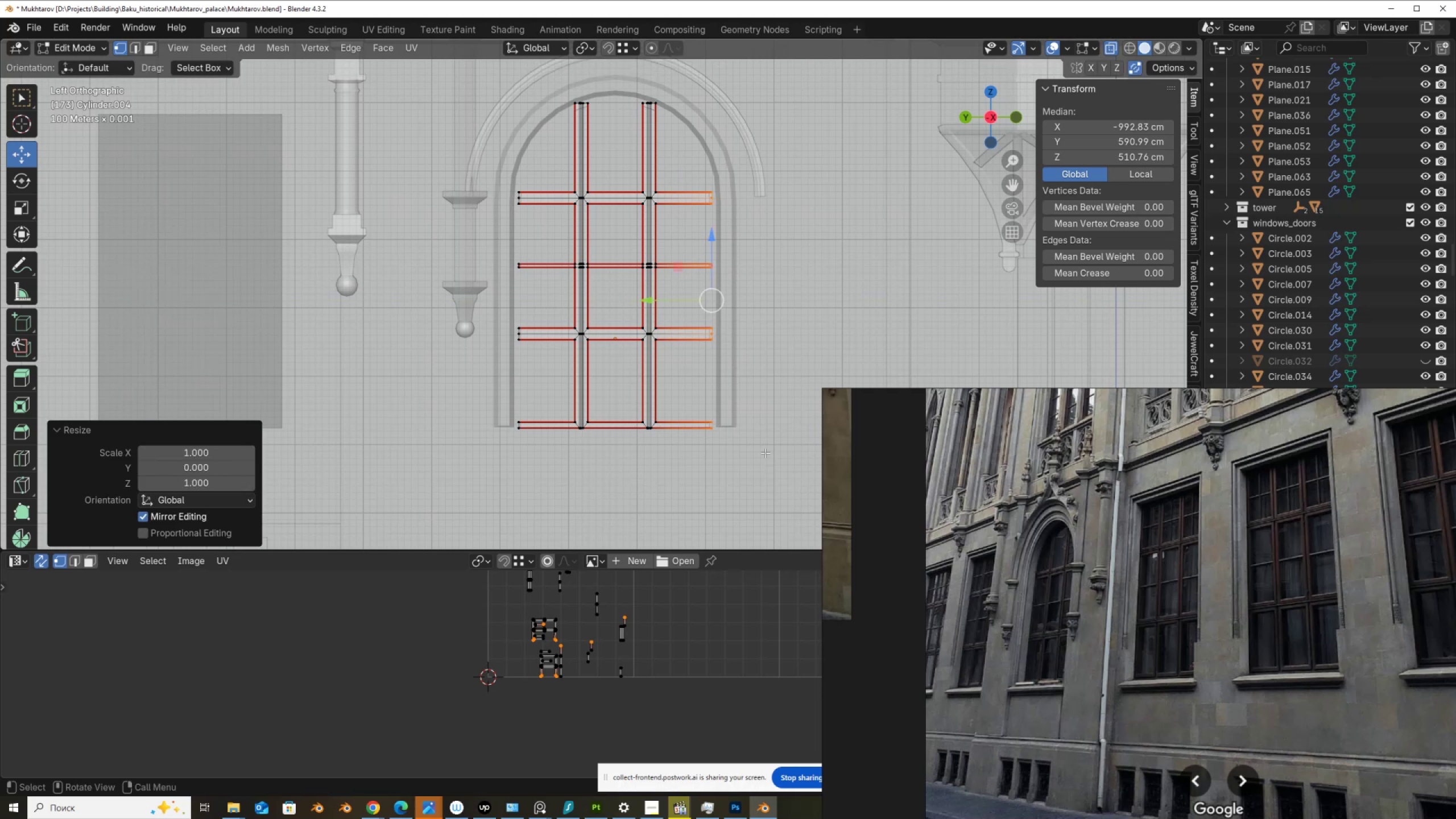 
scroll: coordinate [697, 415], scroll_direction: up, amount: 3.0
 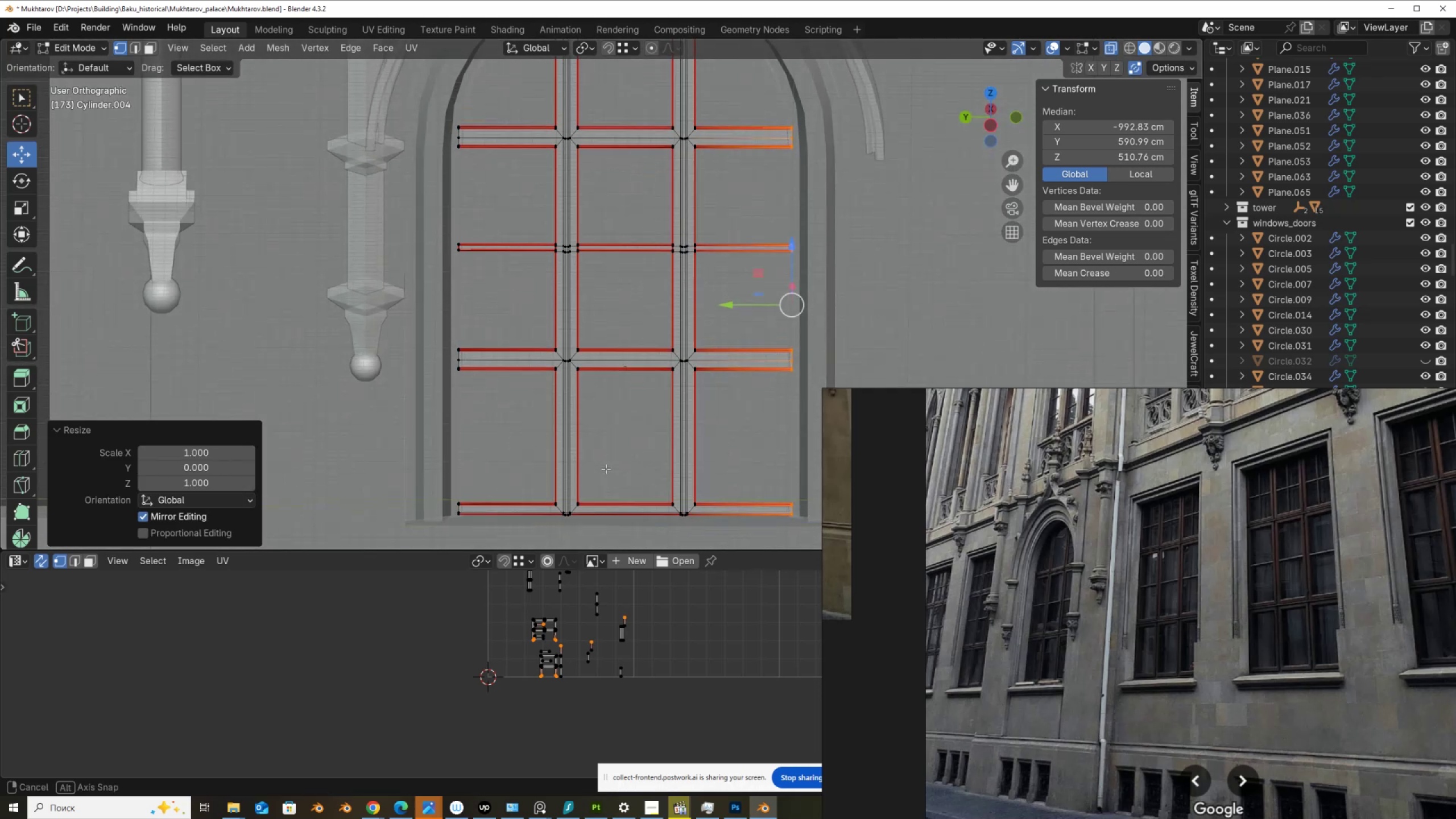 
key(Alt+AltLeft)
 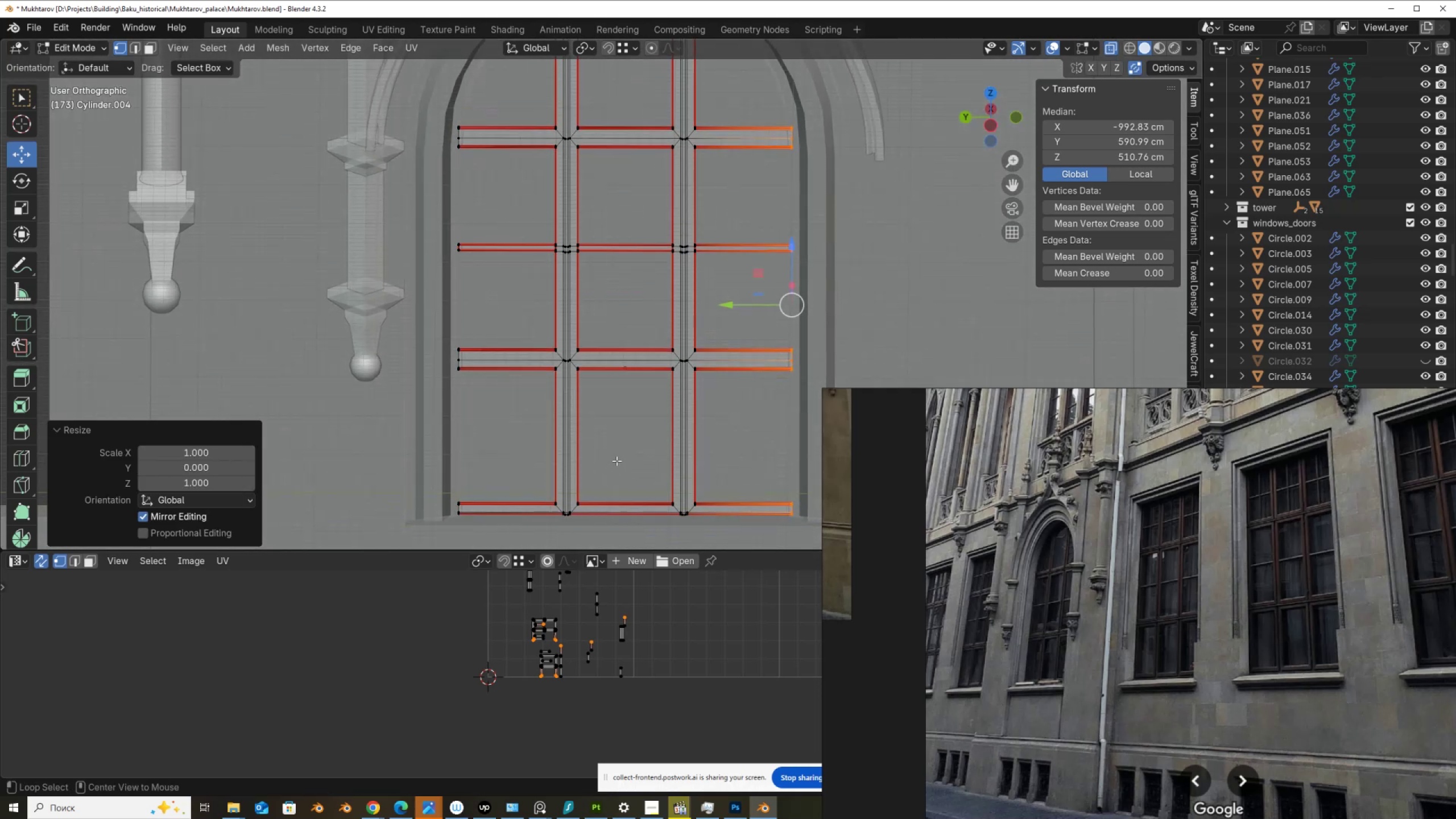 
key(Z)
 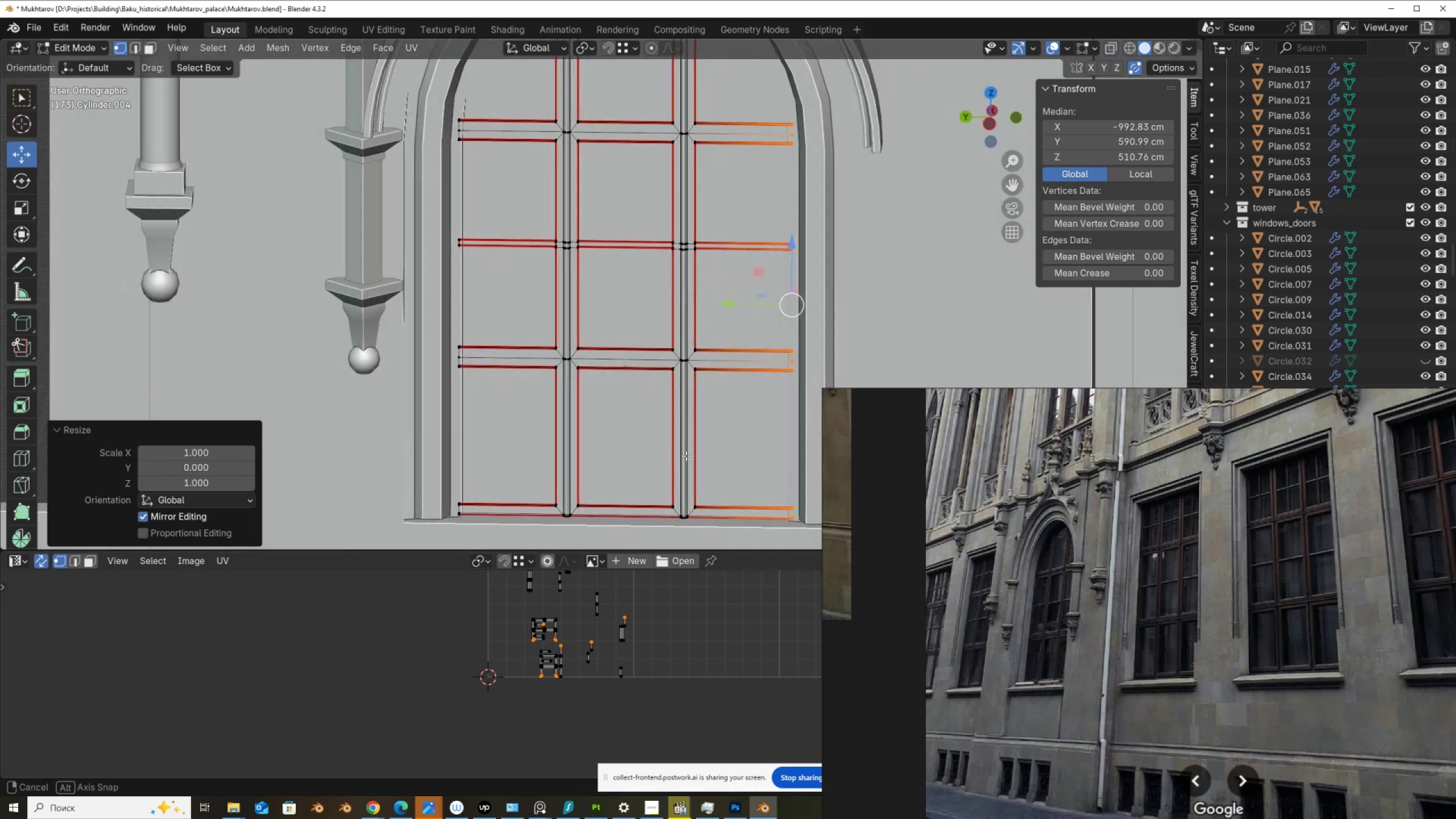 
scroll: coordinate [646, 423], scroll_direction: down, amount: 3.0
 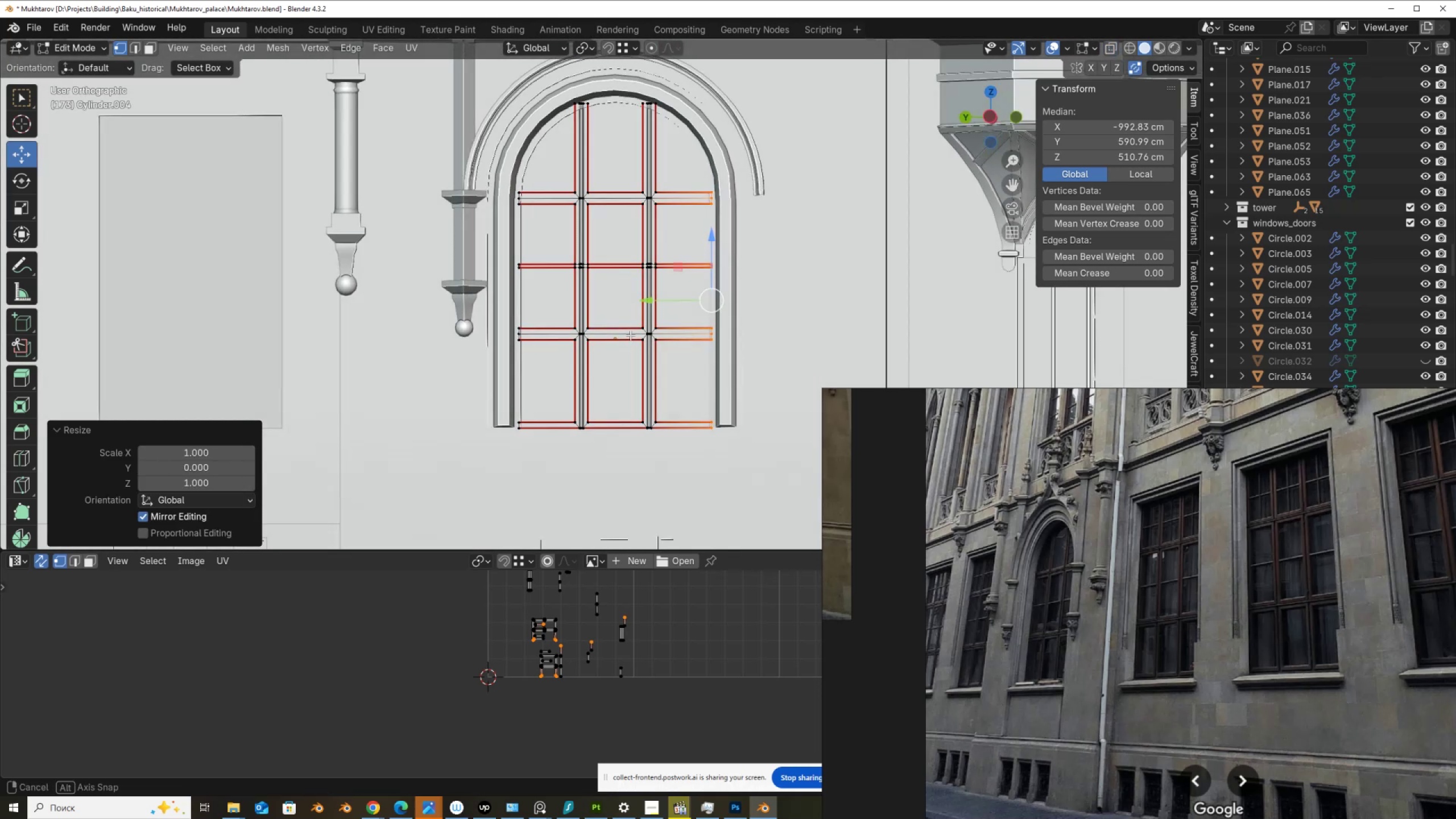 
key(Tab)
 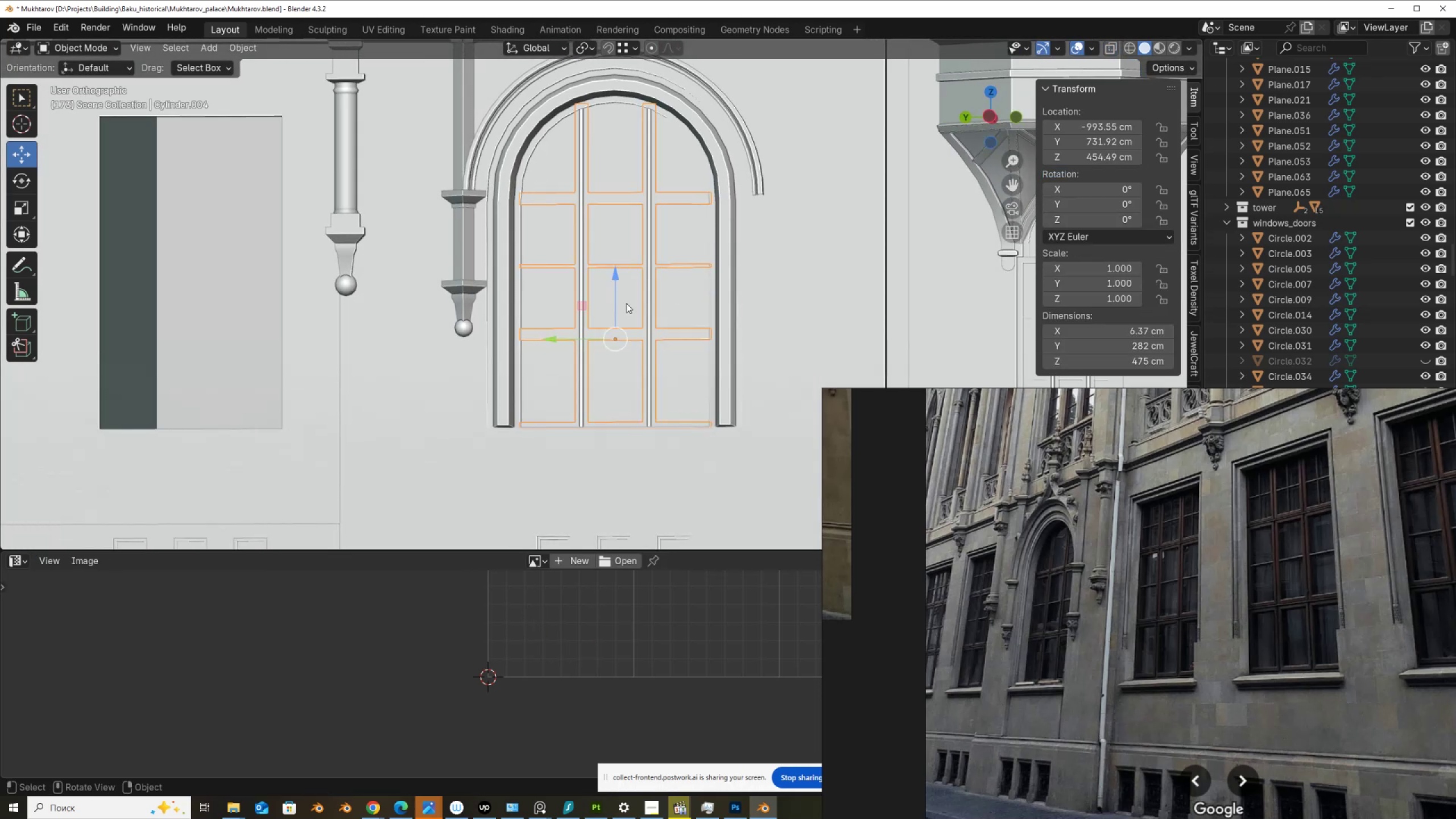 
scroll: coordinate [598, 359], scroll_direction: down, amount: 4.0
 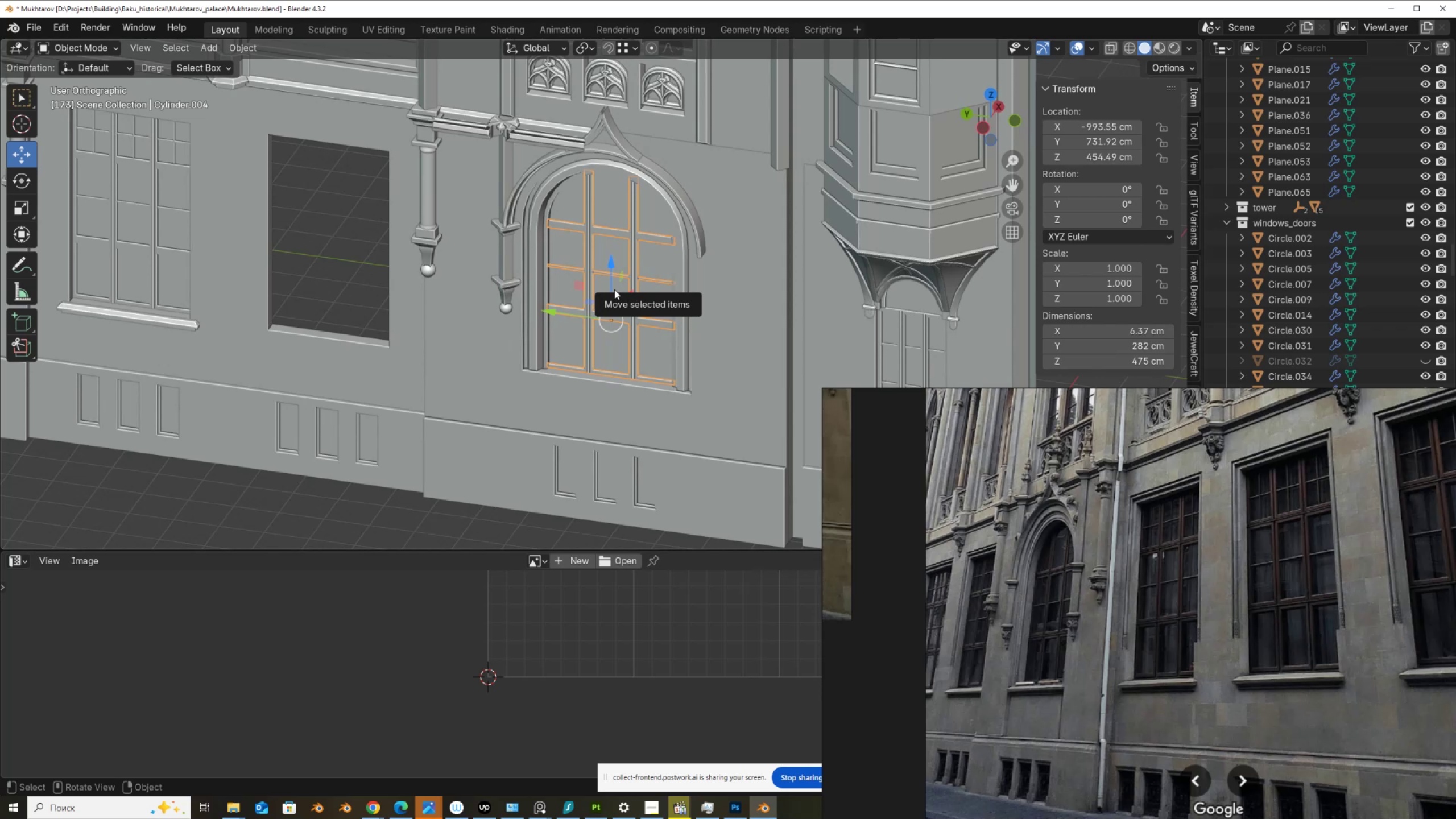 
key(Tab)
 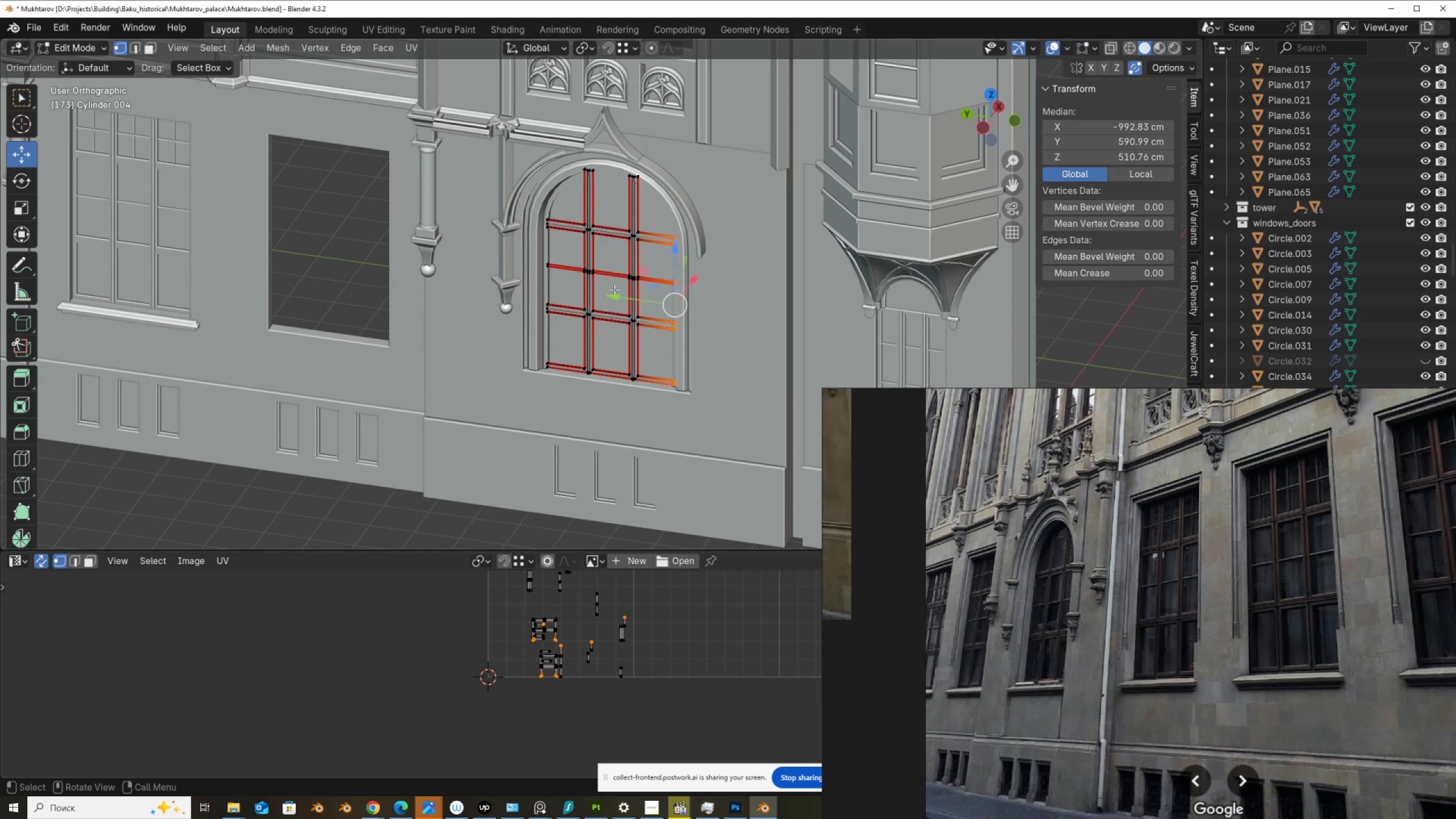 
key(A)
 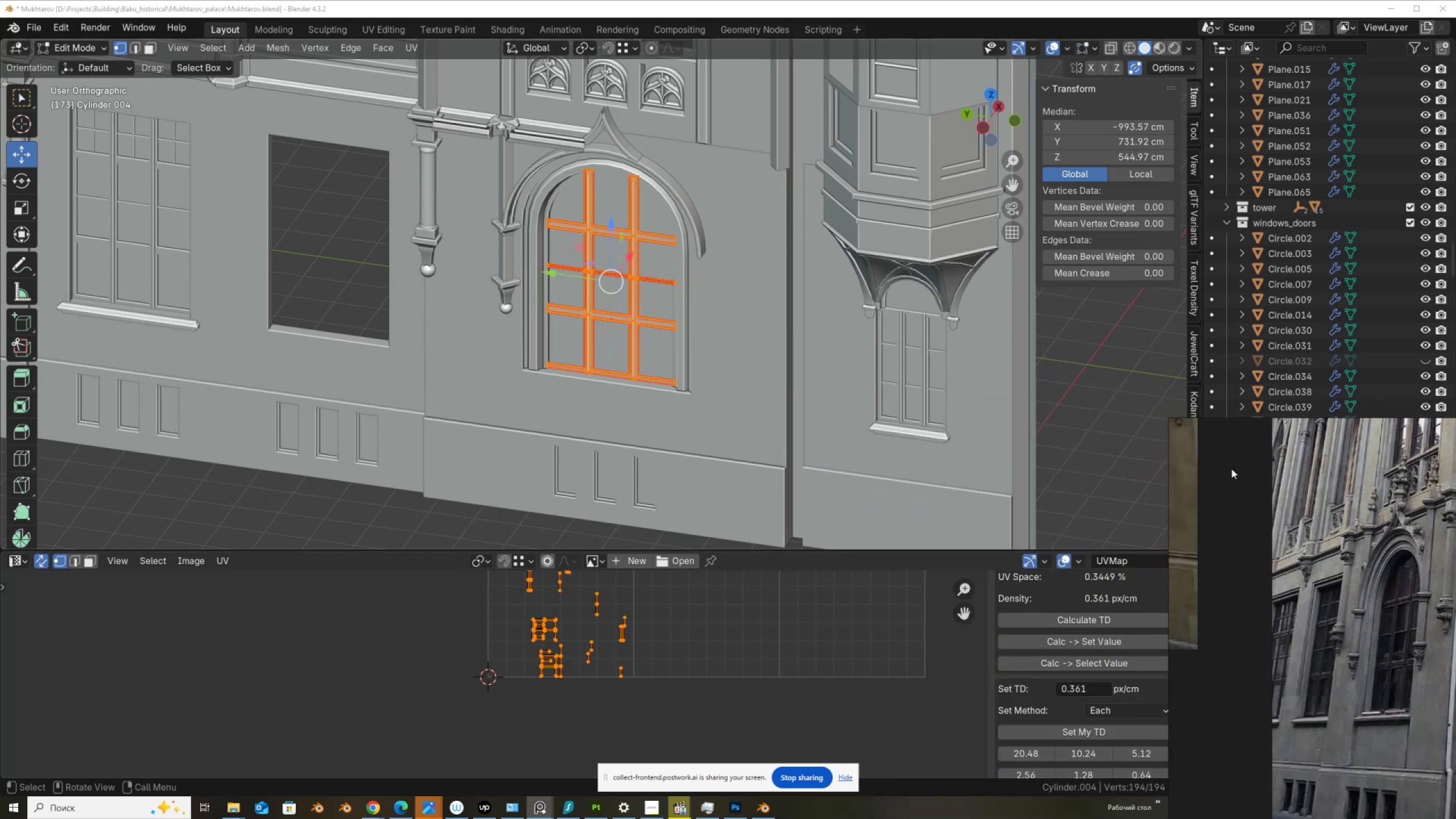 
scroll: coordinate [1049, 683], scroll_direction: down, amount: 5.0
 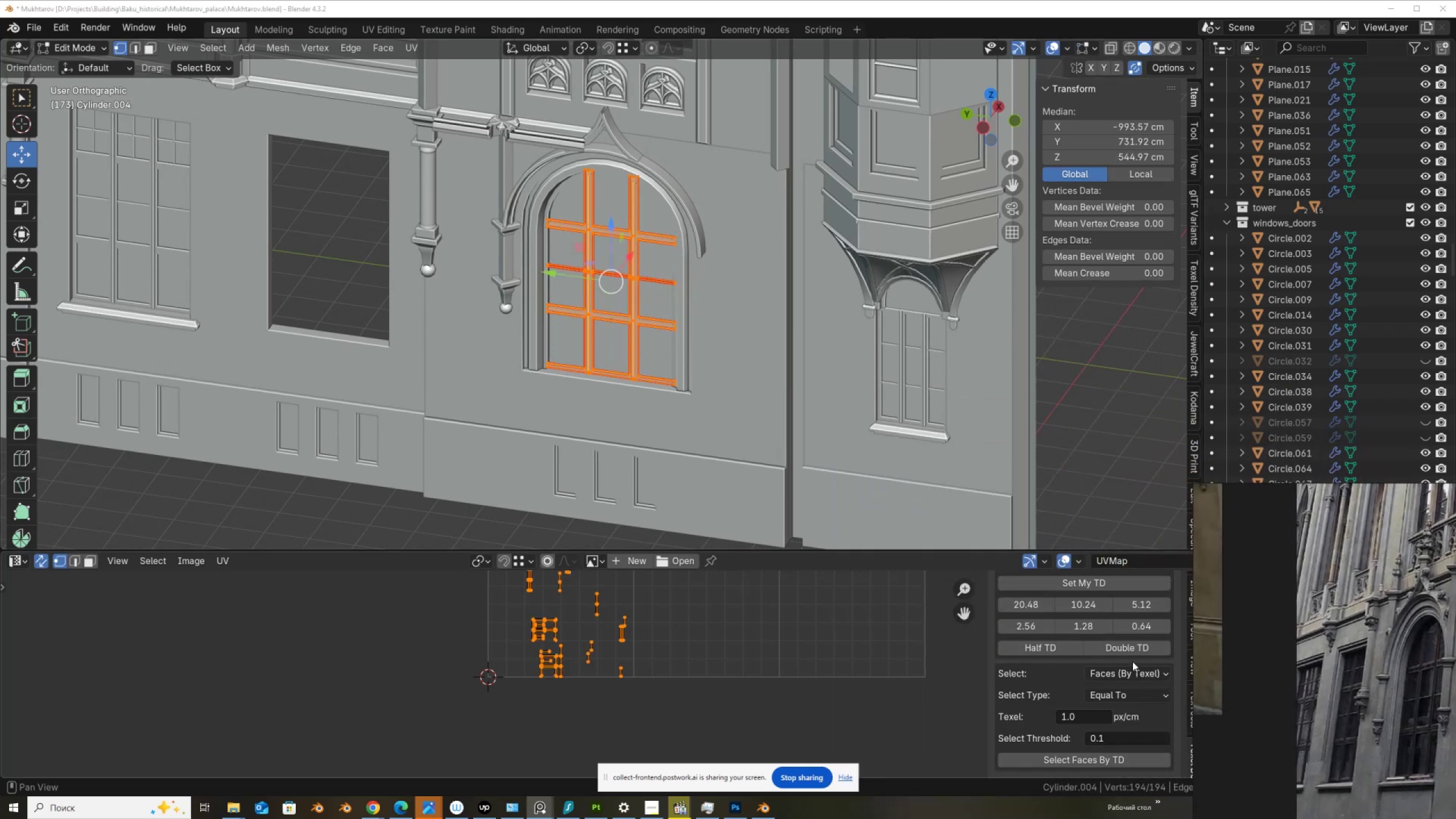 
scroll: coordinate [1081, 604], scroll_direction: up, amount: 6.0
 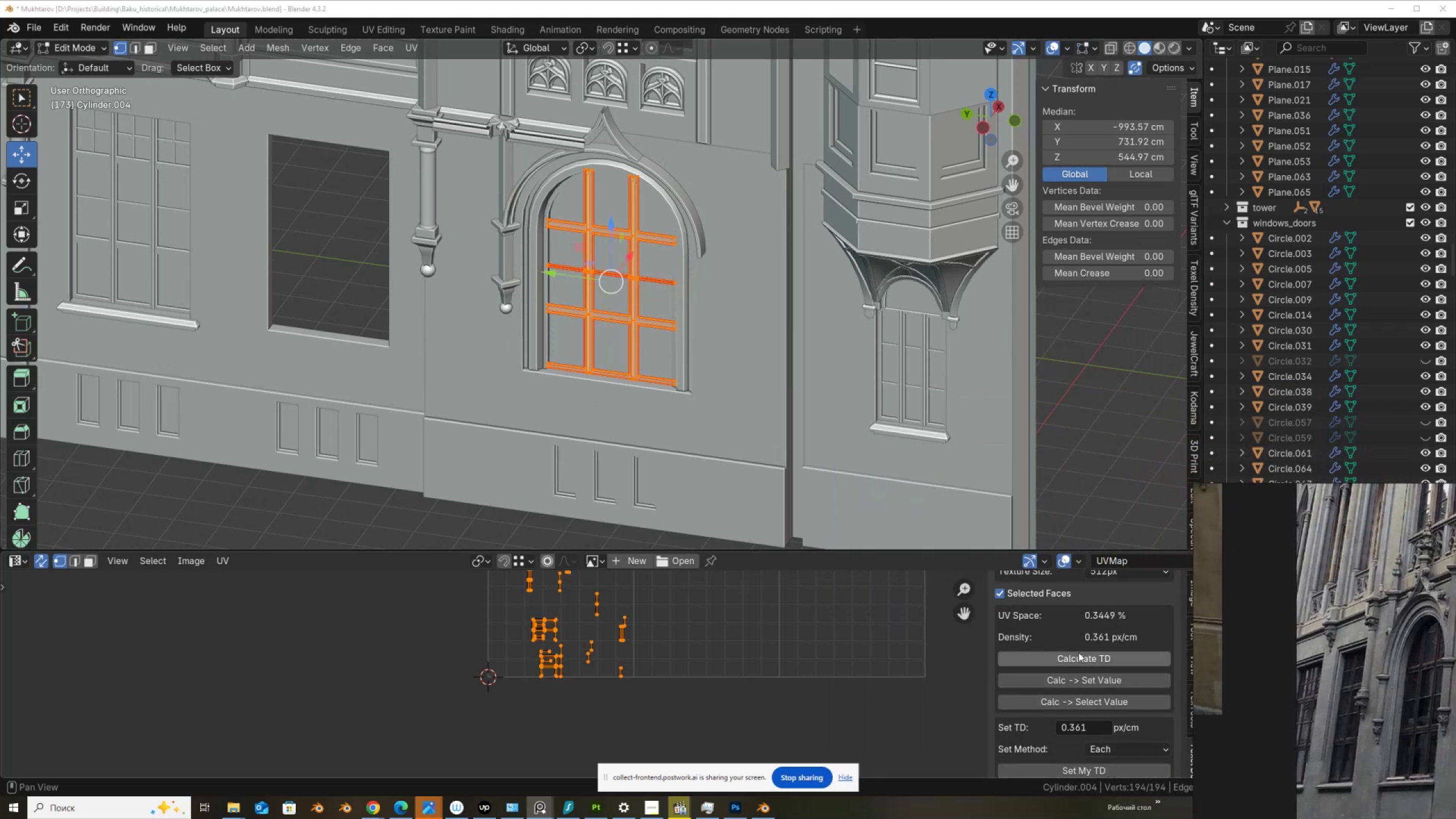 
left_click([1078, 655])
 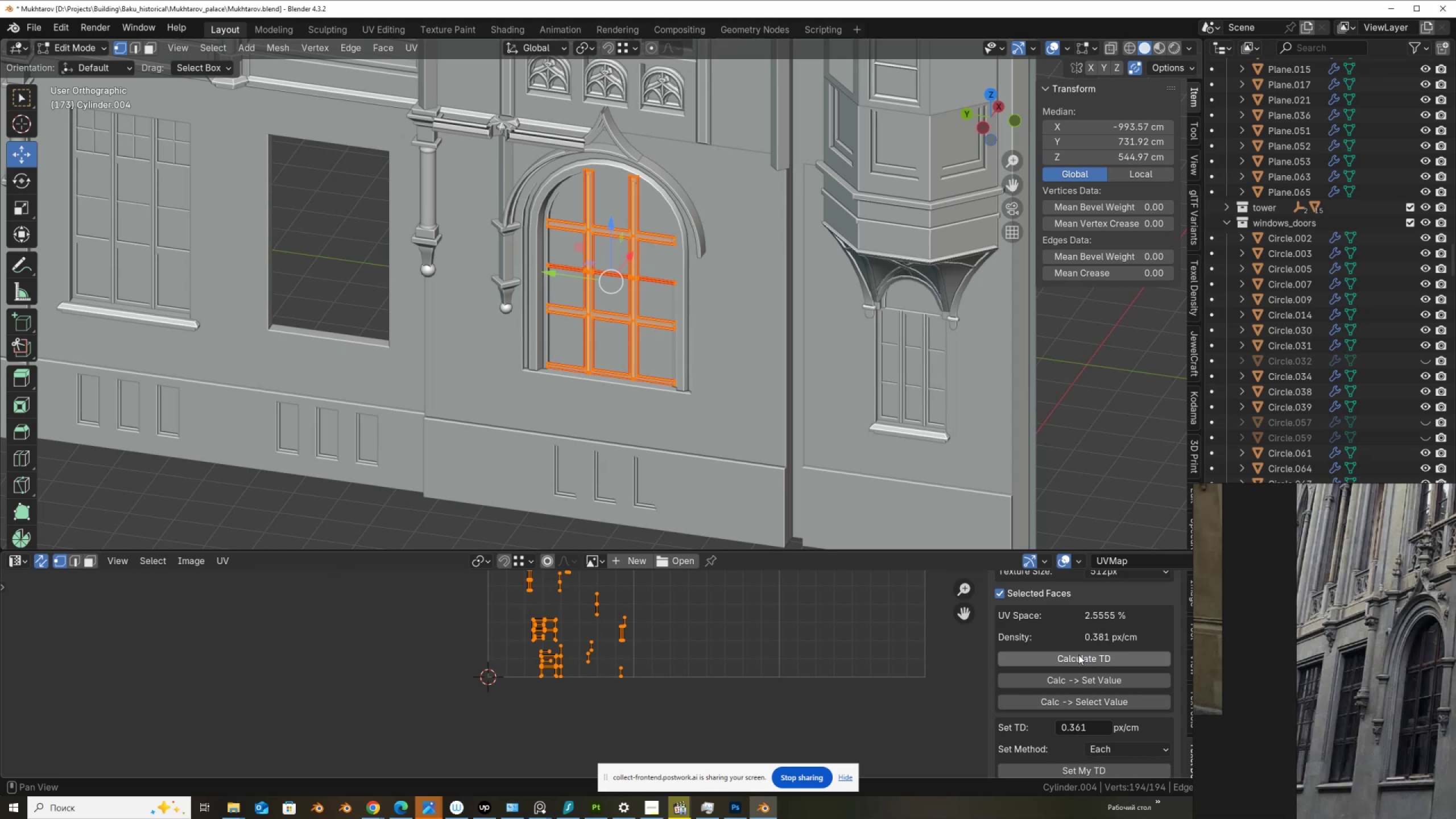 
scroll: coordinate [1078, 655], scroll_direction: down, amount: 3.0
 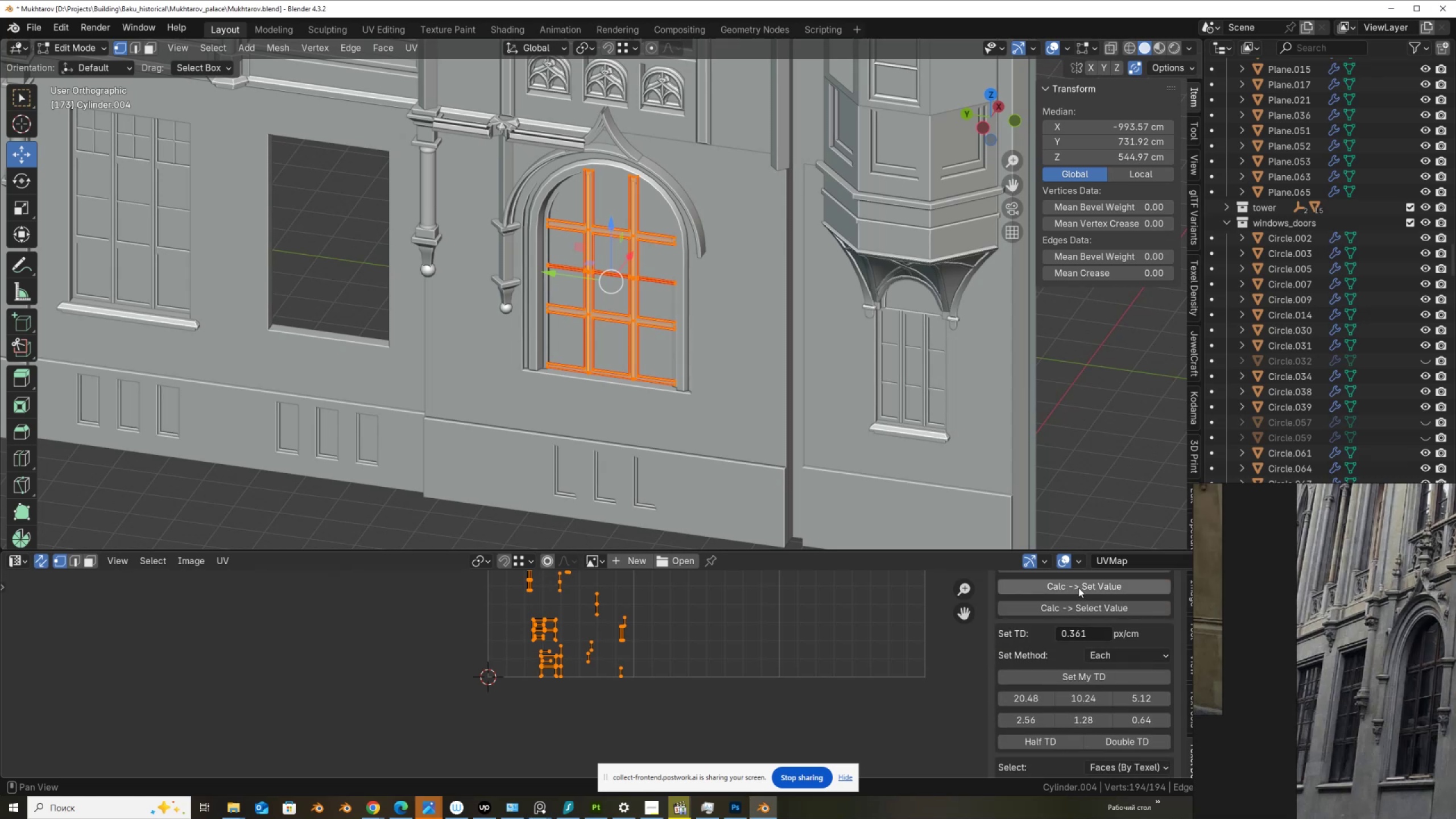 
left_click([1078, 588])
 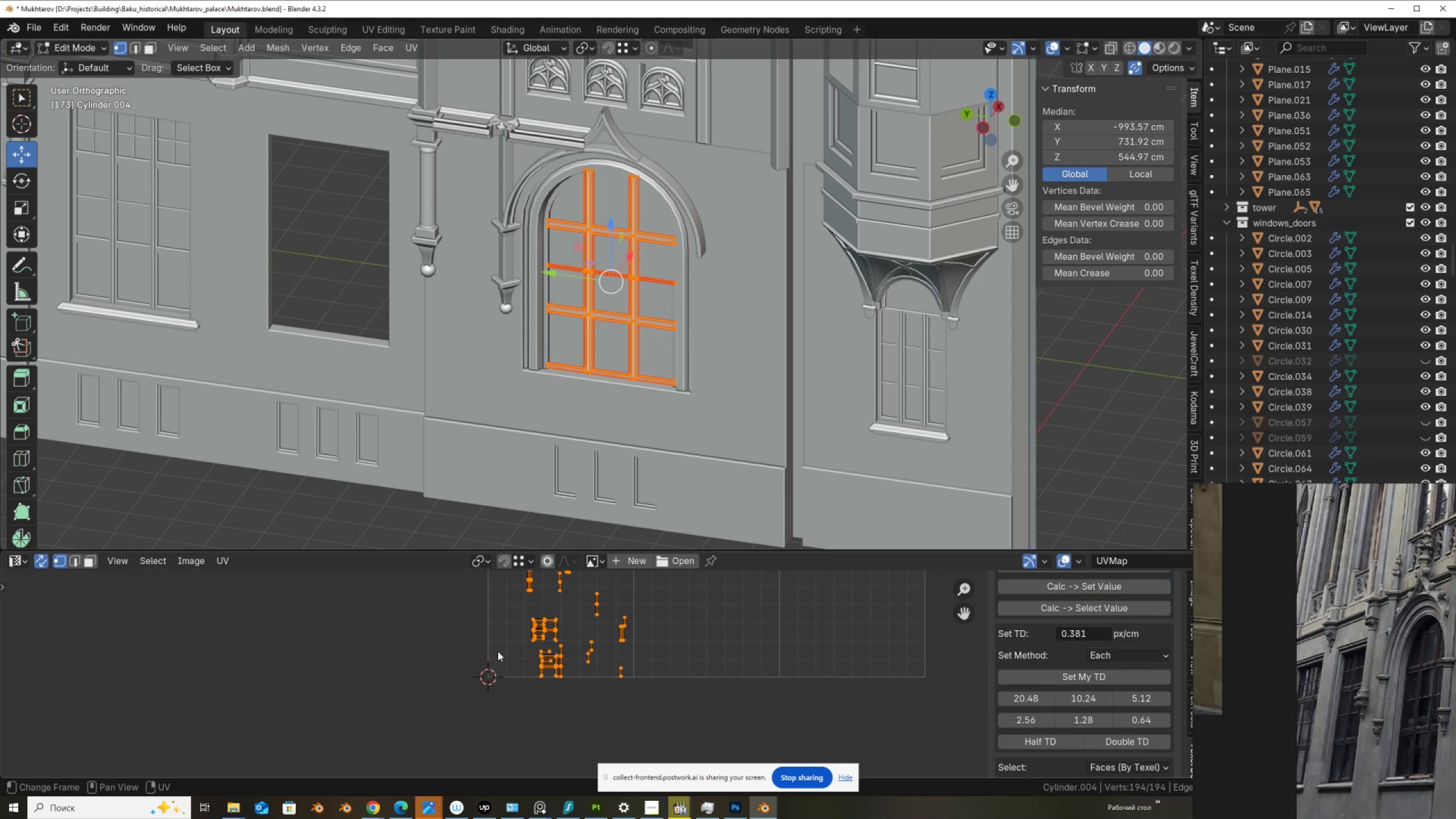 
scroll: coordinate [1054, 742], scroll_direction: up, amount: 2.0
 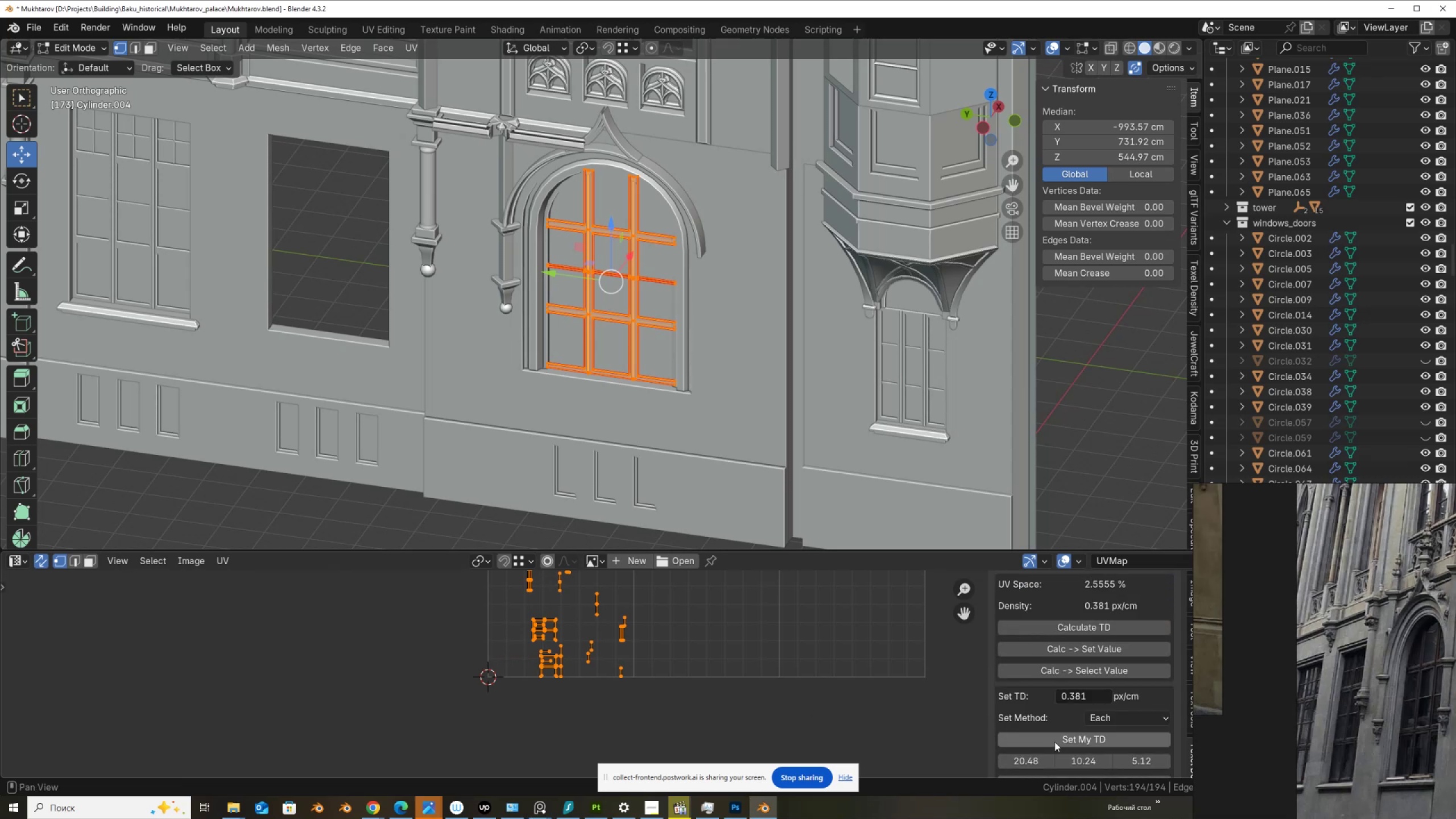 
scroll: coordinate [615, 682], scroll_direction: down, amount: 3.0
 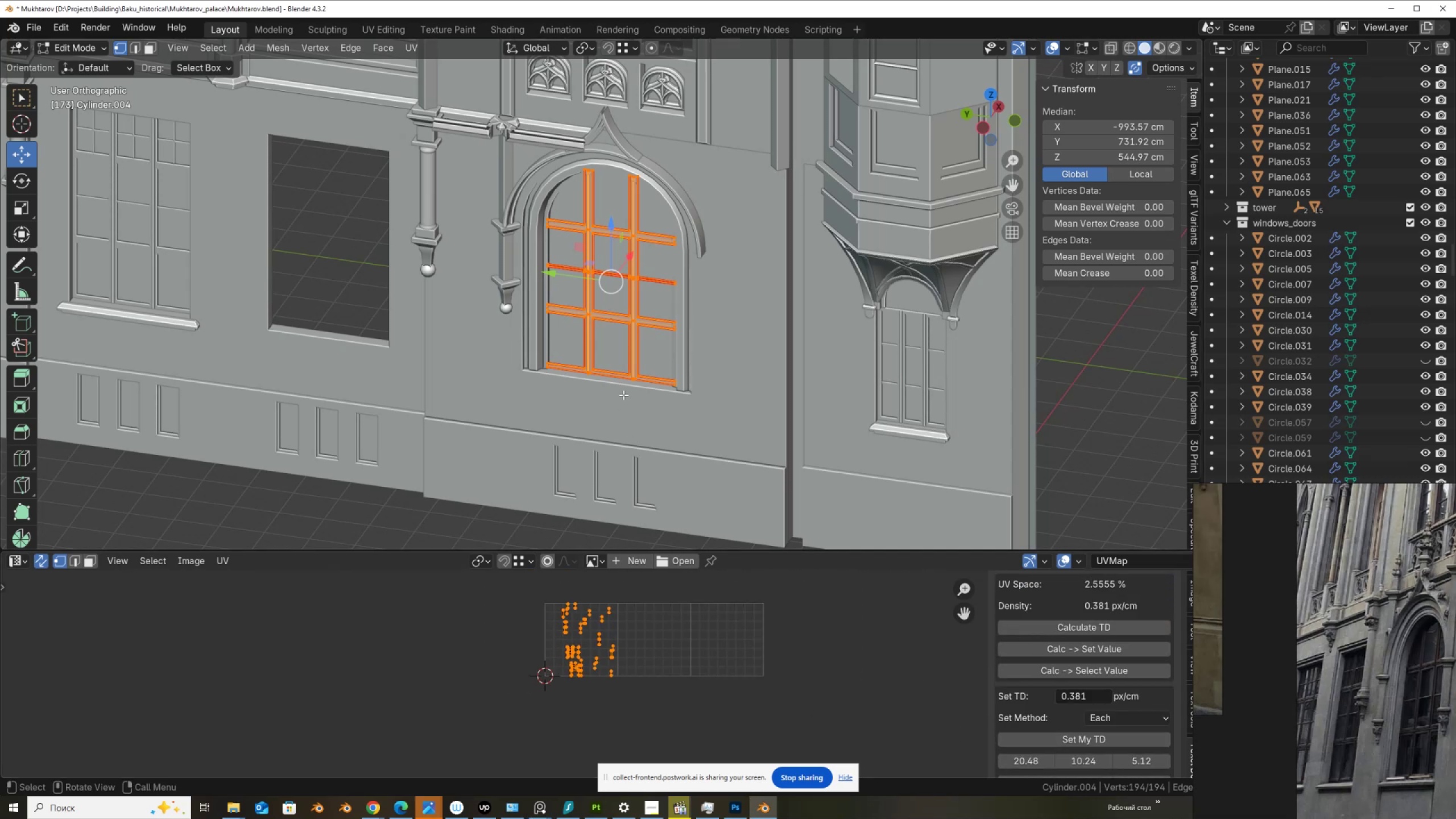 
wait(5.39)
 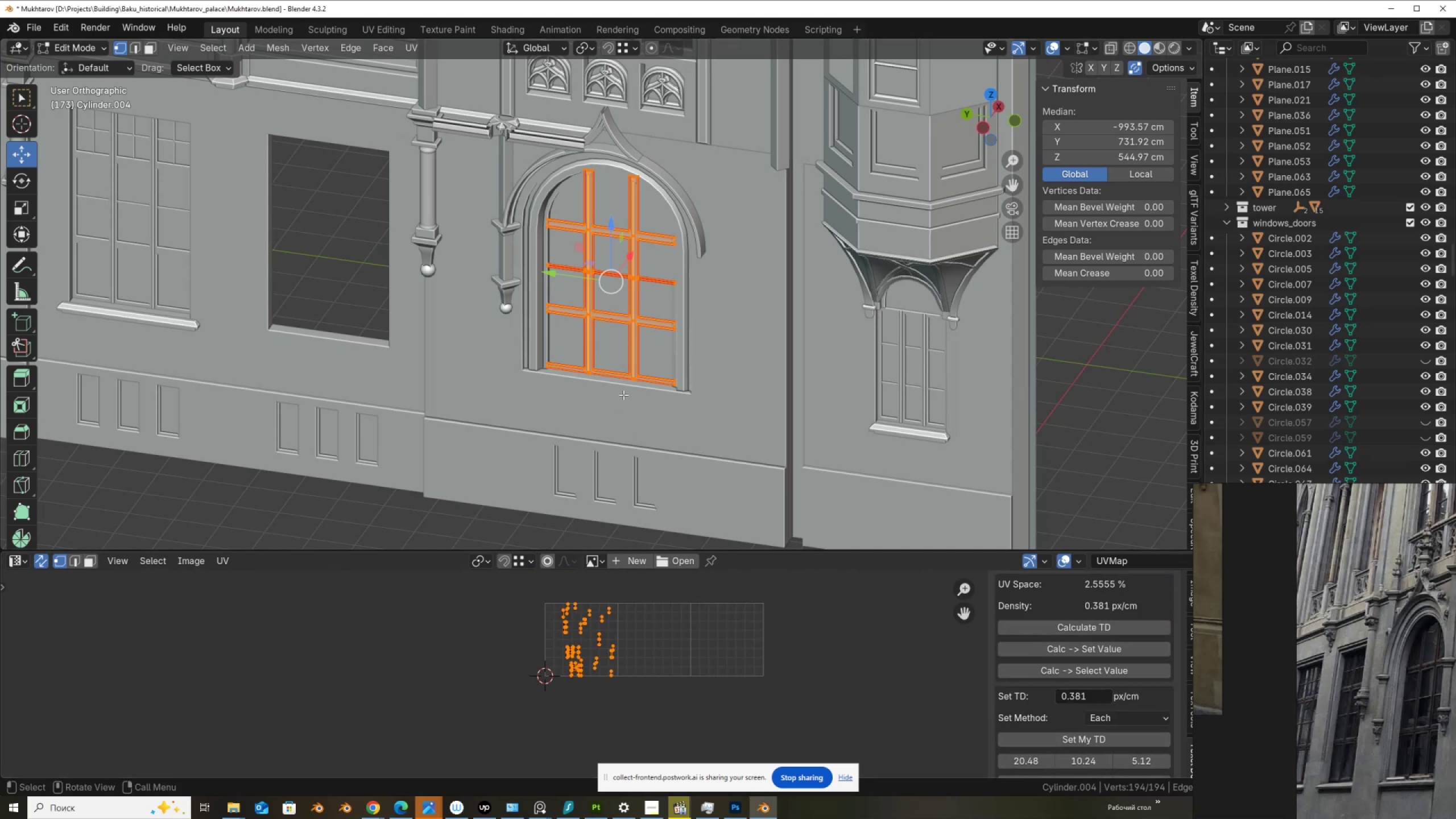 
key(U)
 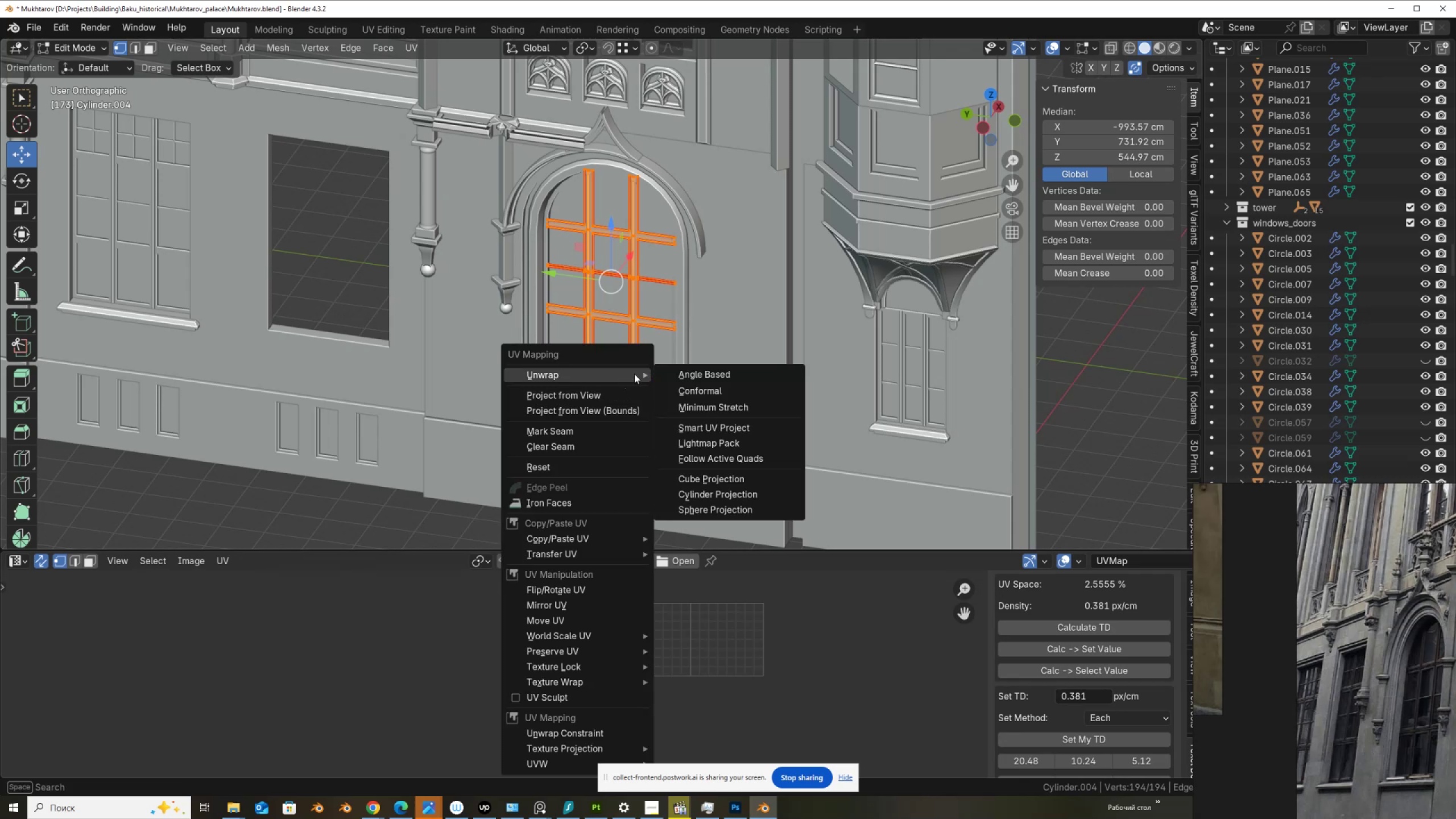 
left_click([712, 373])
 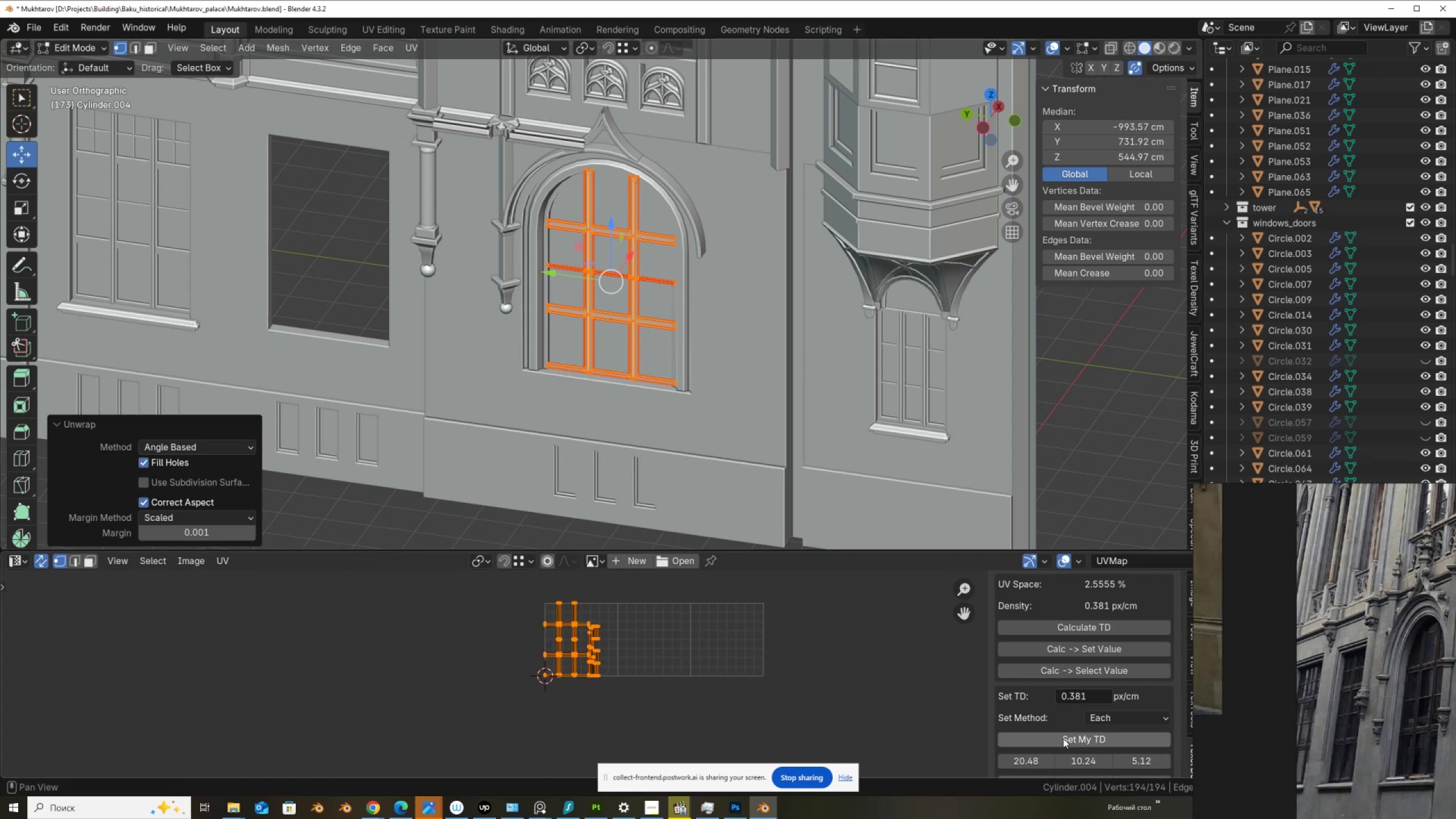 
left_click([1065, 738])
 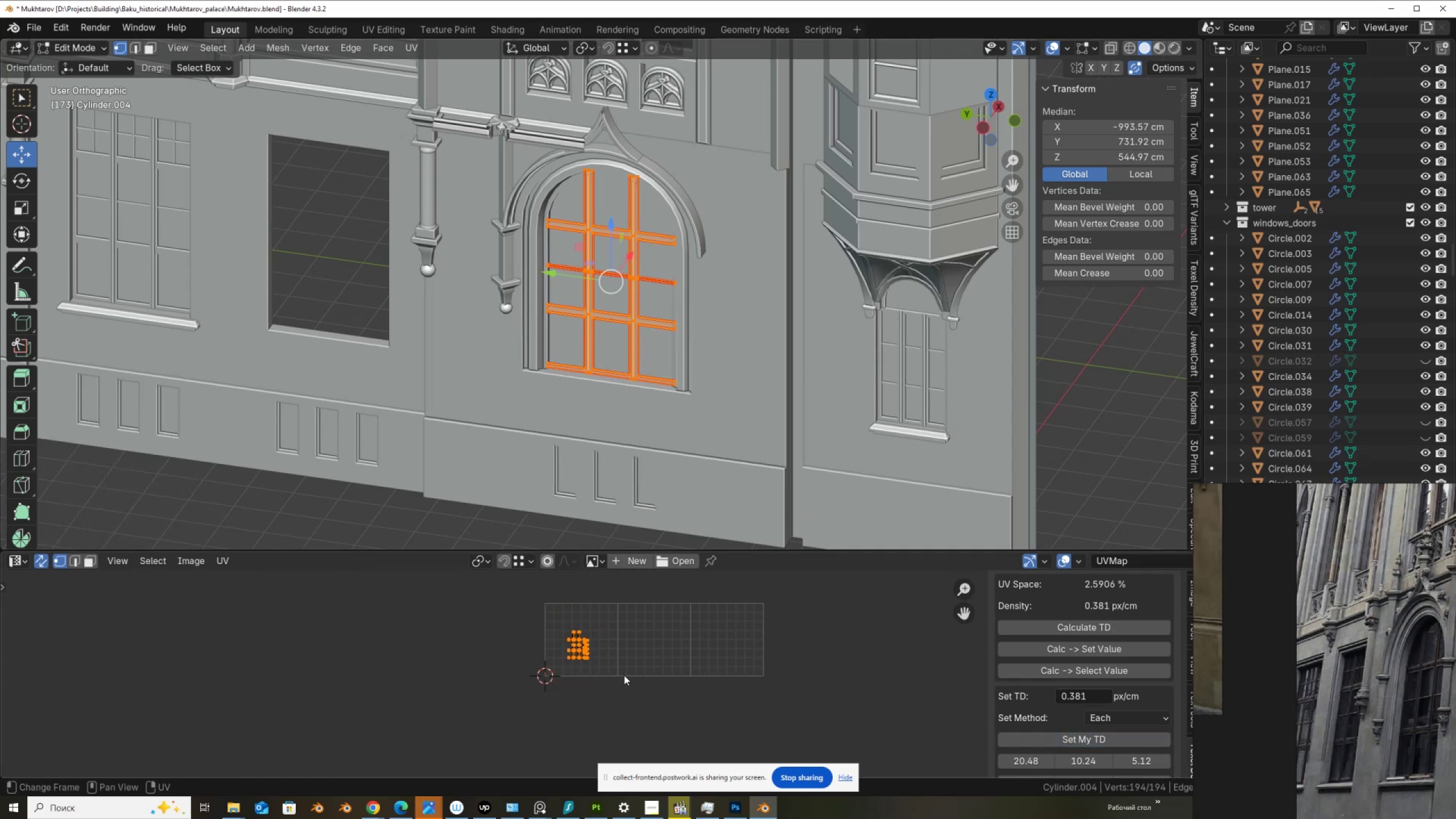 
key(G)
 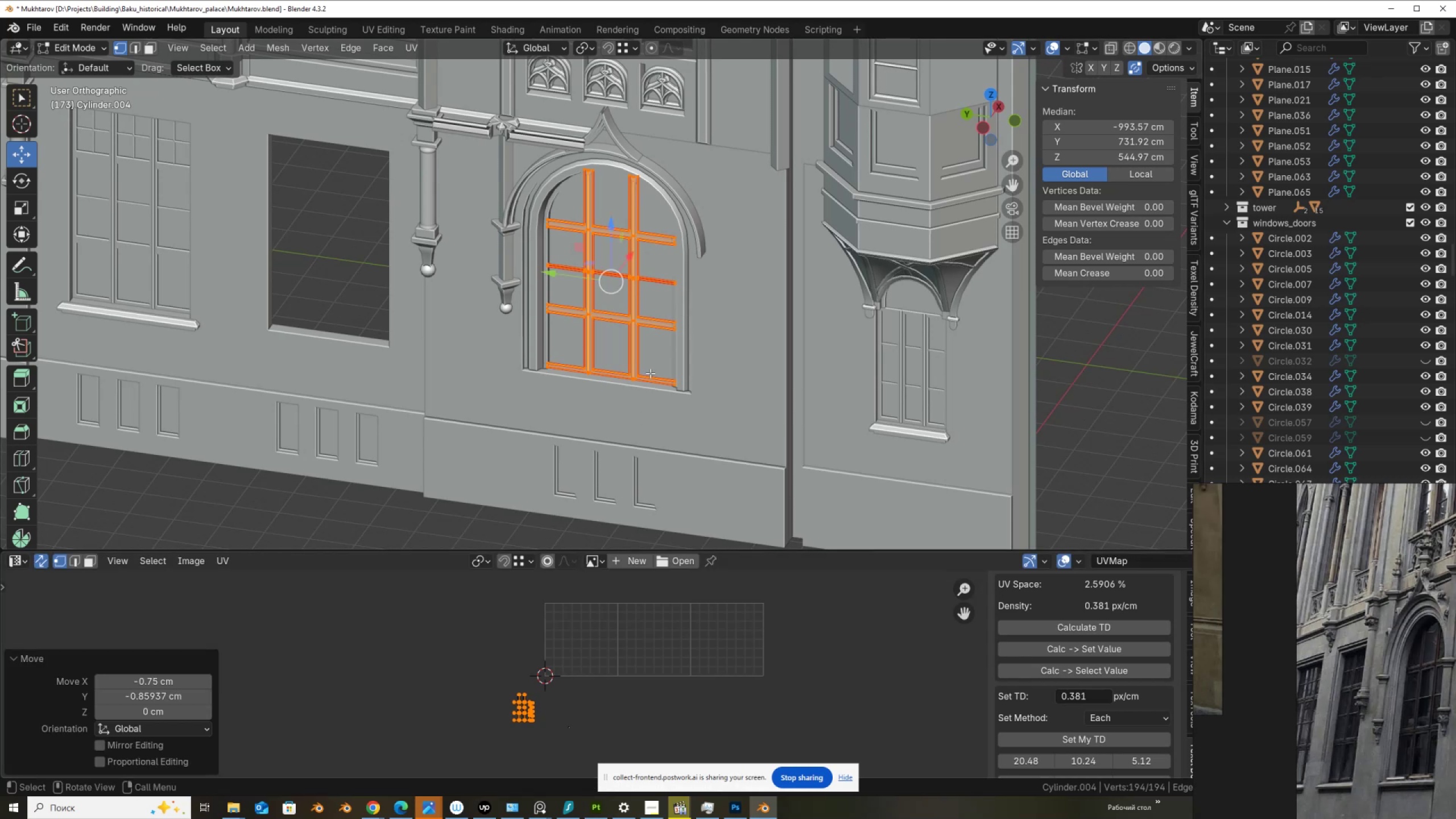 
key(Tab)
 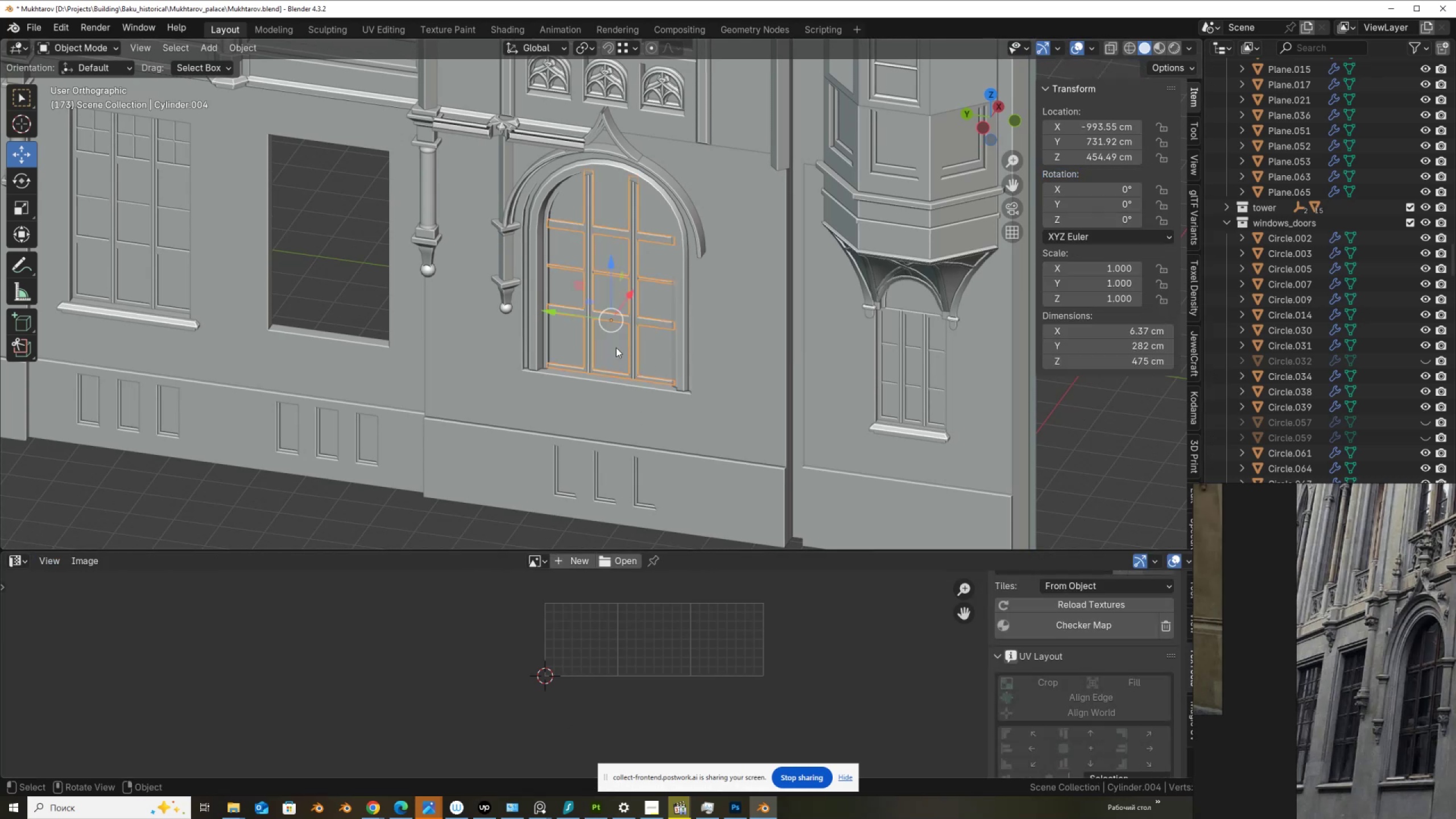 
left_click([616, 348])
 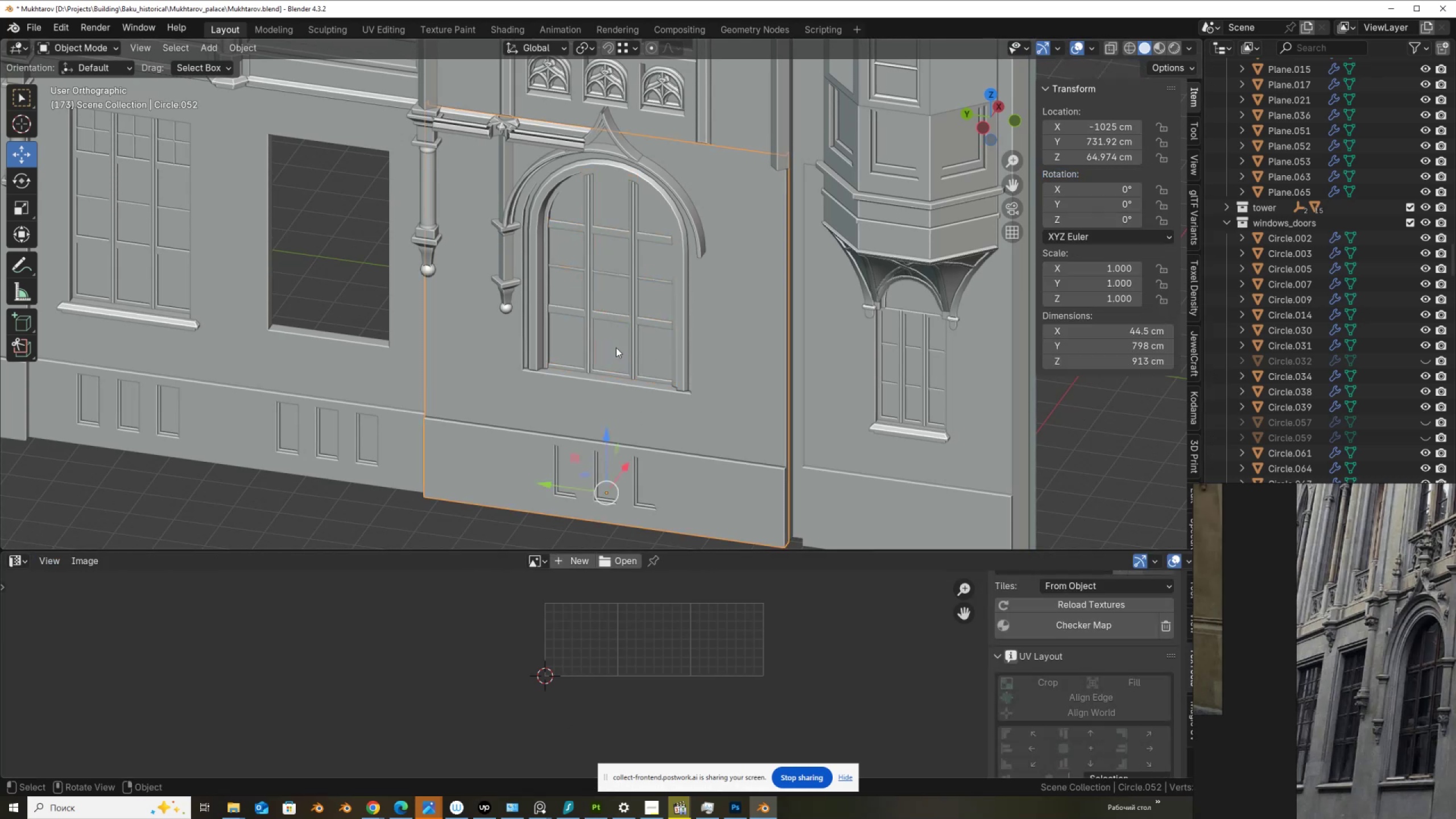 
left_click([616, 348])
 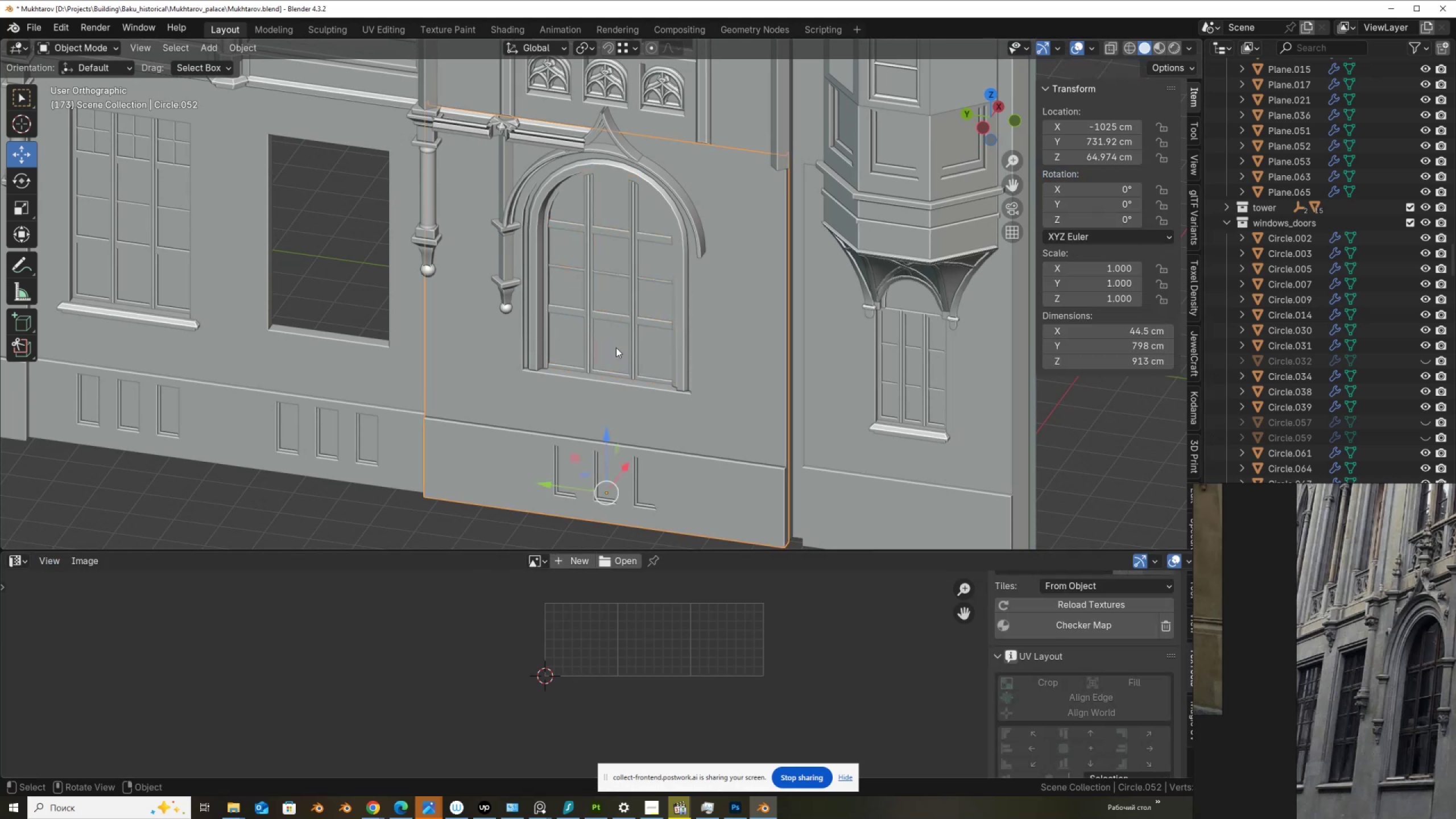 
double_click([616, 348])
 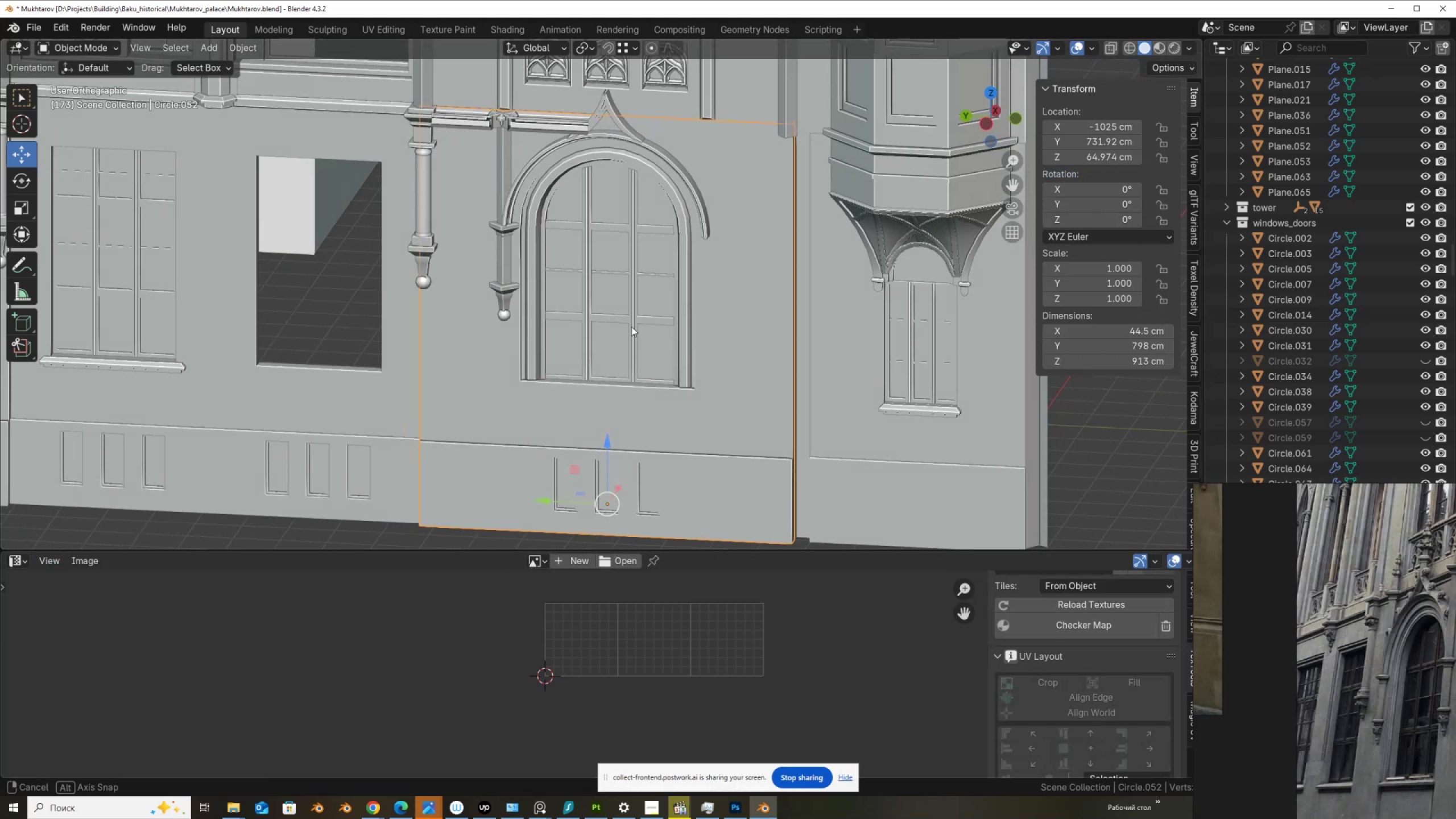 
key(Tab)
 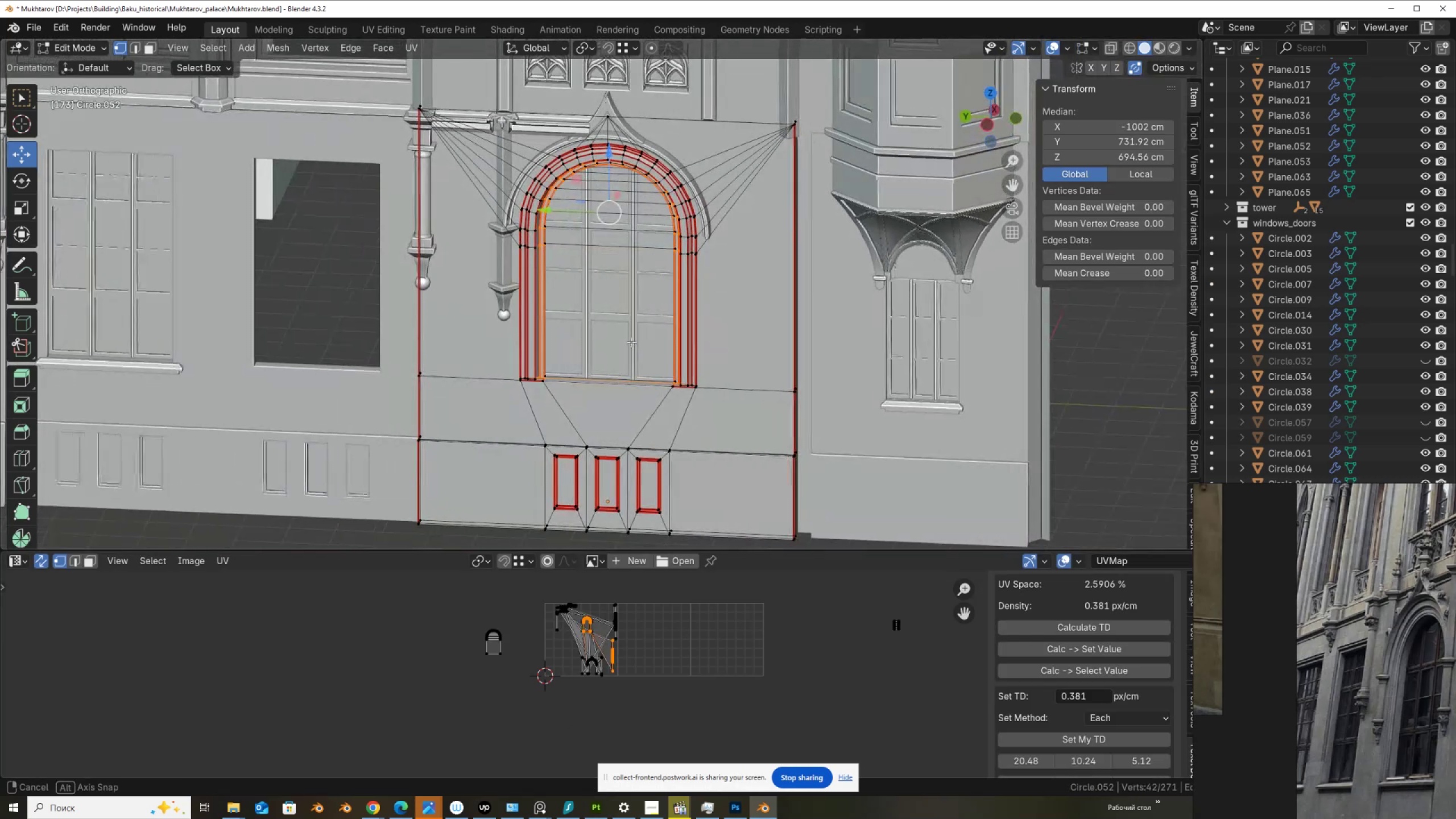 
scroll: coordinate [589, 332], scroll_direction: up, amount: 6.0
 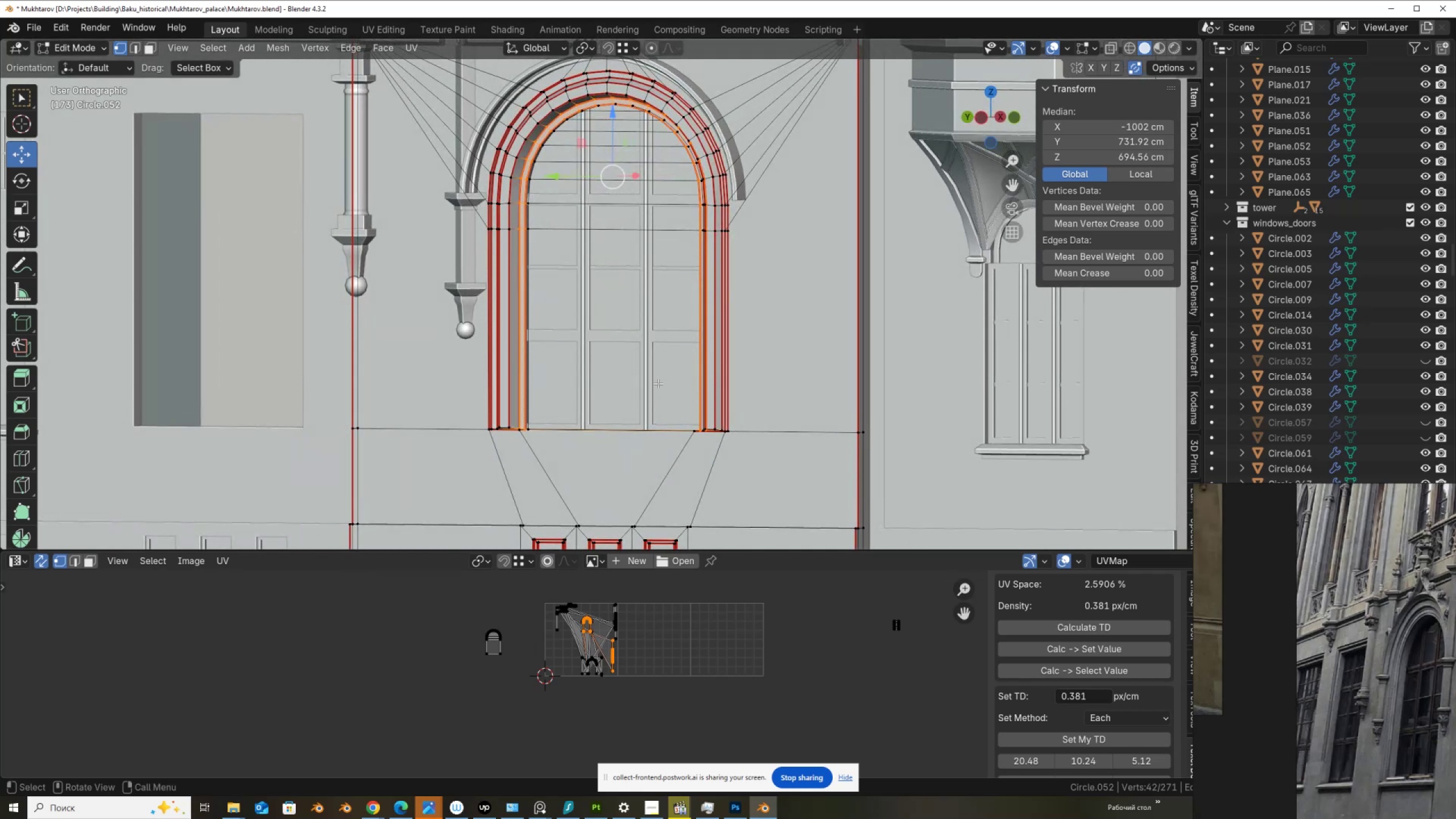 
left_click_drag(start_coordinate=[461, 611], to_coordinate=[510, 671])
 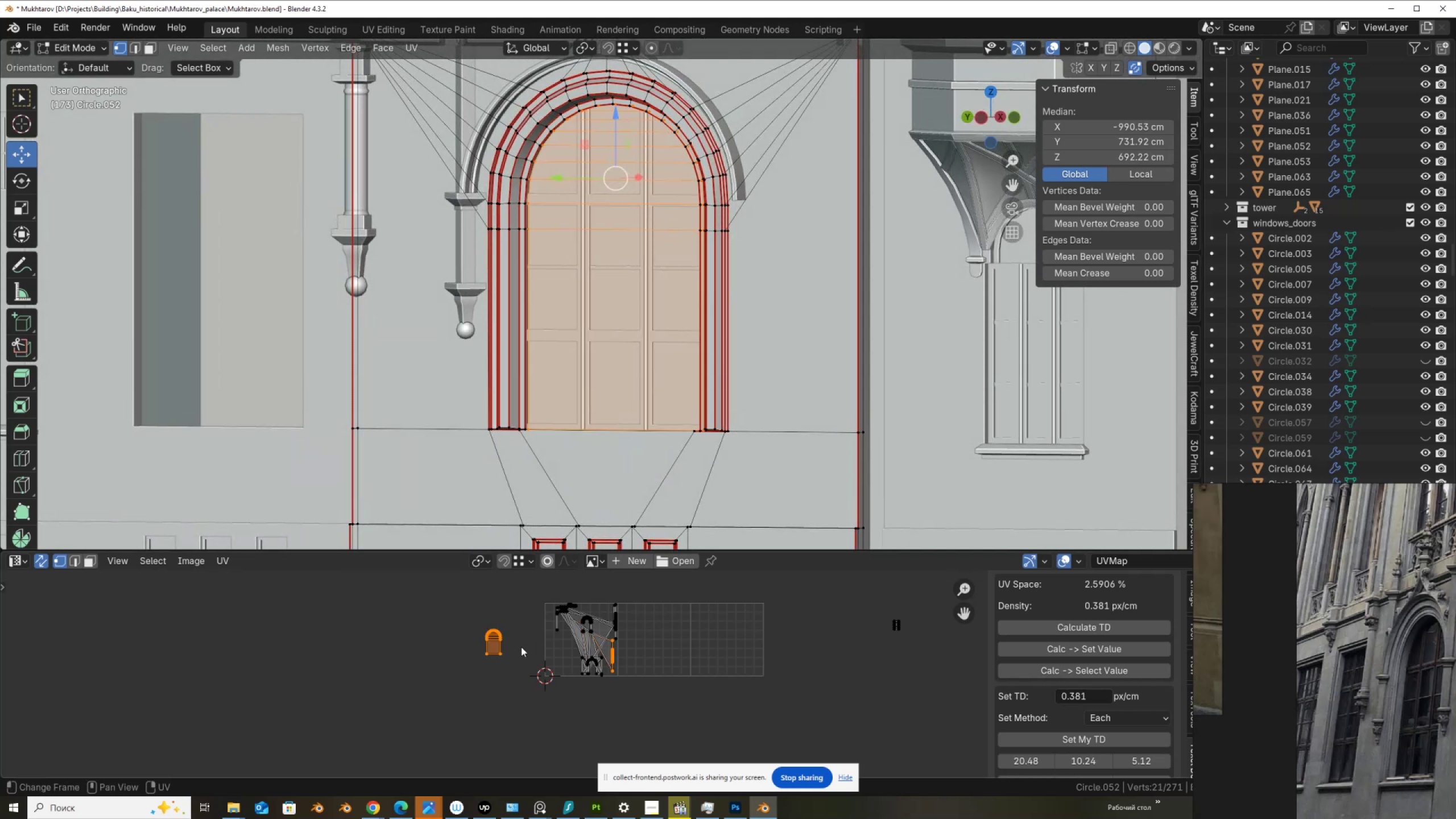 
left_click([452, 687])
 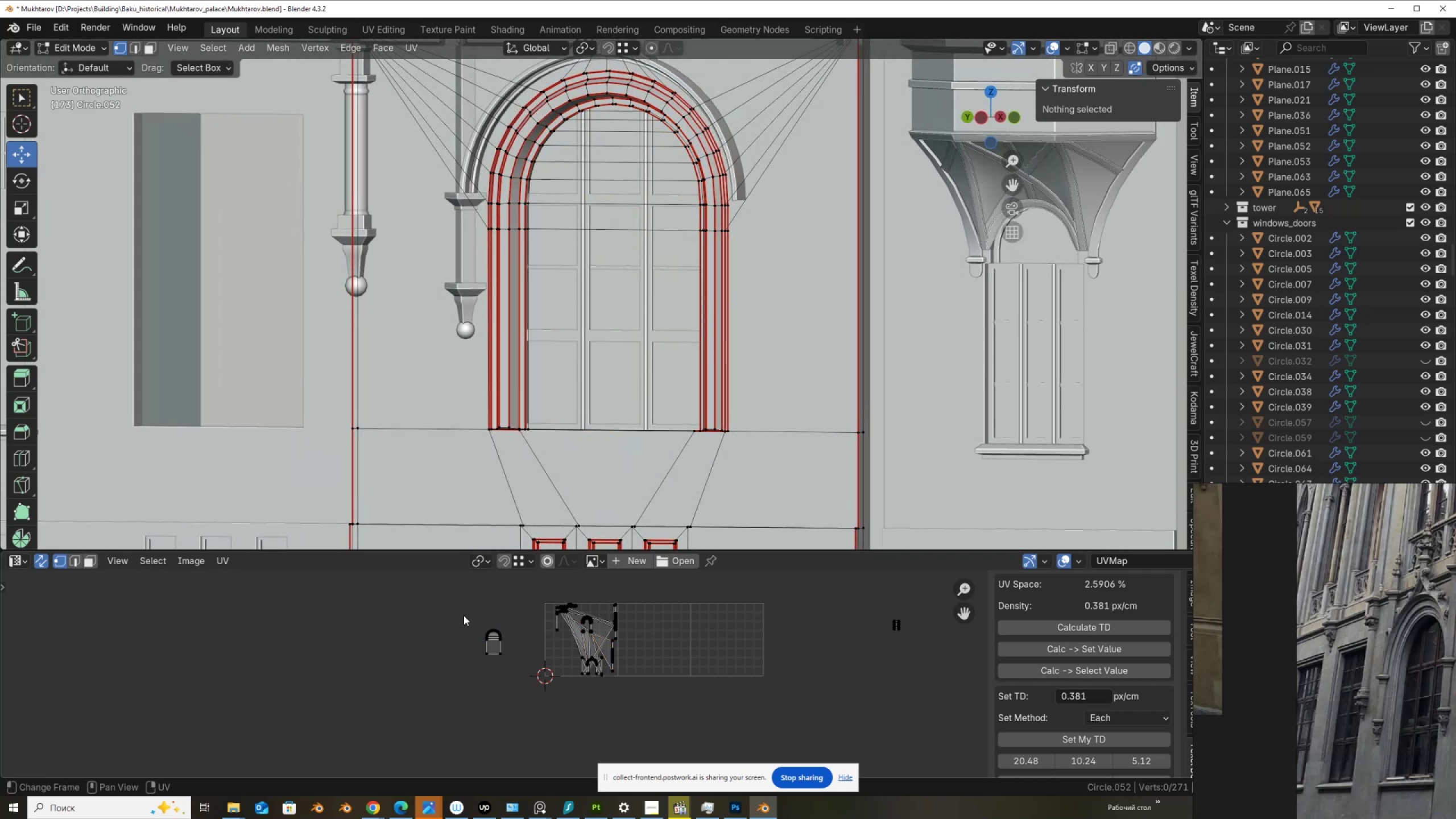 
left_click_drag(start_coordinate=[464, 614], to_coordinate=[515, 677])
 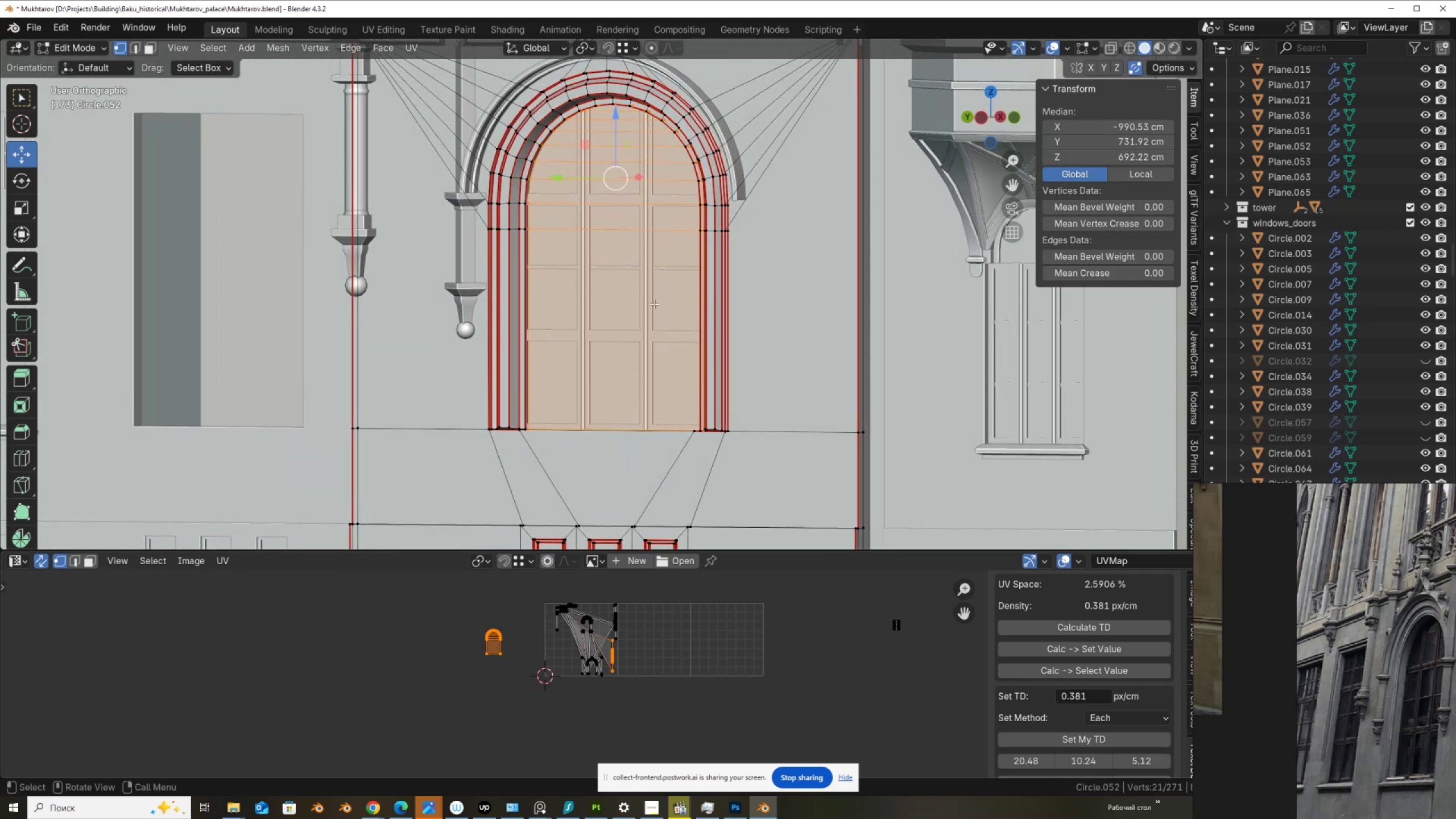 
key(P)
 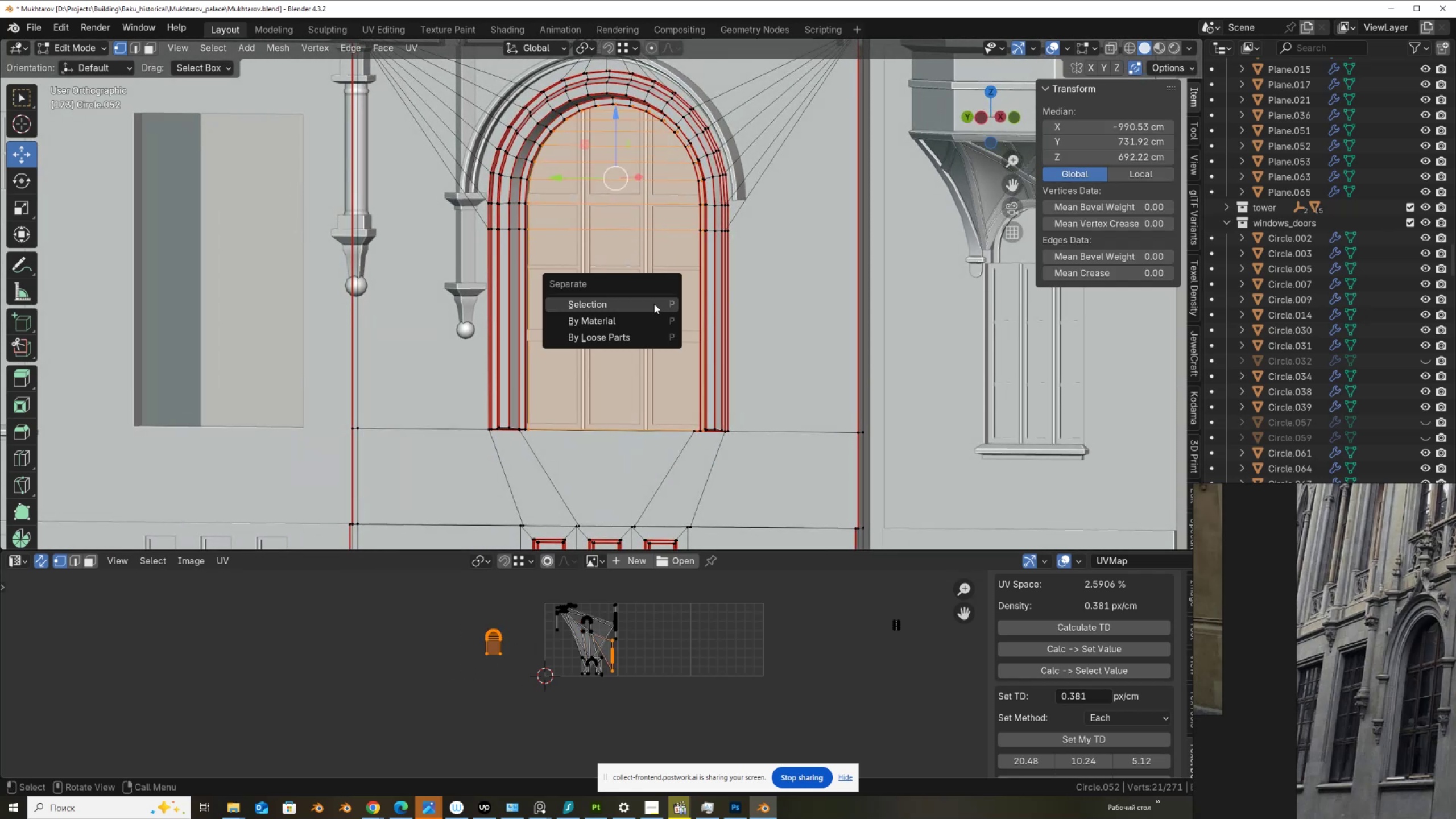 
left_click([654, 304])
 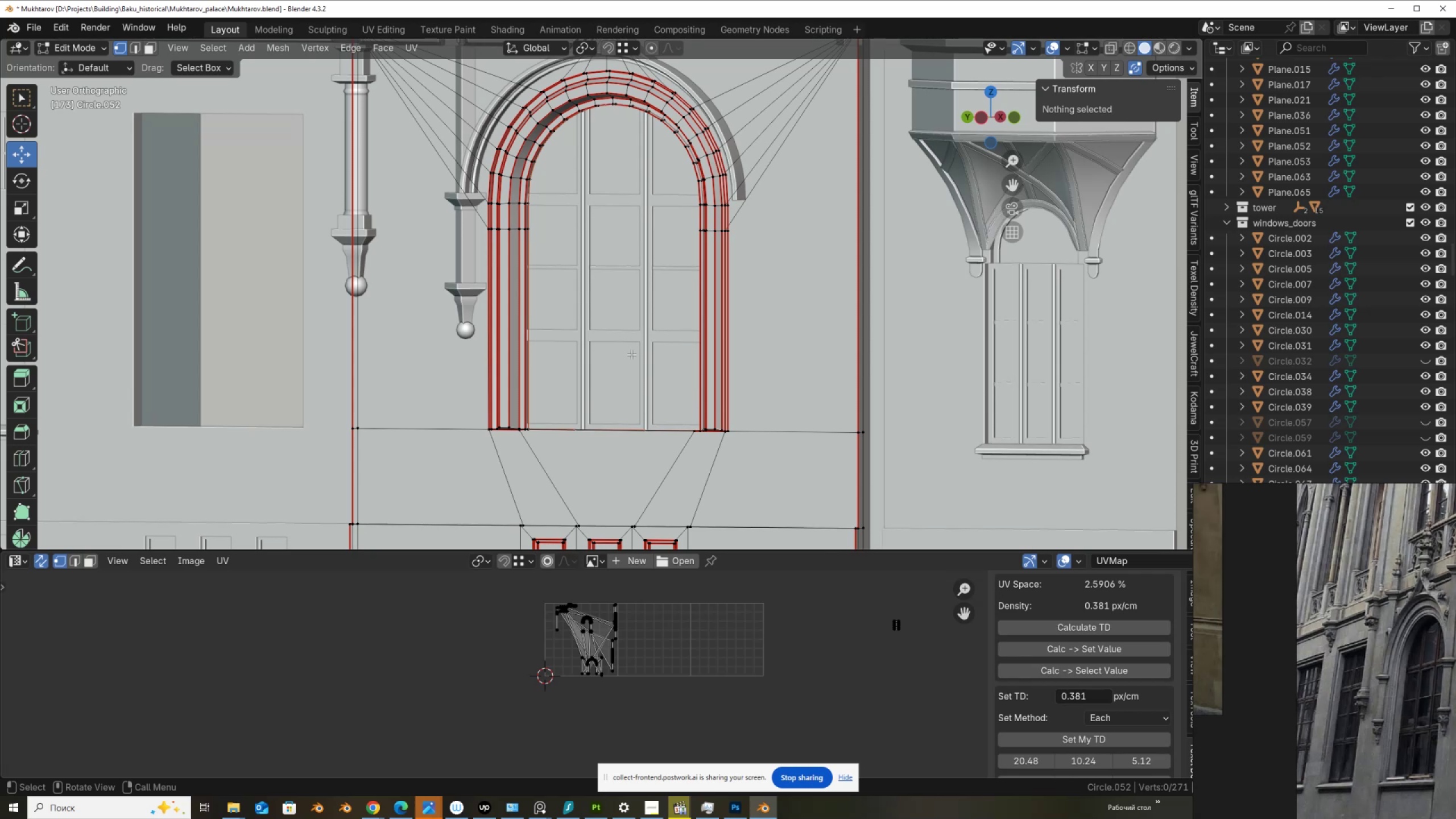 
key(Tab)
 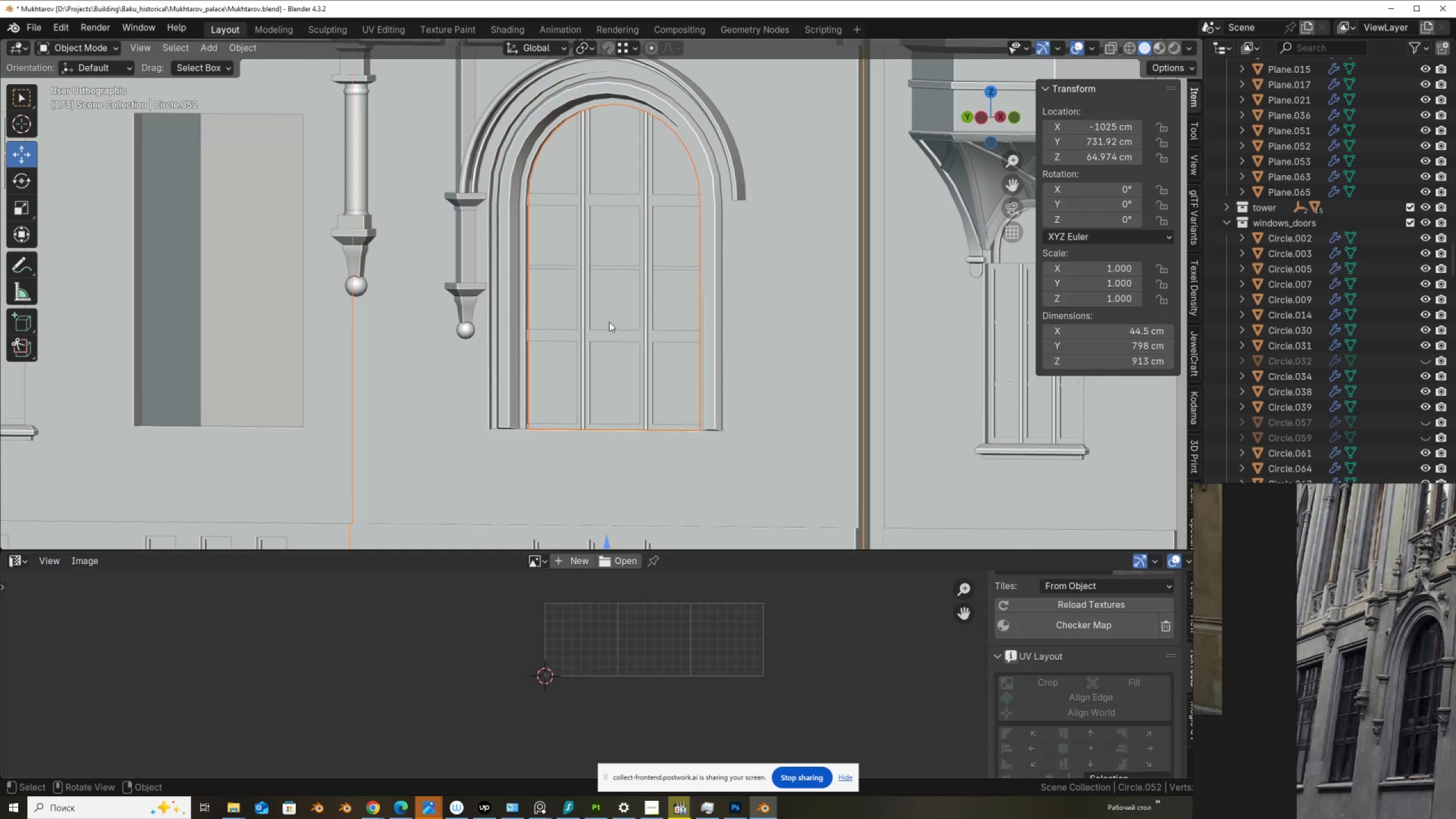 
left_click([611, 319])
 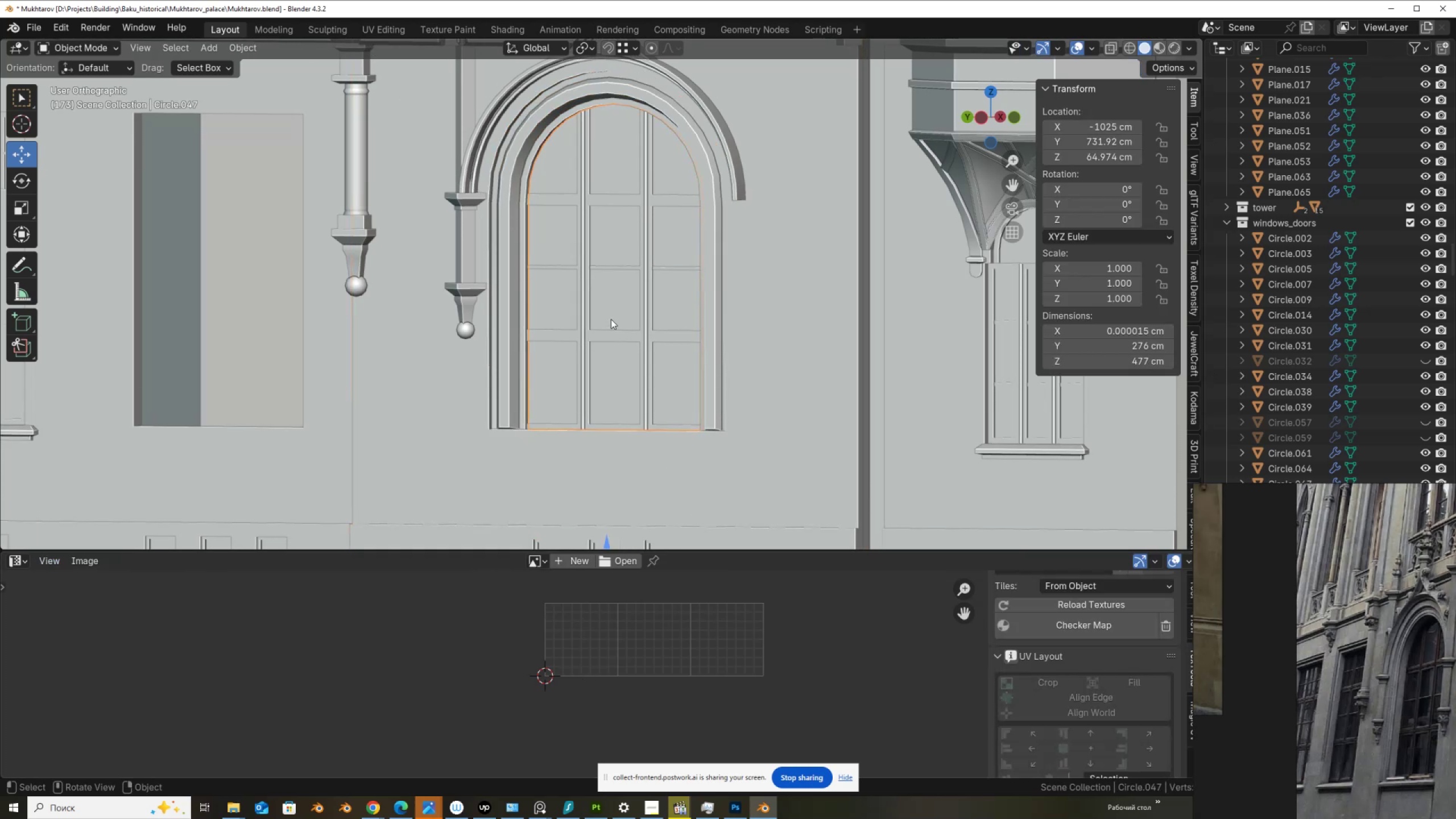 
key(Tab)
 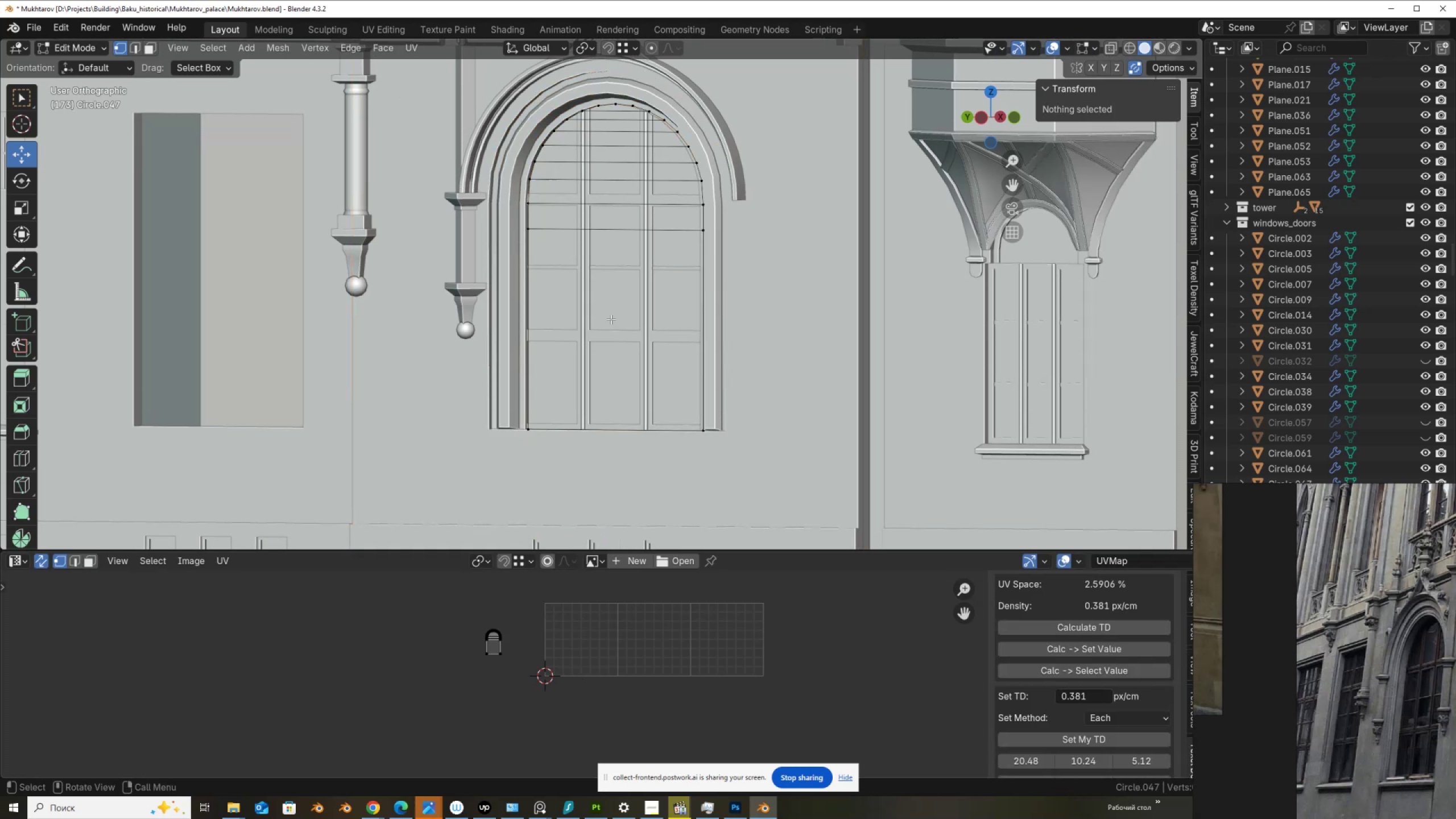 
key(A)
 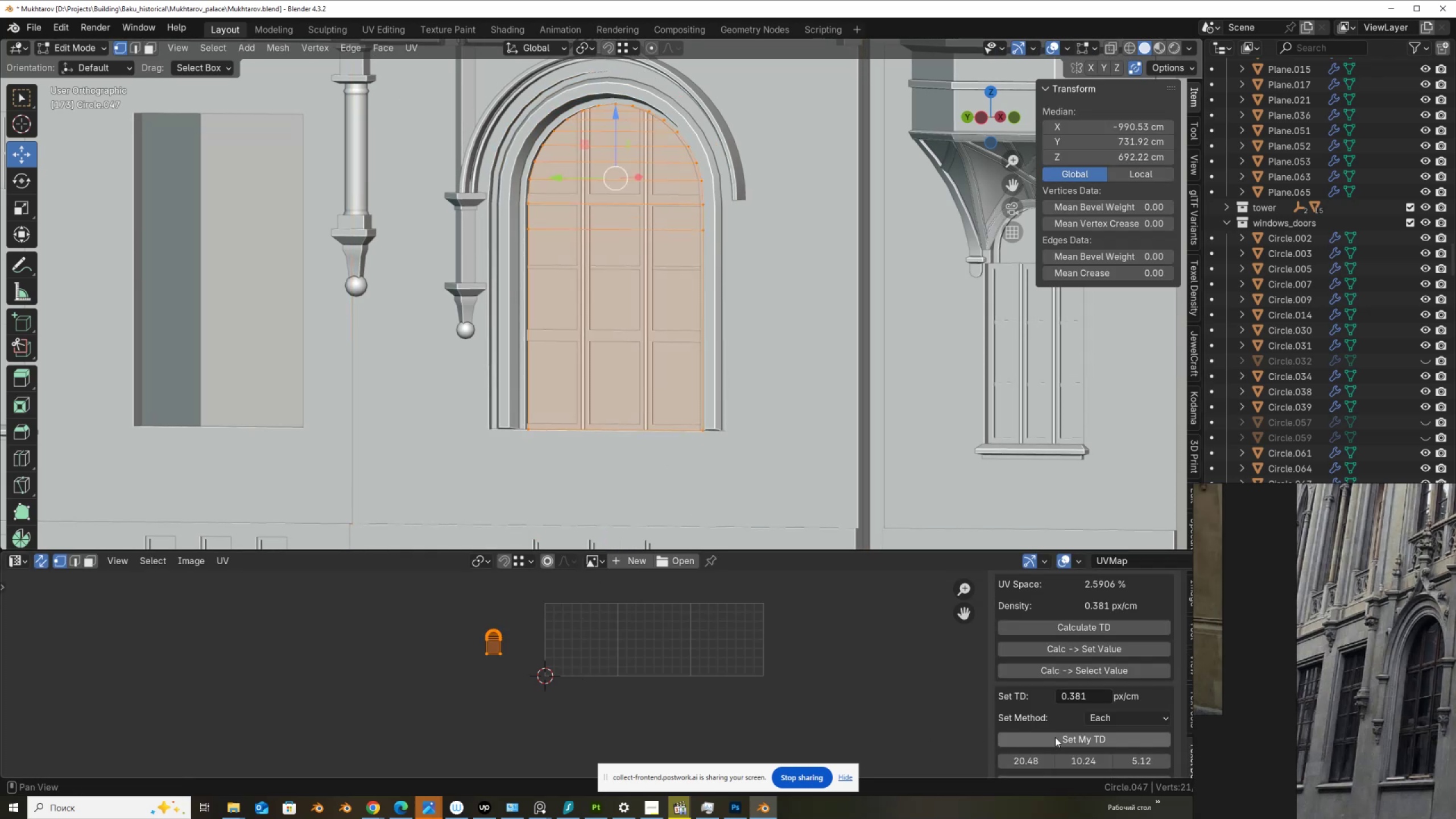 
left_click([1056, 737])
 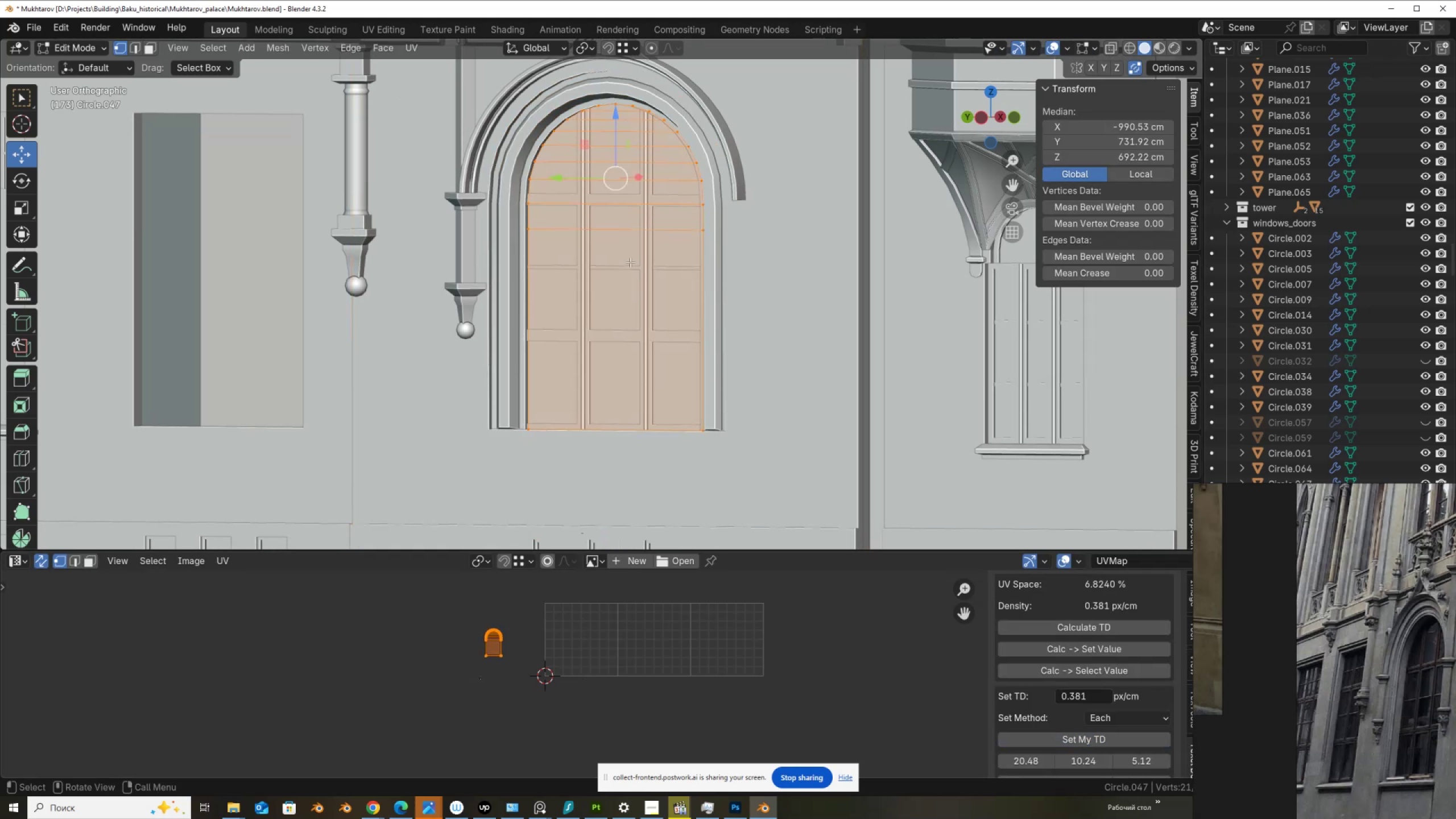 
key(Tab)
 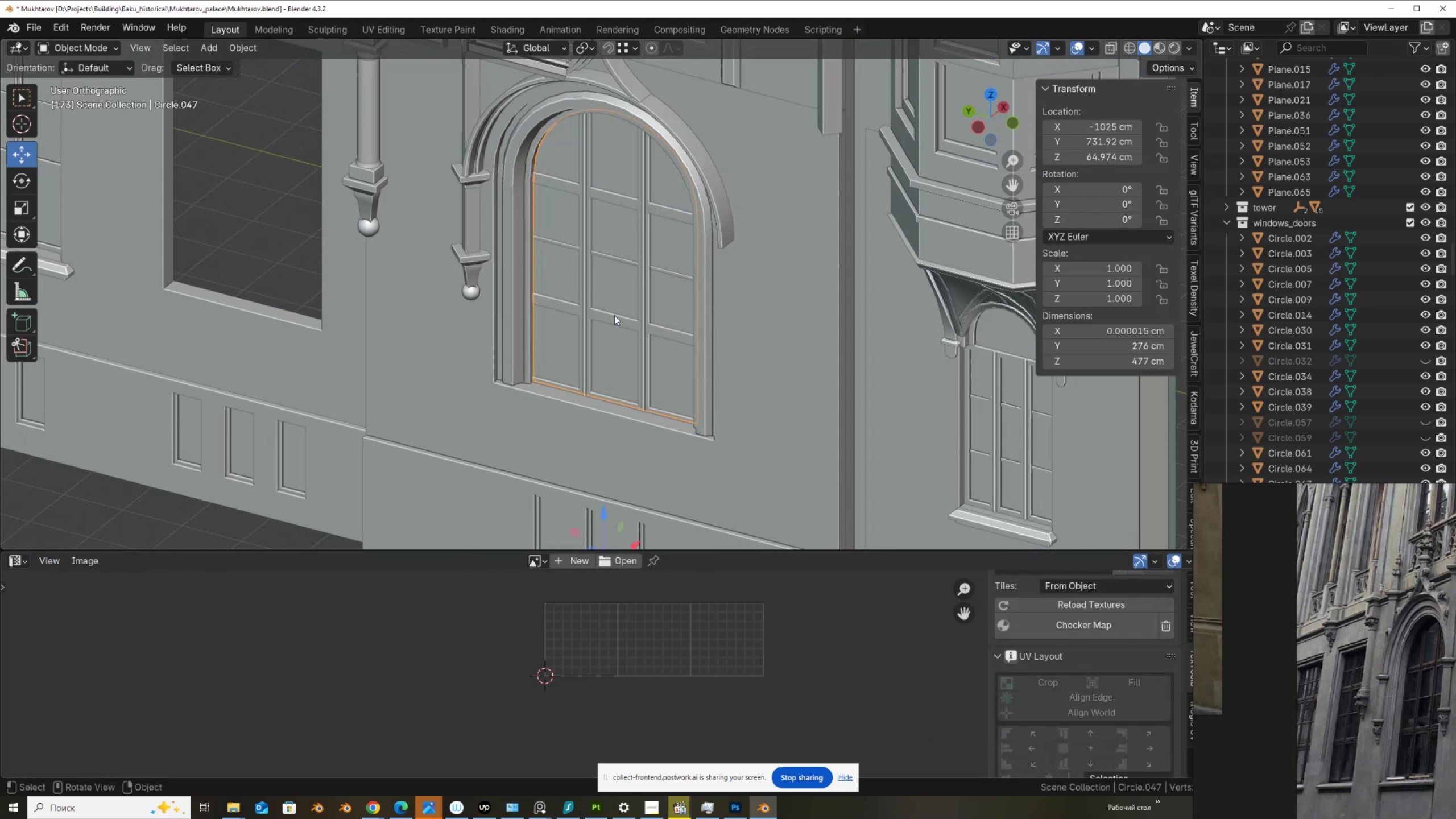 
scroll: coordinate [614, 315], scroll_direction: down, amount: 5.0
 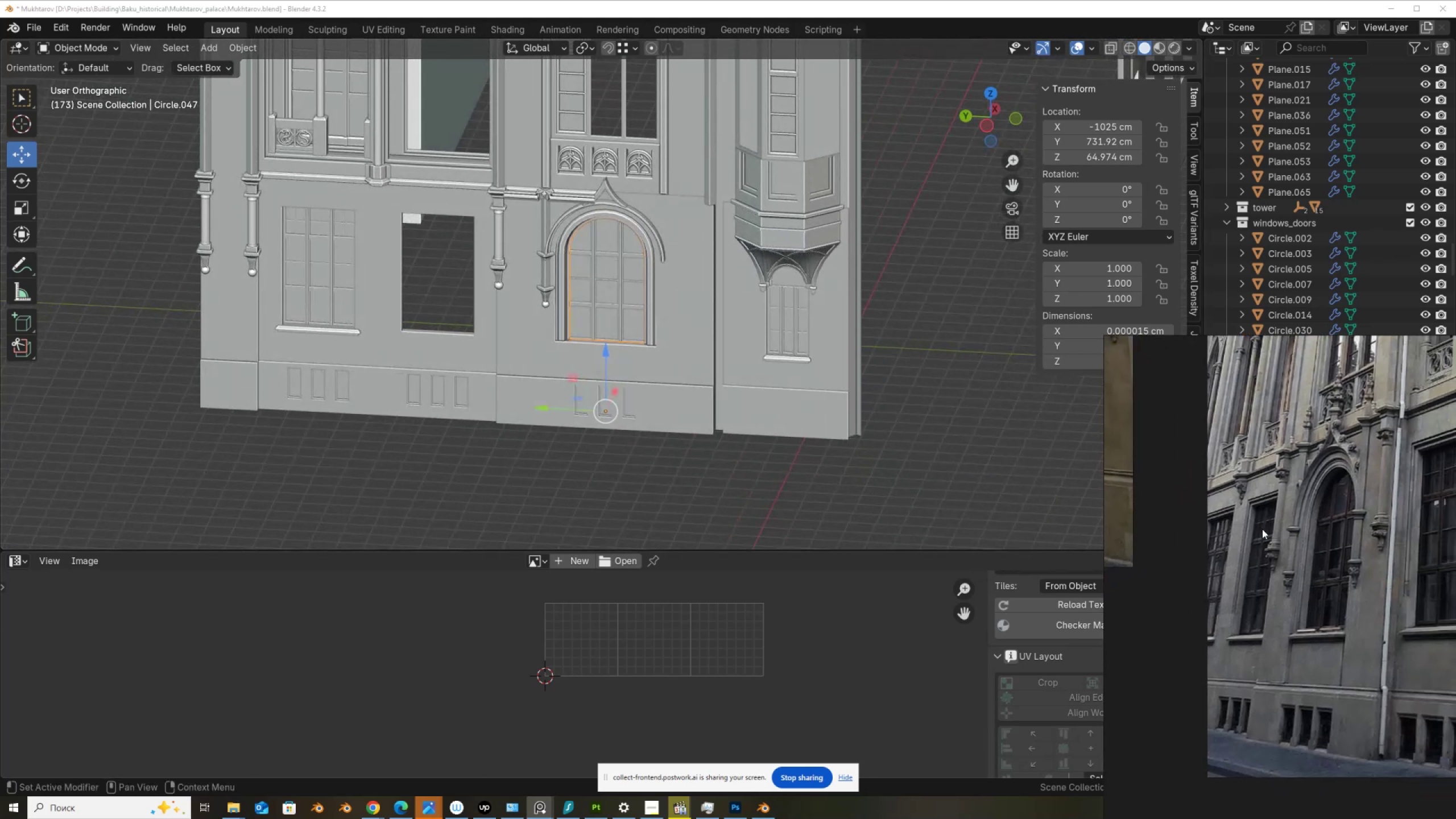 
scroll: coordinate [545, 358], scroll_direction: up, amount: 2.0
 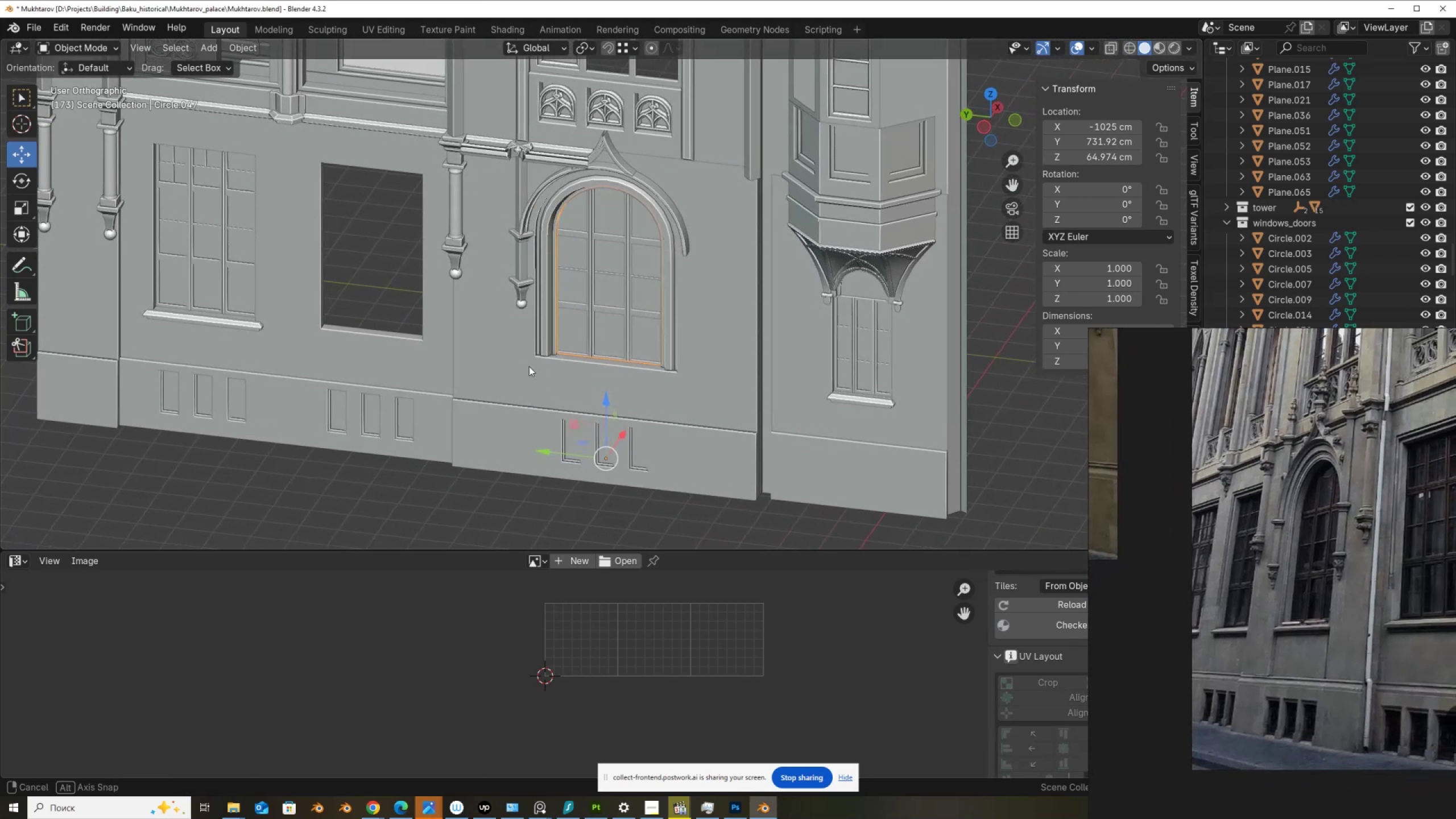 
scroll: coordinate [612, 352], scroll_direction: down, amount: 3.0
 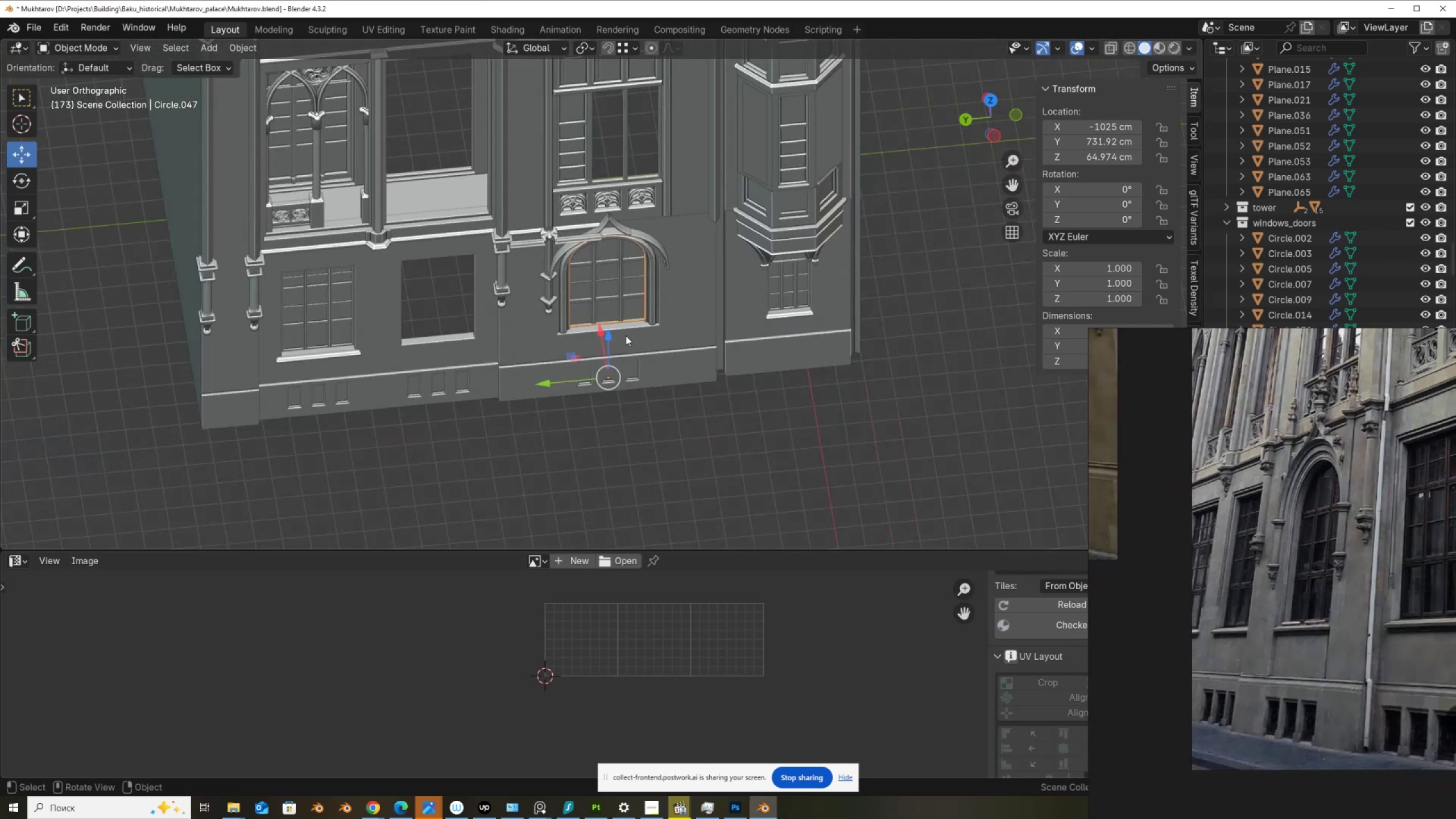 
hold_key(key=ShiftLeft, duration=0.41)
 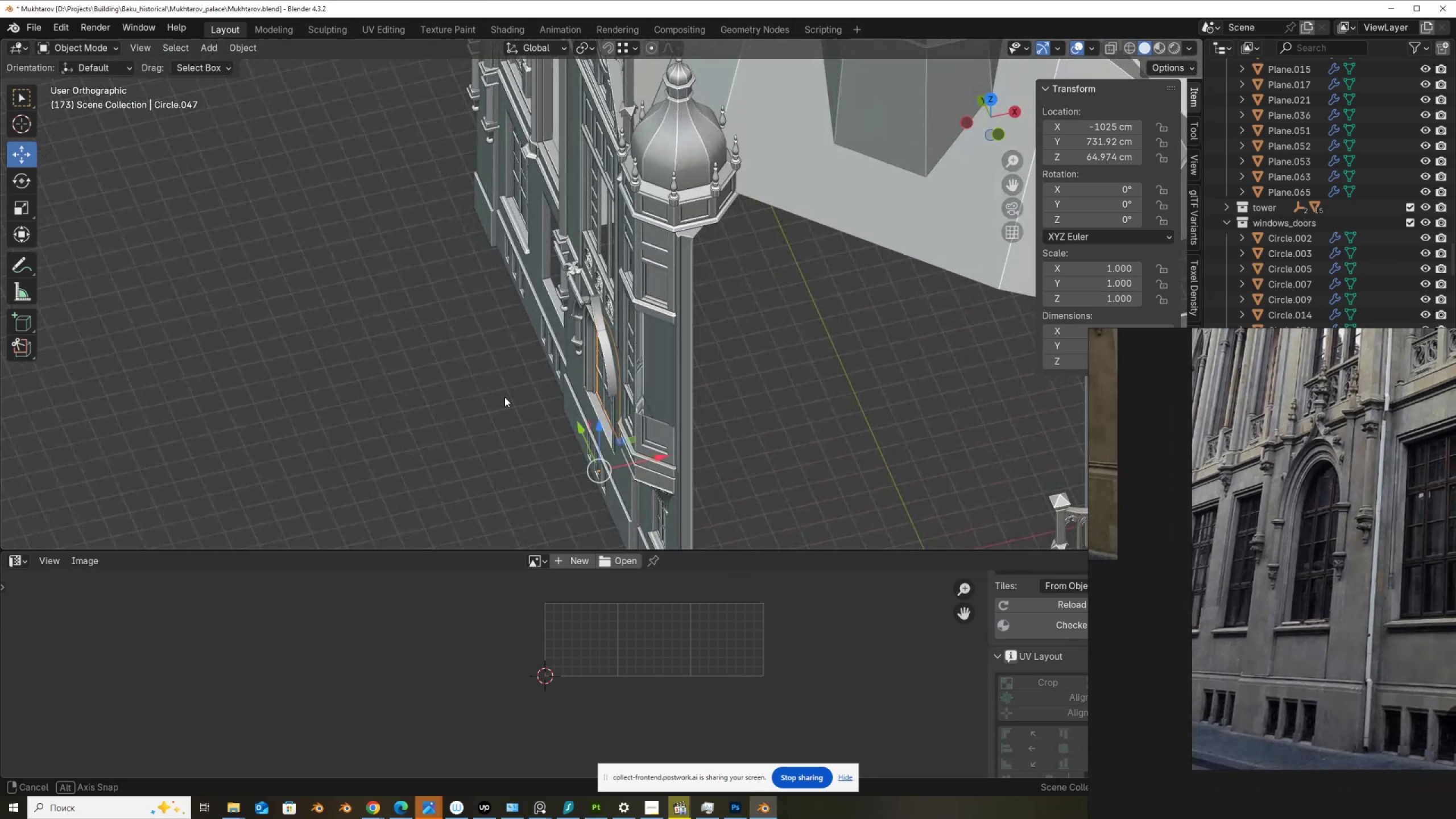 
scroll: coordinate [540, 311], scroll_direction: up, amount: 6.0
 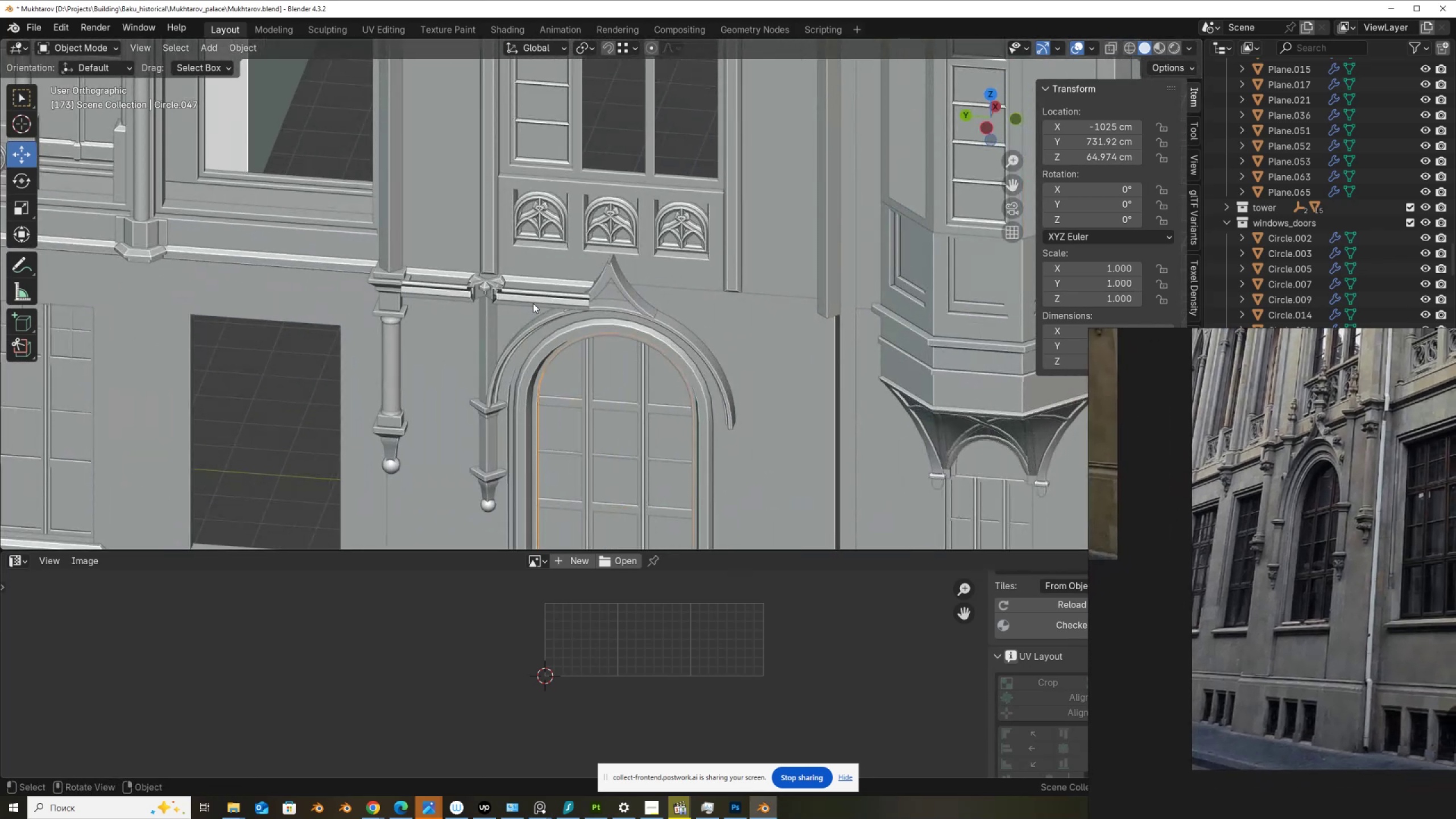 
left_click([533, 303])
 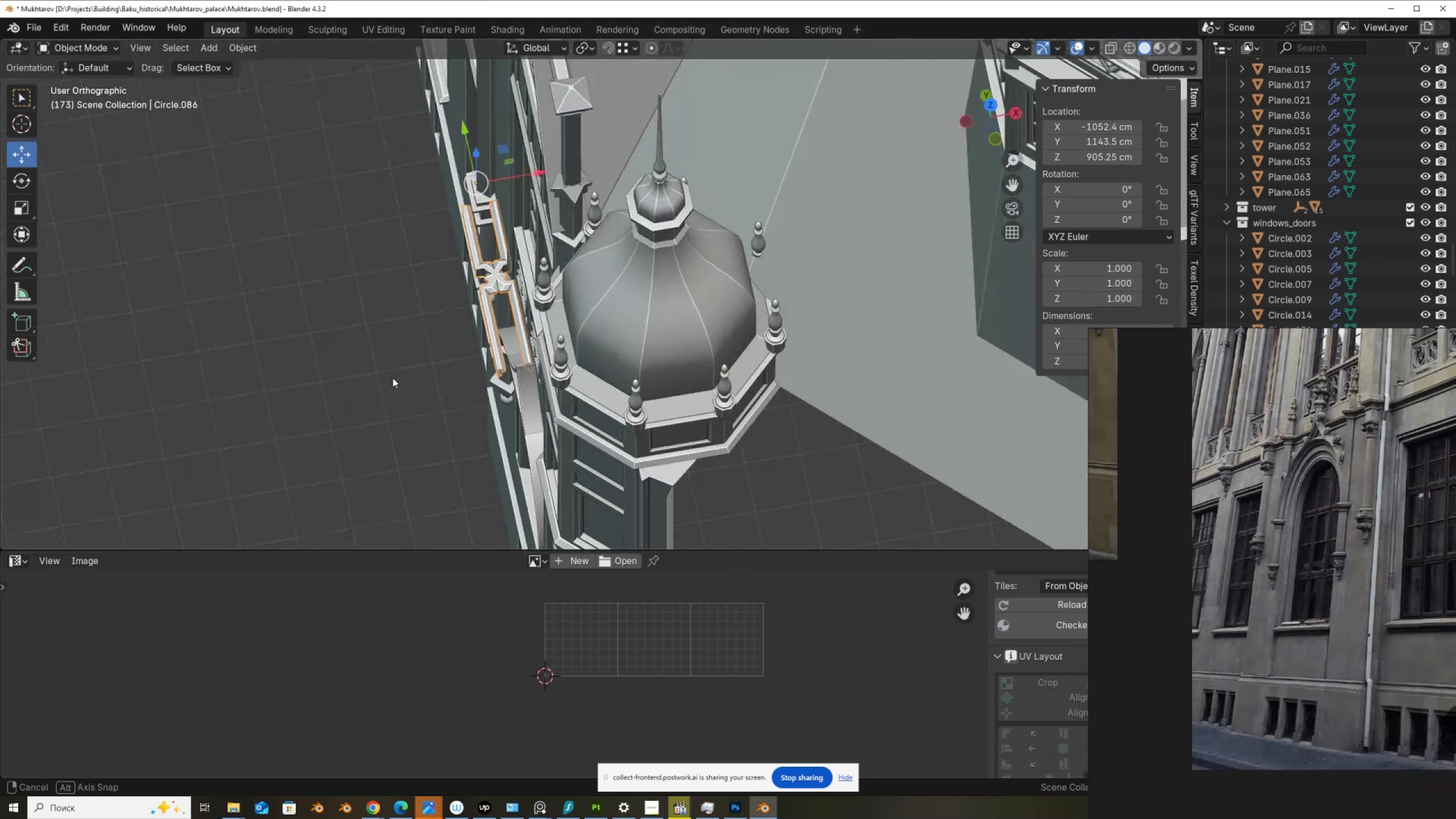 
scroll: coordinate [396, 373], scroll_direction: up, amount: 2.0
 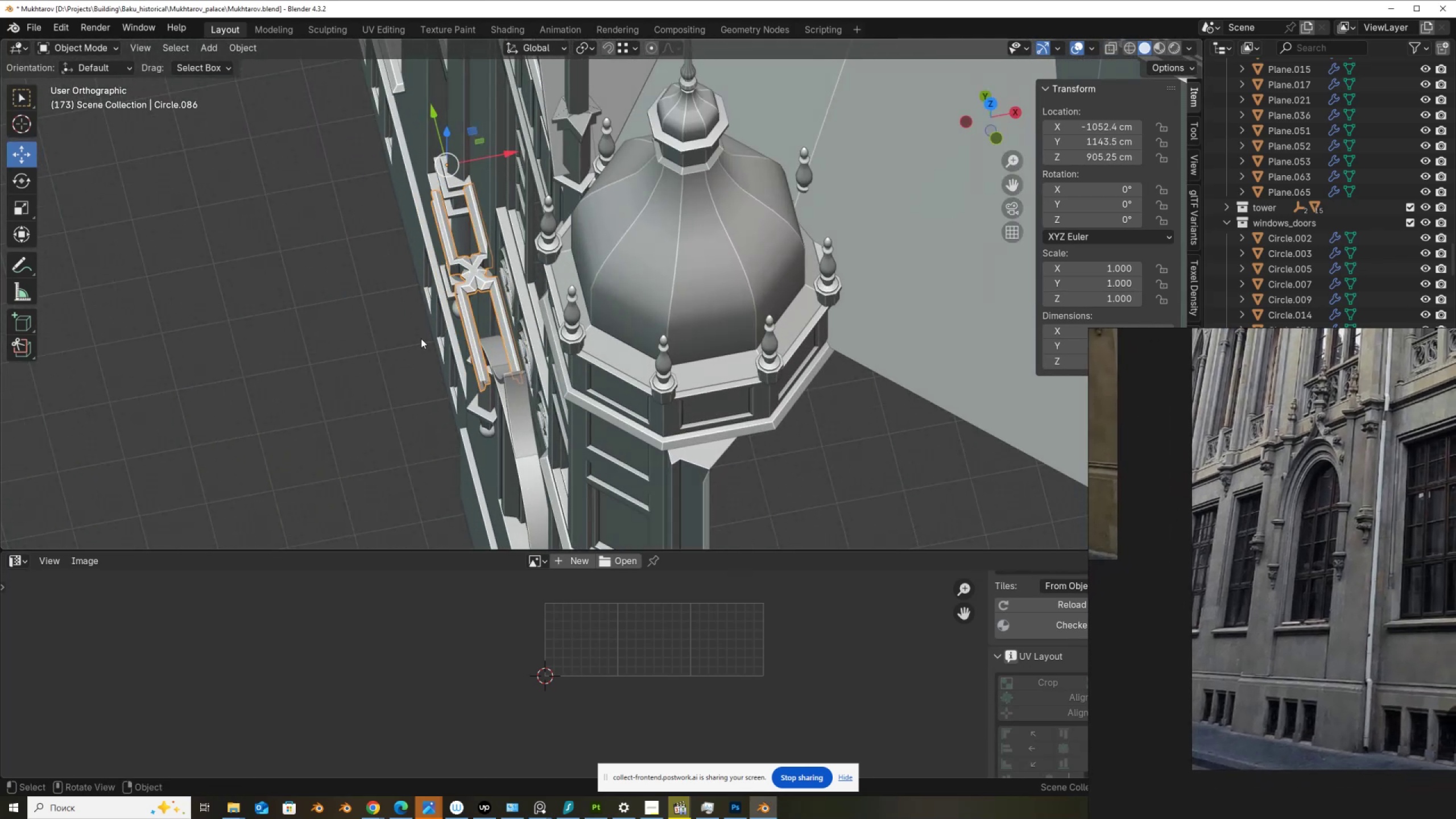 
hold_key(key=ShiftLeft, duration=0.36)
 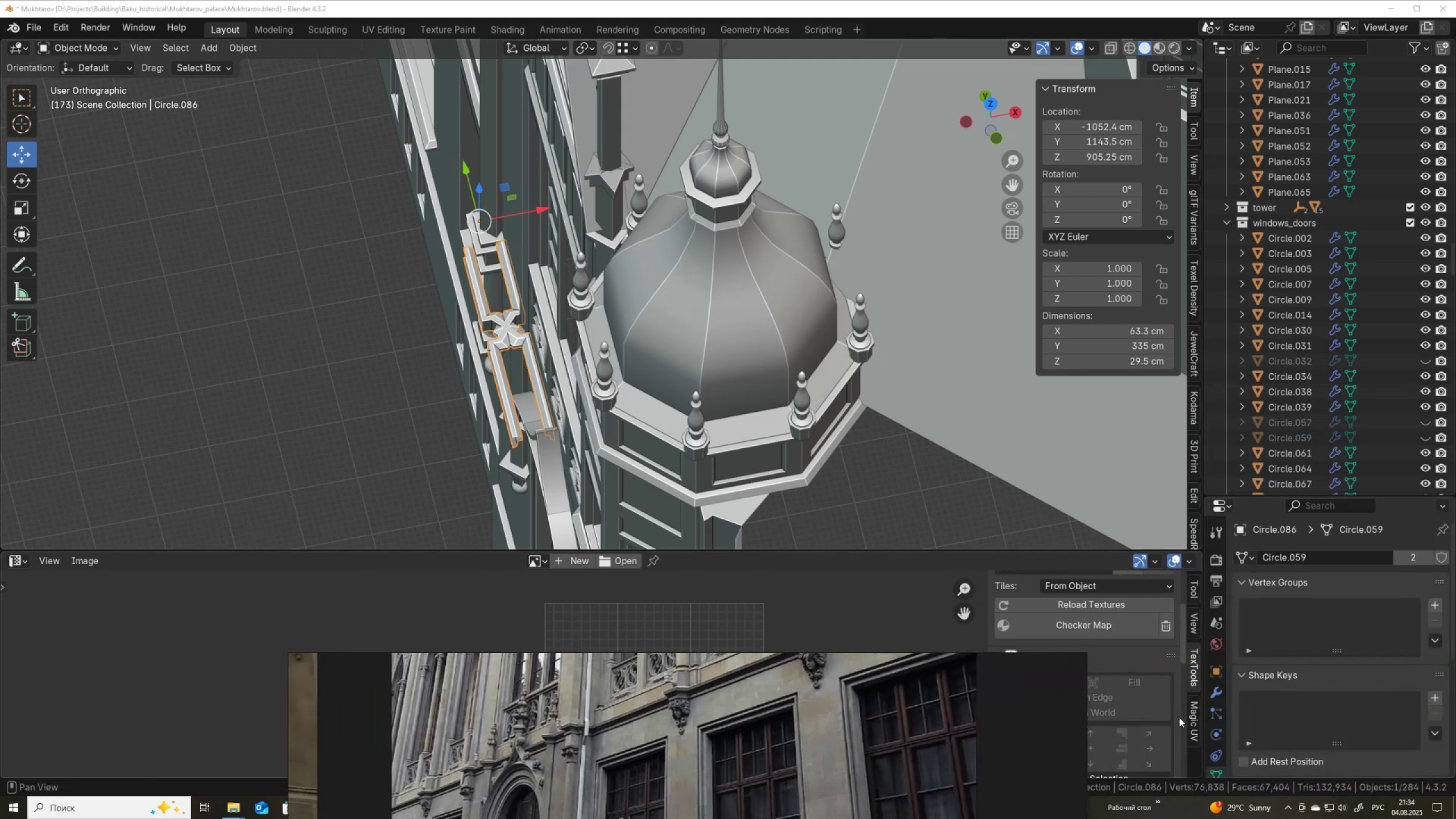 
left_click([1215, 696])
 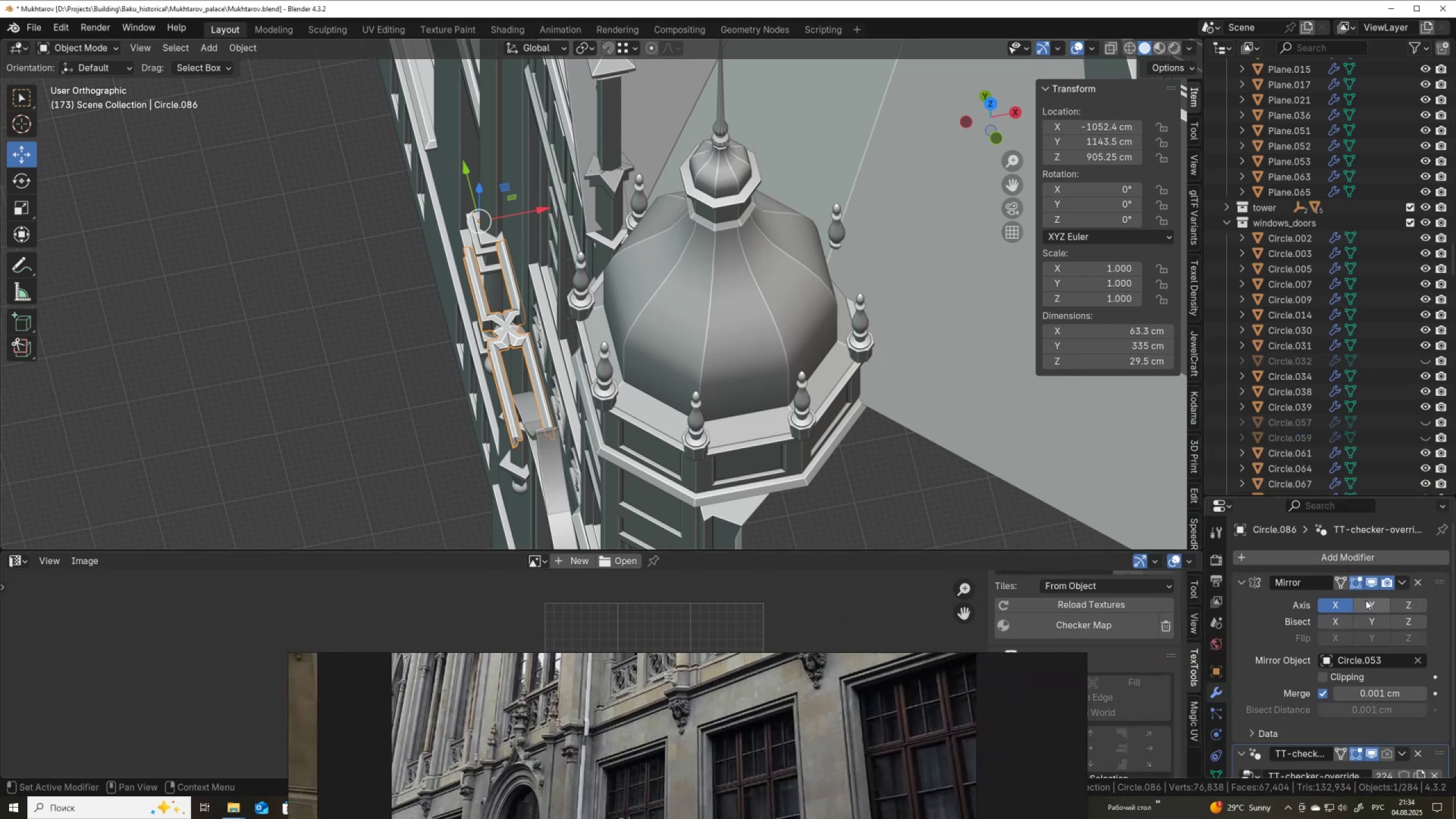 
left_click([1366, 599])
 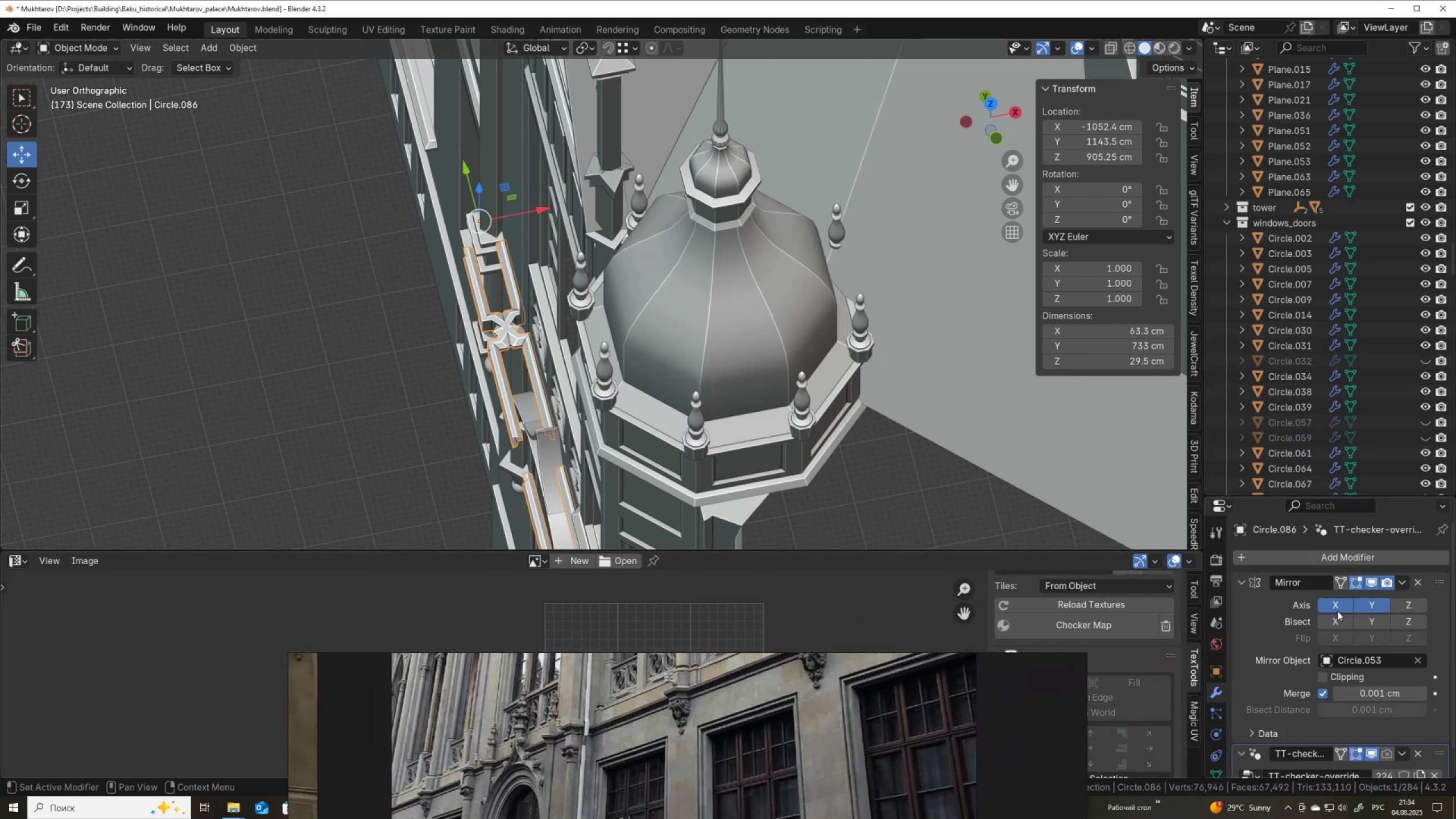 
left_click([1337, 611])
 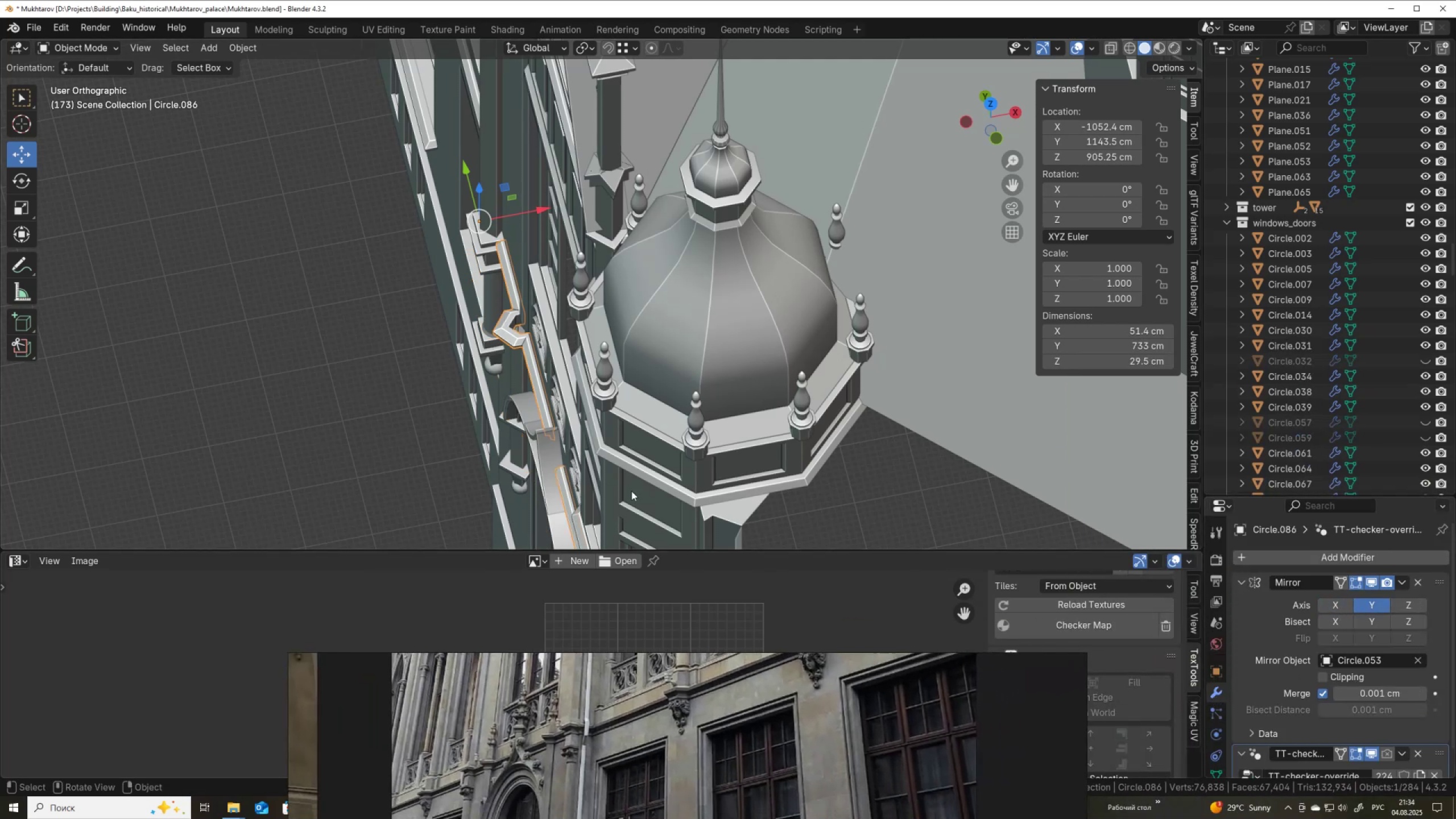 
scroll: coordinate [693, 318], scroll_direction: down, amount: 4.0
 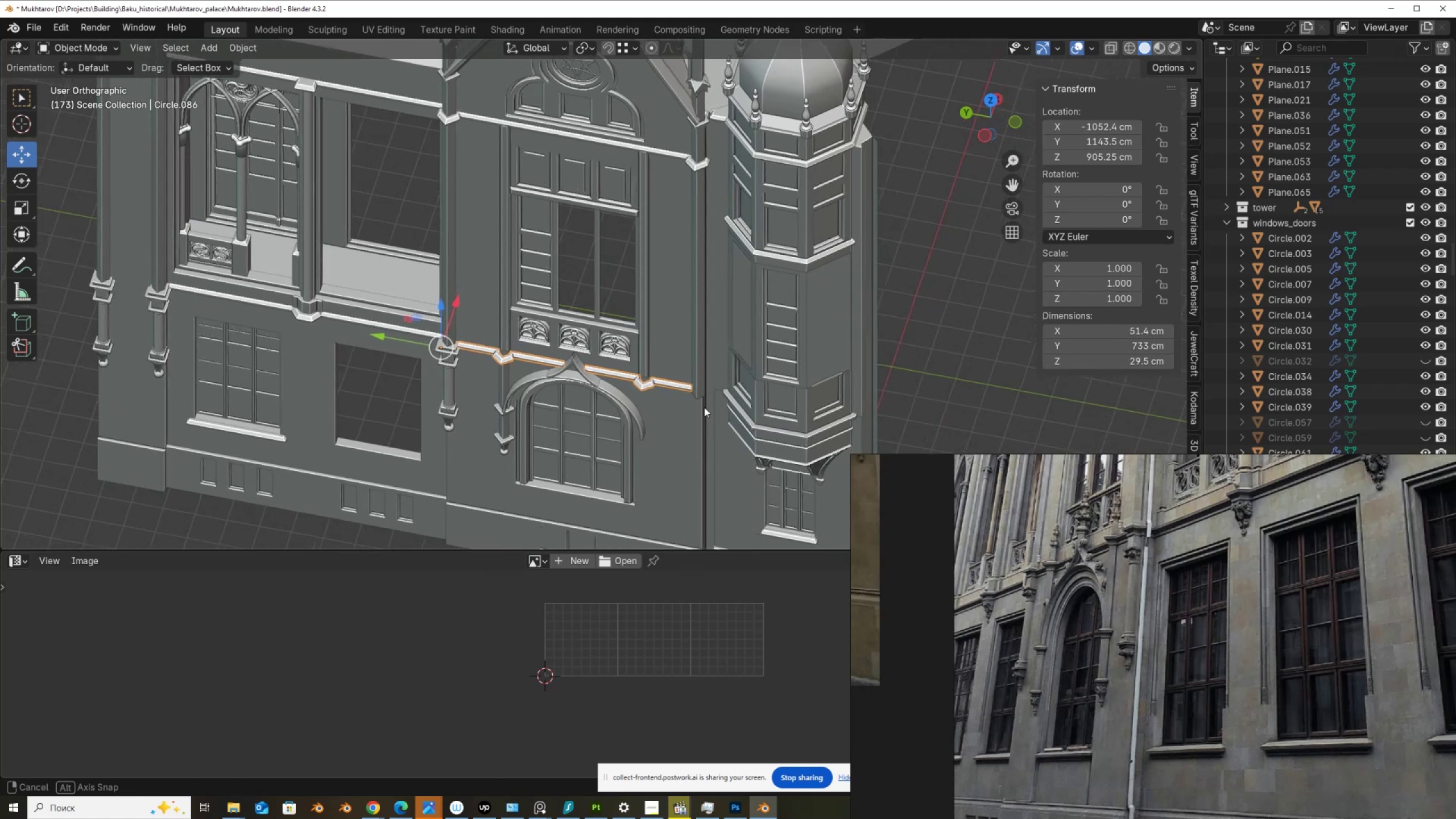 
wait(5.38)
 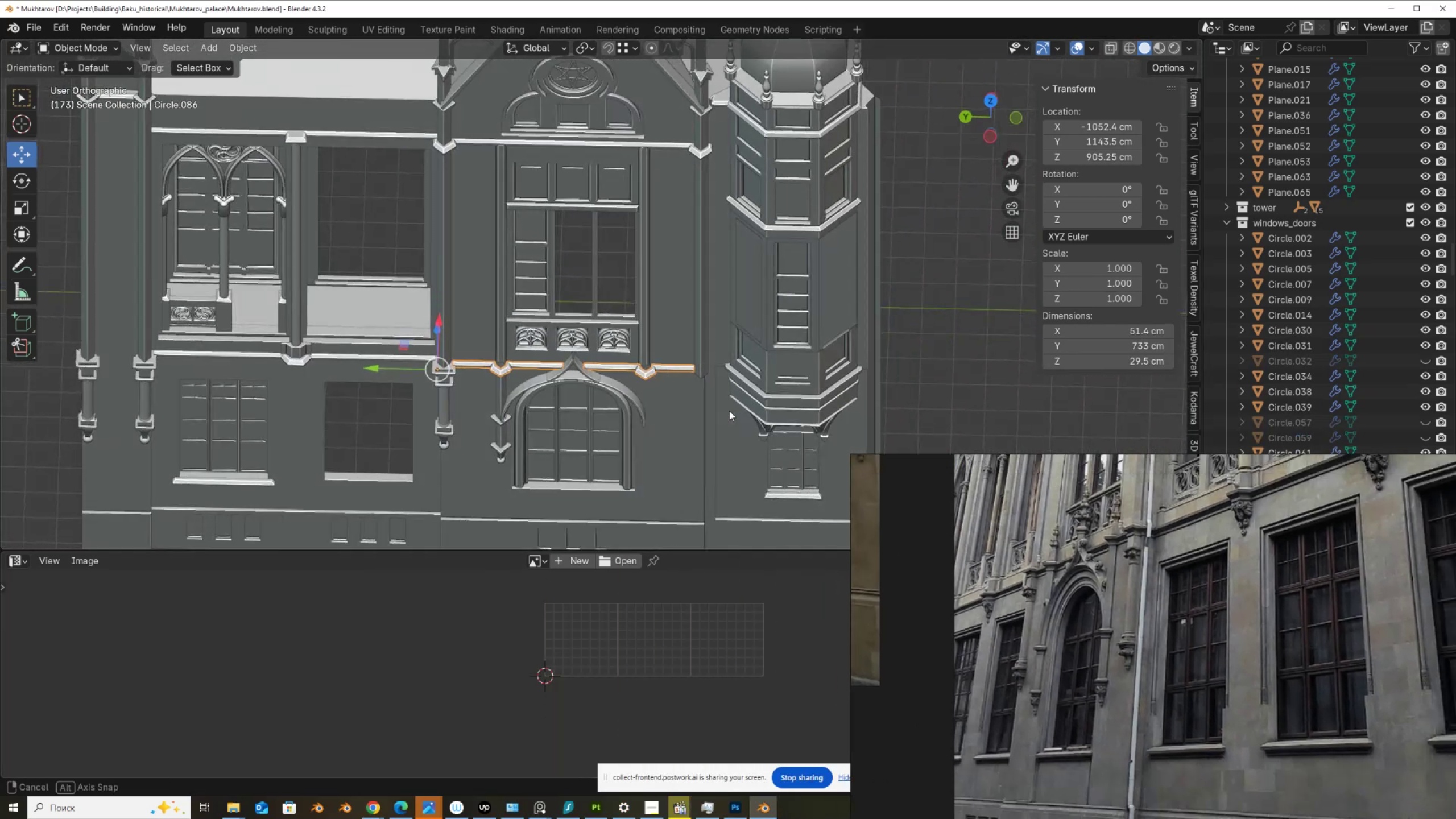 
scroll: coordinate [577, 417], scroll_direction: up, amount: 2.0
 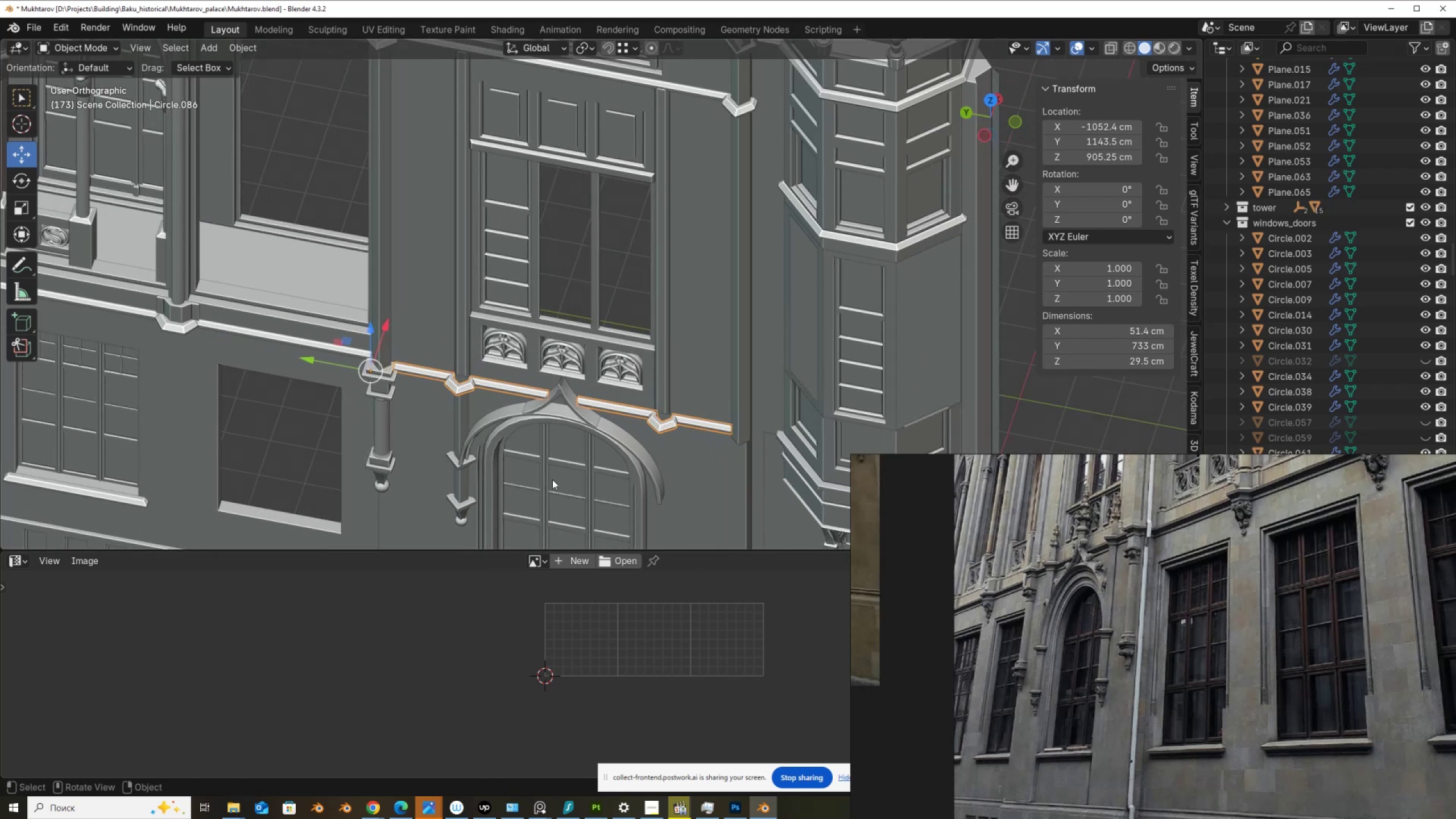 
left_click([553, 478])
 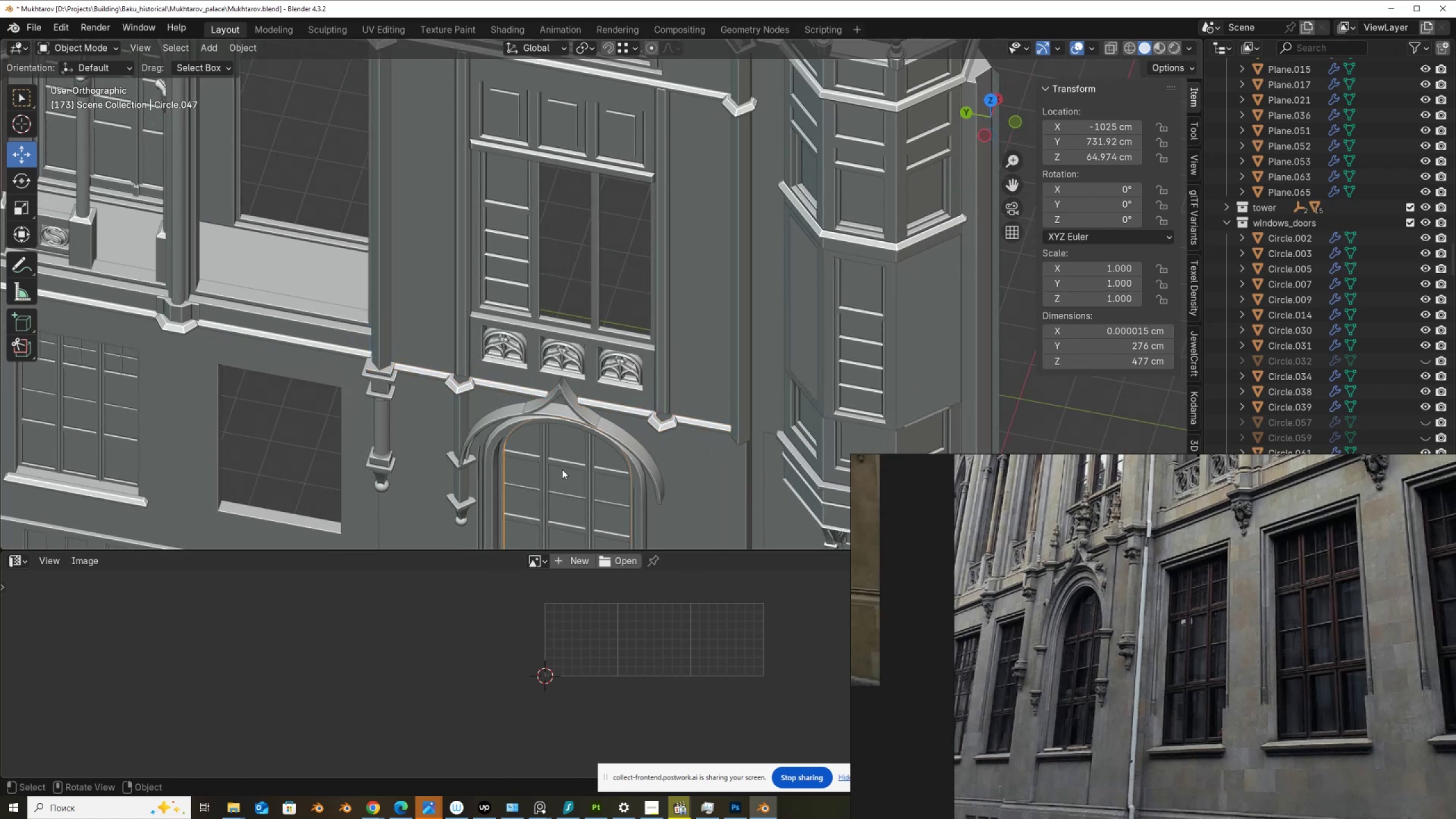 
hold_key(key=ShiftLeft, duration=0.61)
left_click([564, 463])
 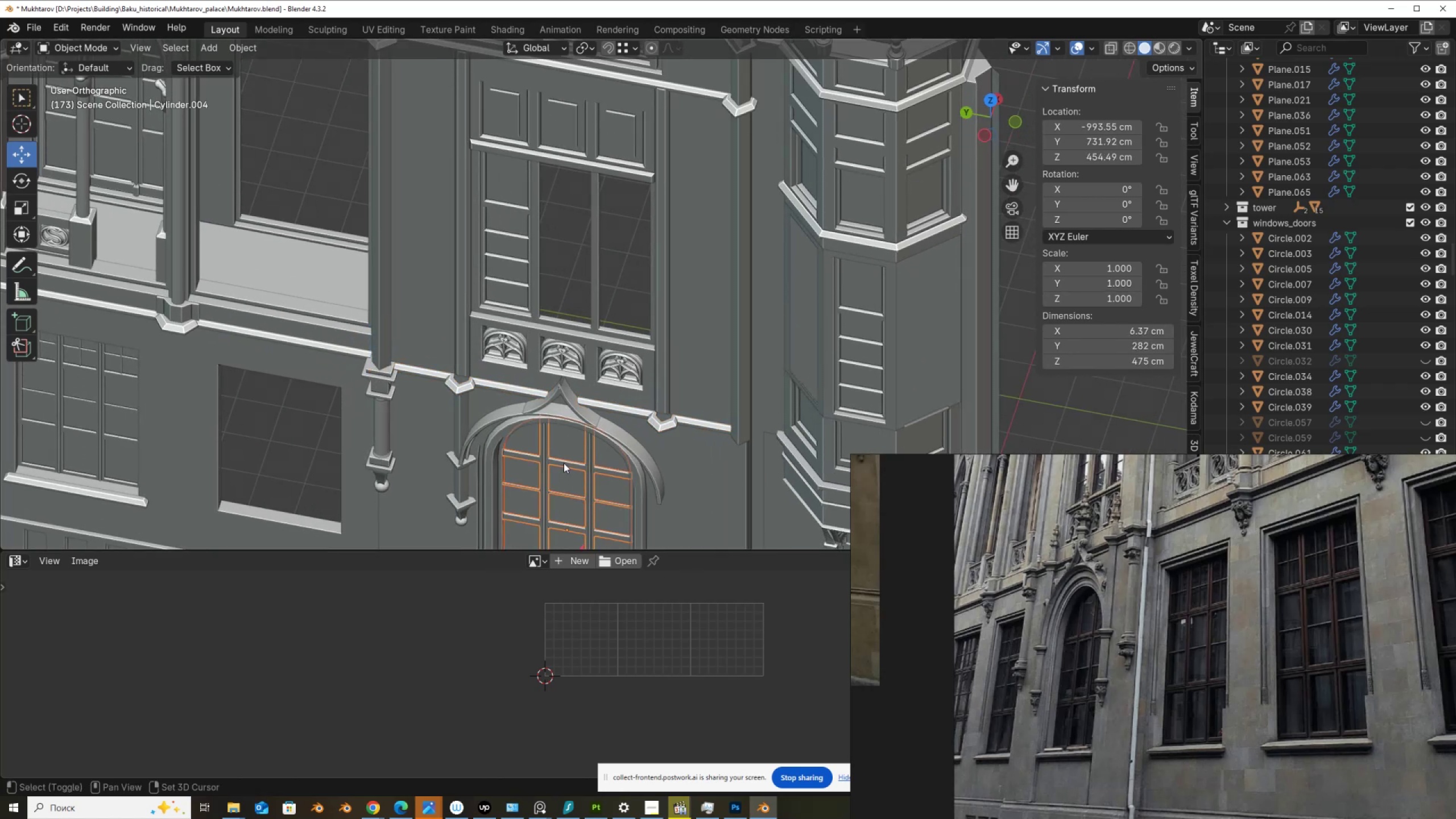 
scroll: coordinate [564, 463], scroll_direction: down, amount: 2.0
 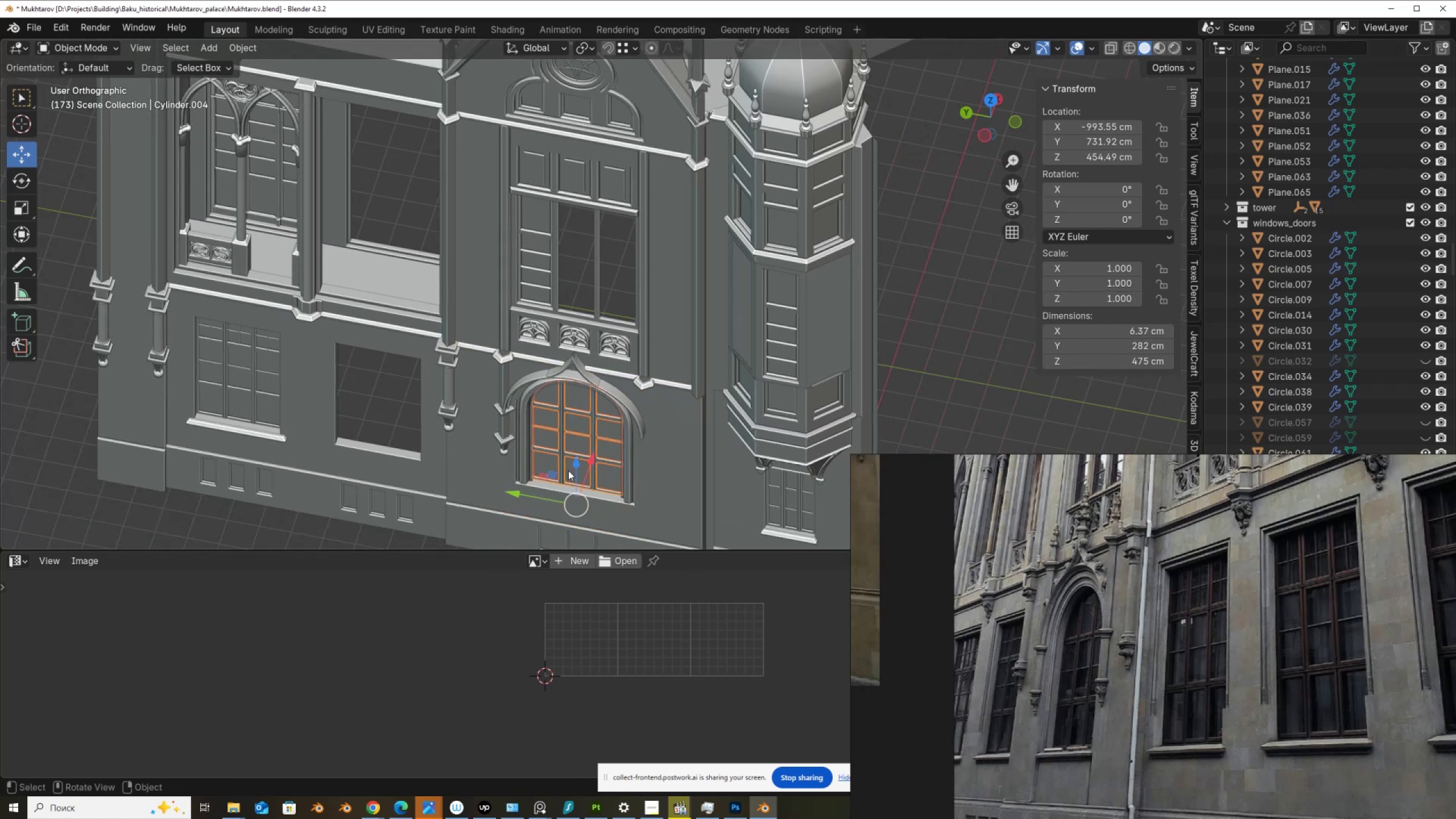 
hold_key(key=ShiftLeft, duration=0.46)
 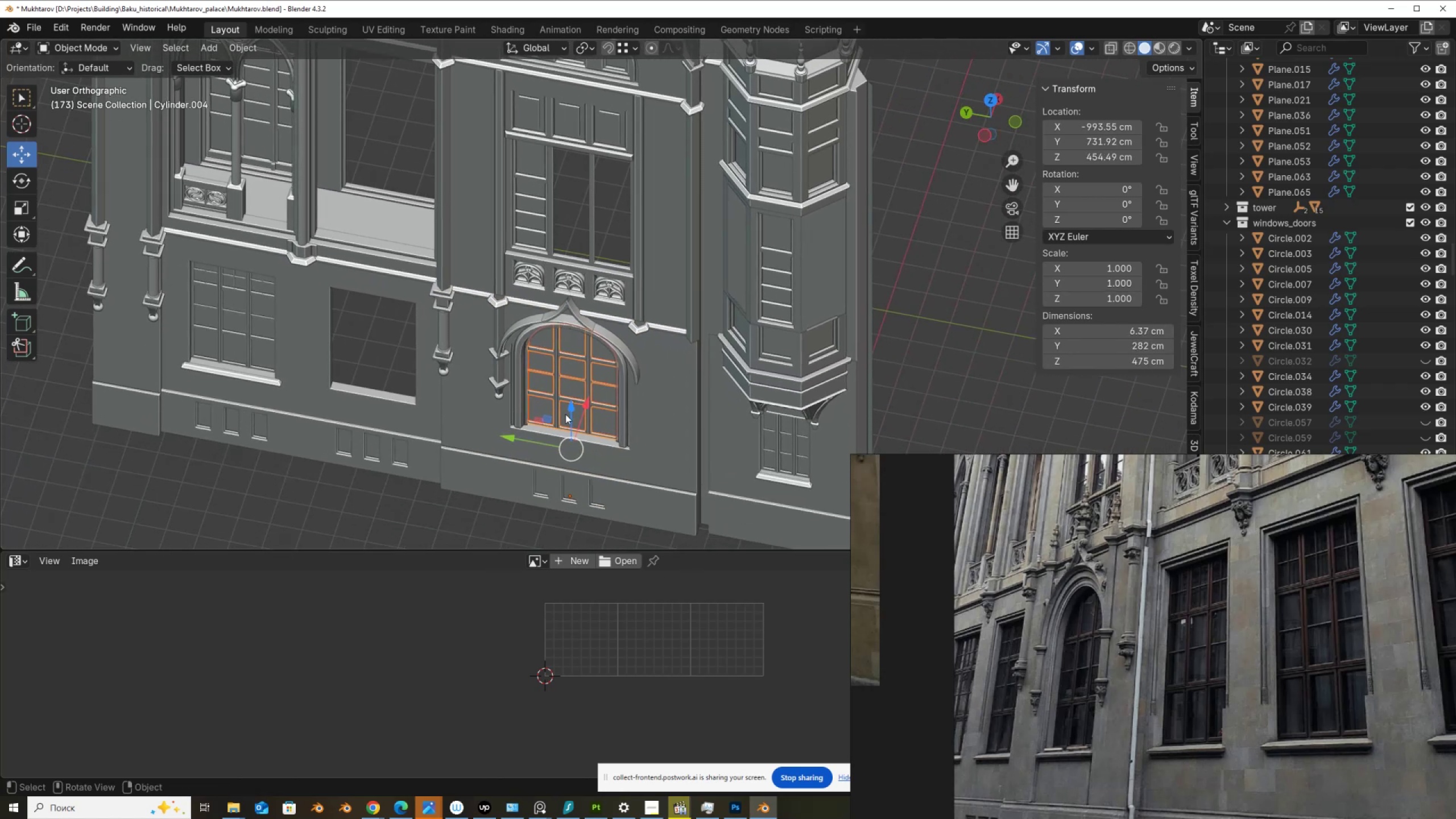 
scroll: coordinate [565, 414], scroll_direction: down, amount: 2.0
 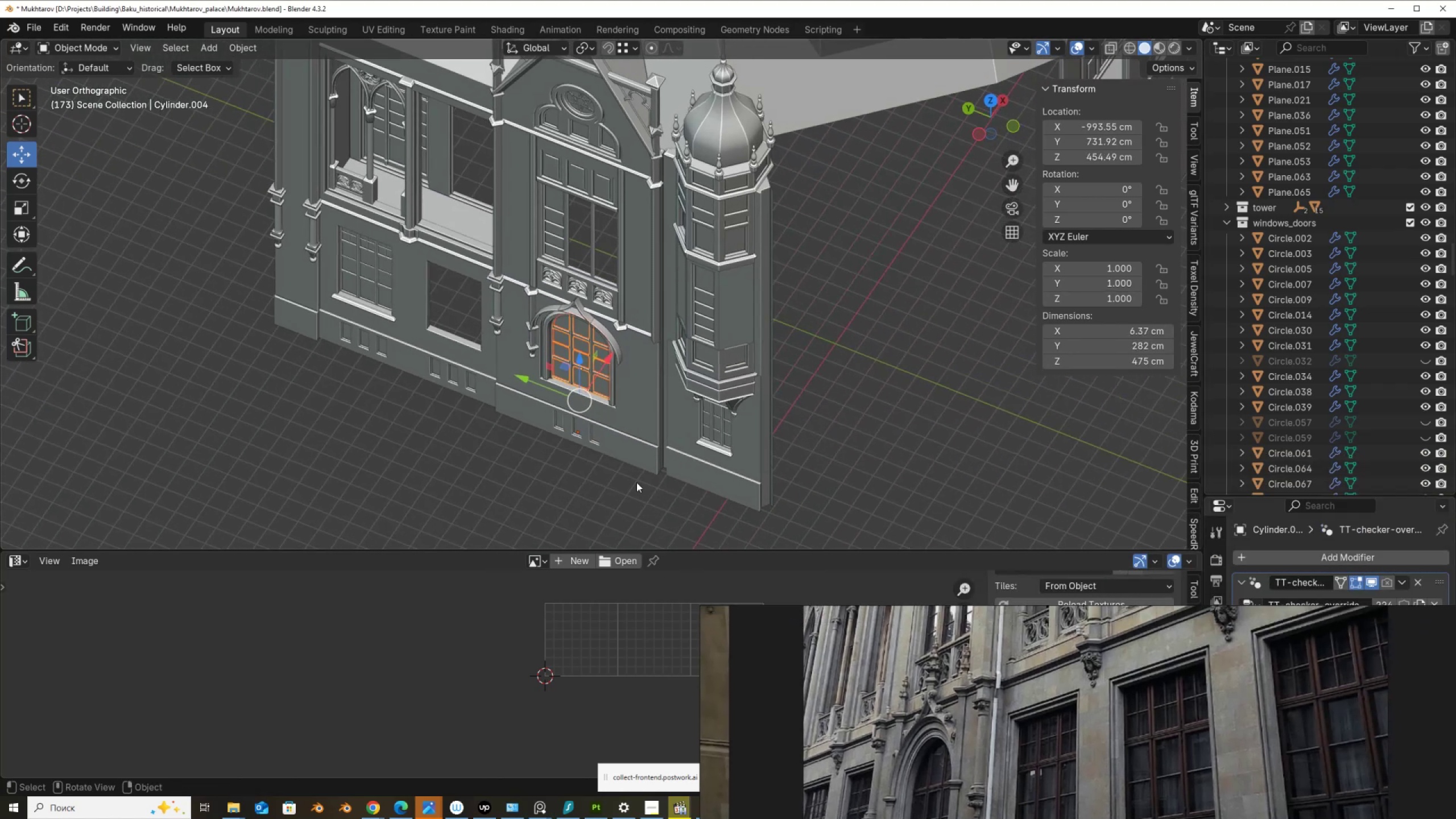 
key(M)
 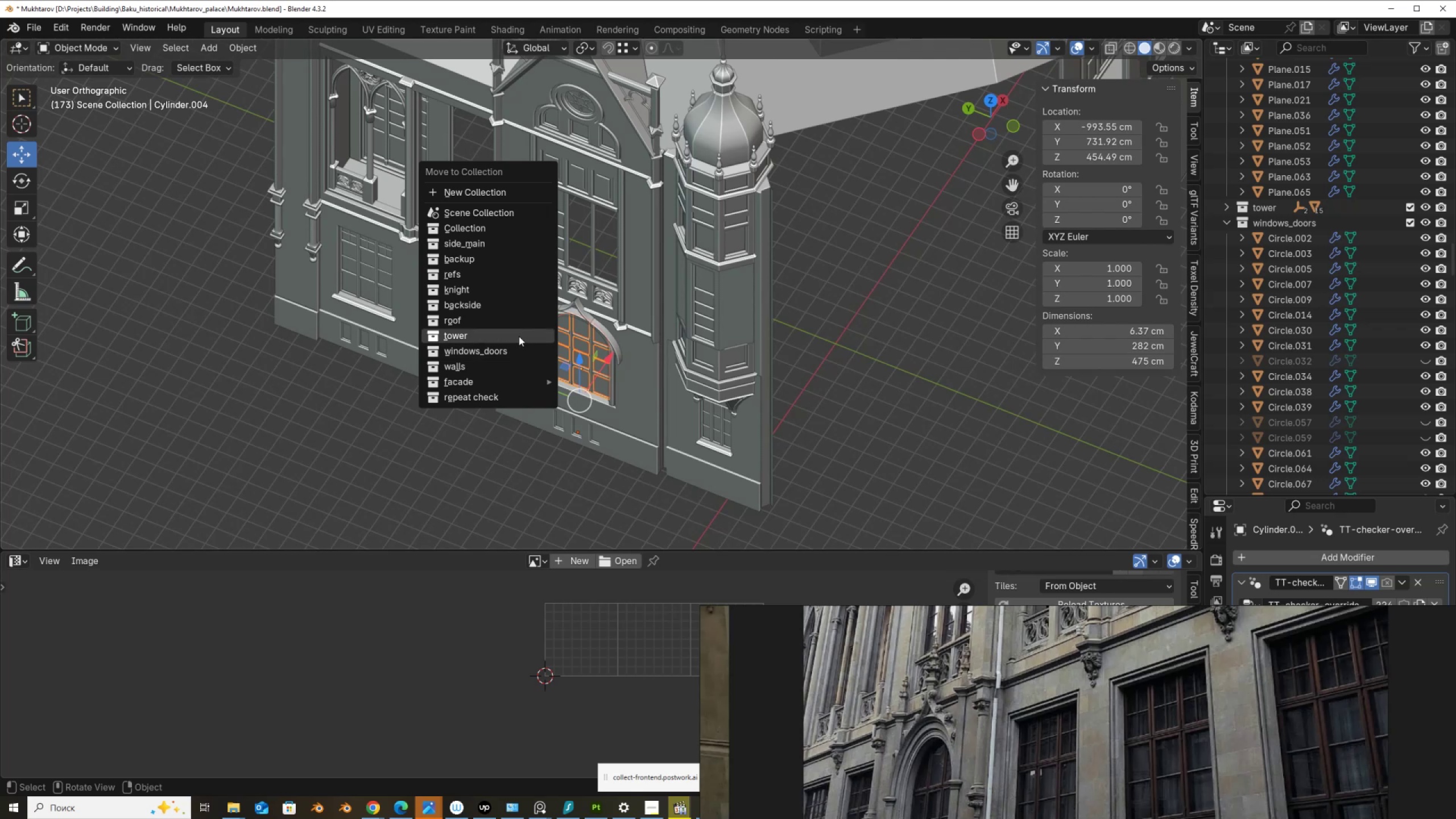 
left_click([519, 336])
 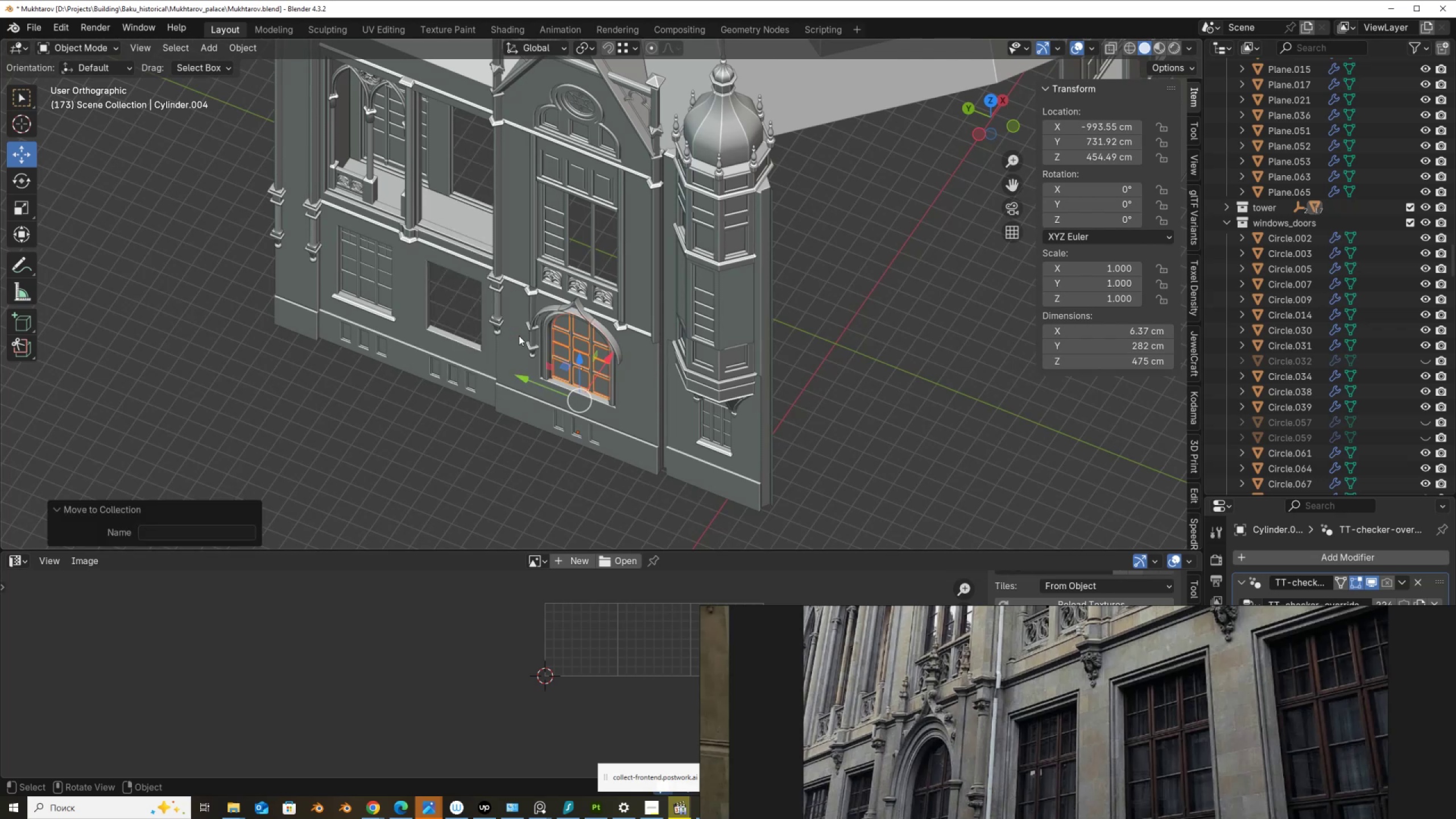 
key(M)
 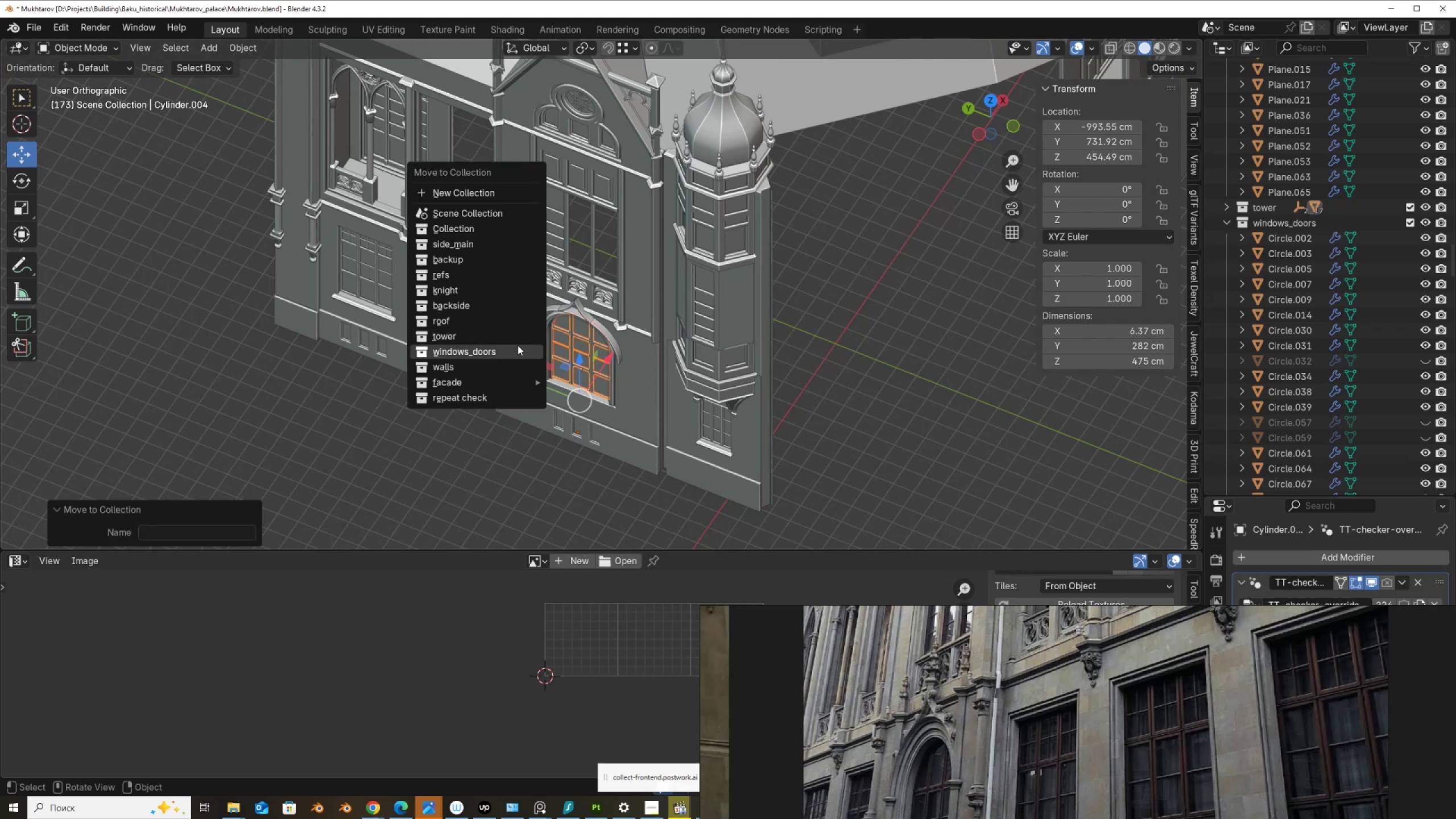 
left_click([518, 345])
 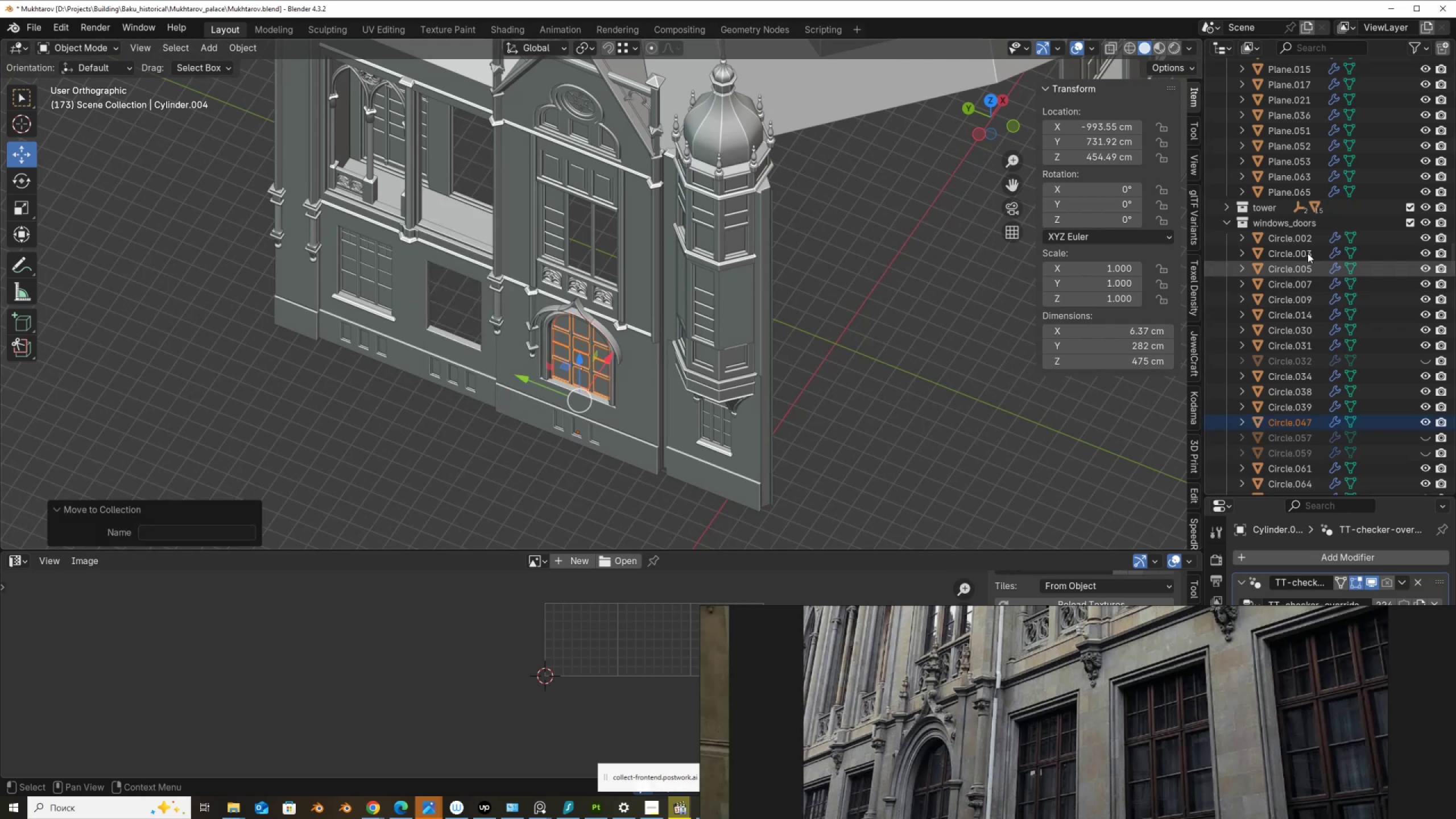 
left_click([1294, 234])
 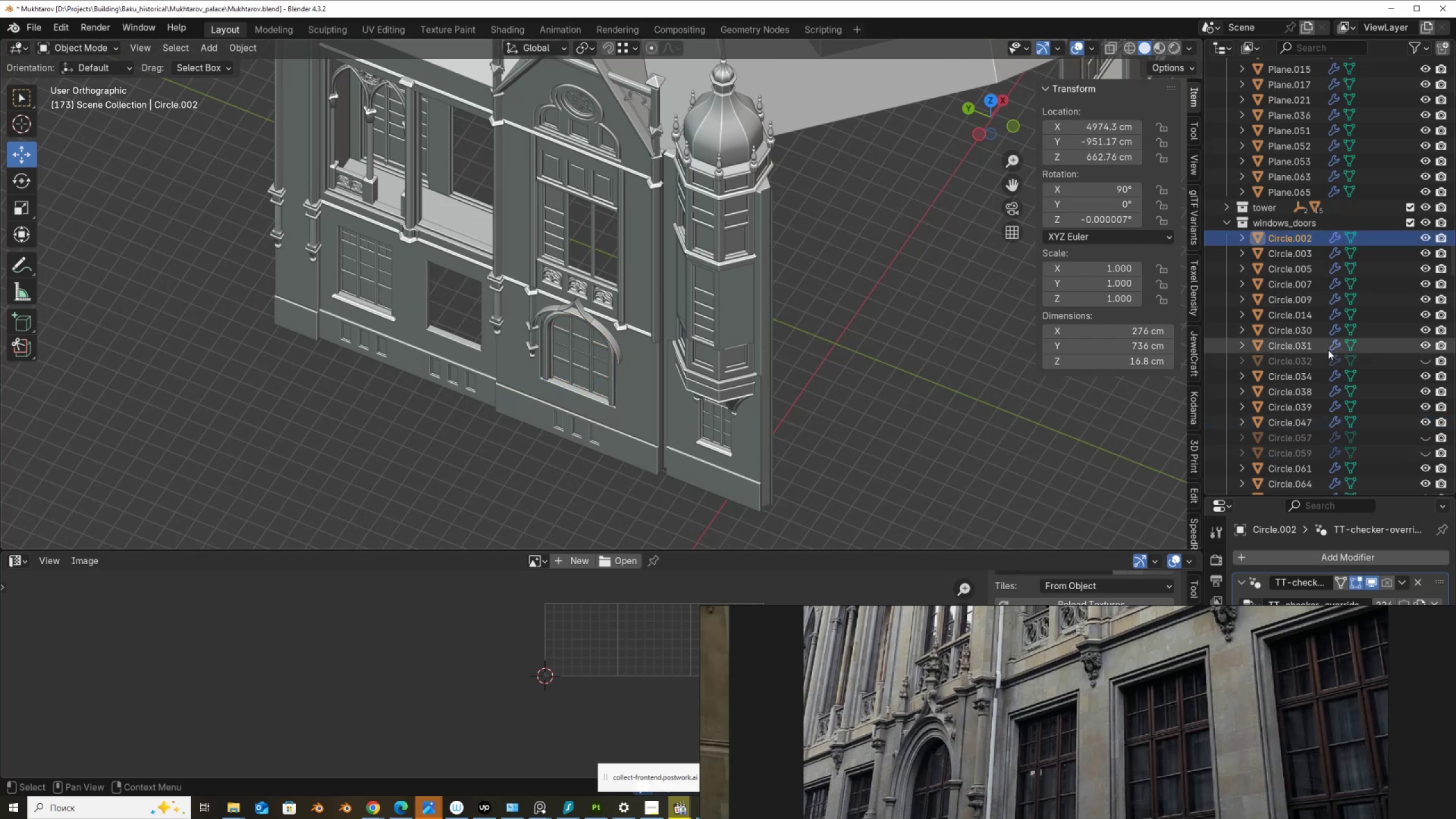 
scroll: coordinate [1328, 350], scroll_direction: down, amount: 10.0
 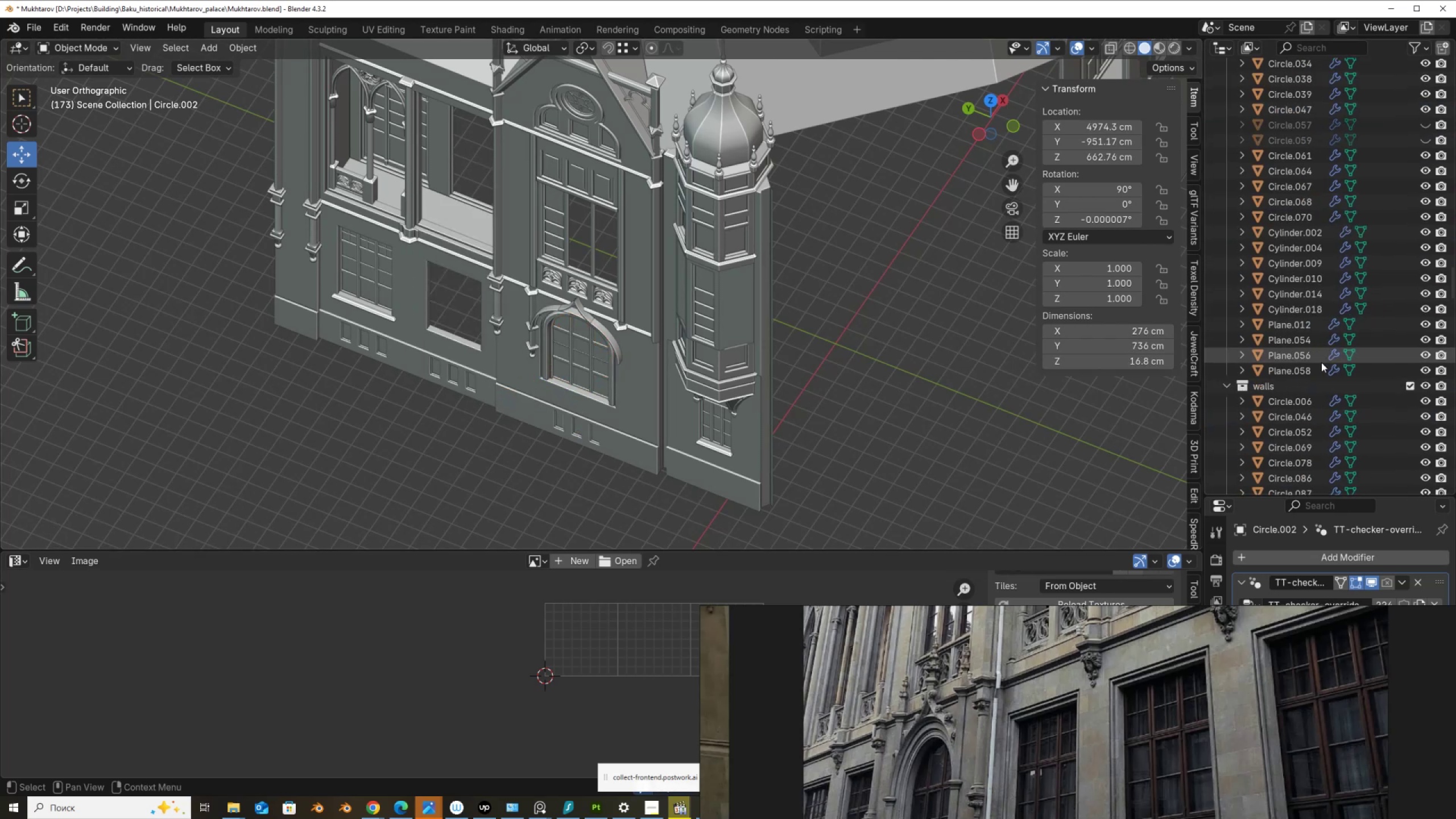 
hold_key(key=ShiftLeft, duration=0.42)
left_click([1309, 372])
 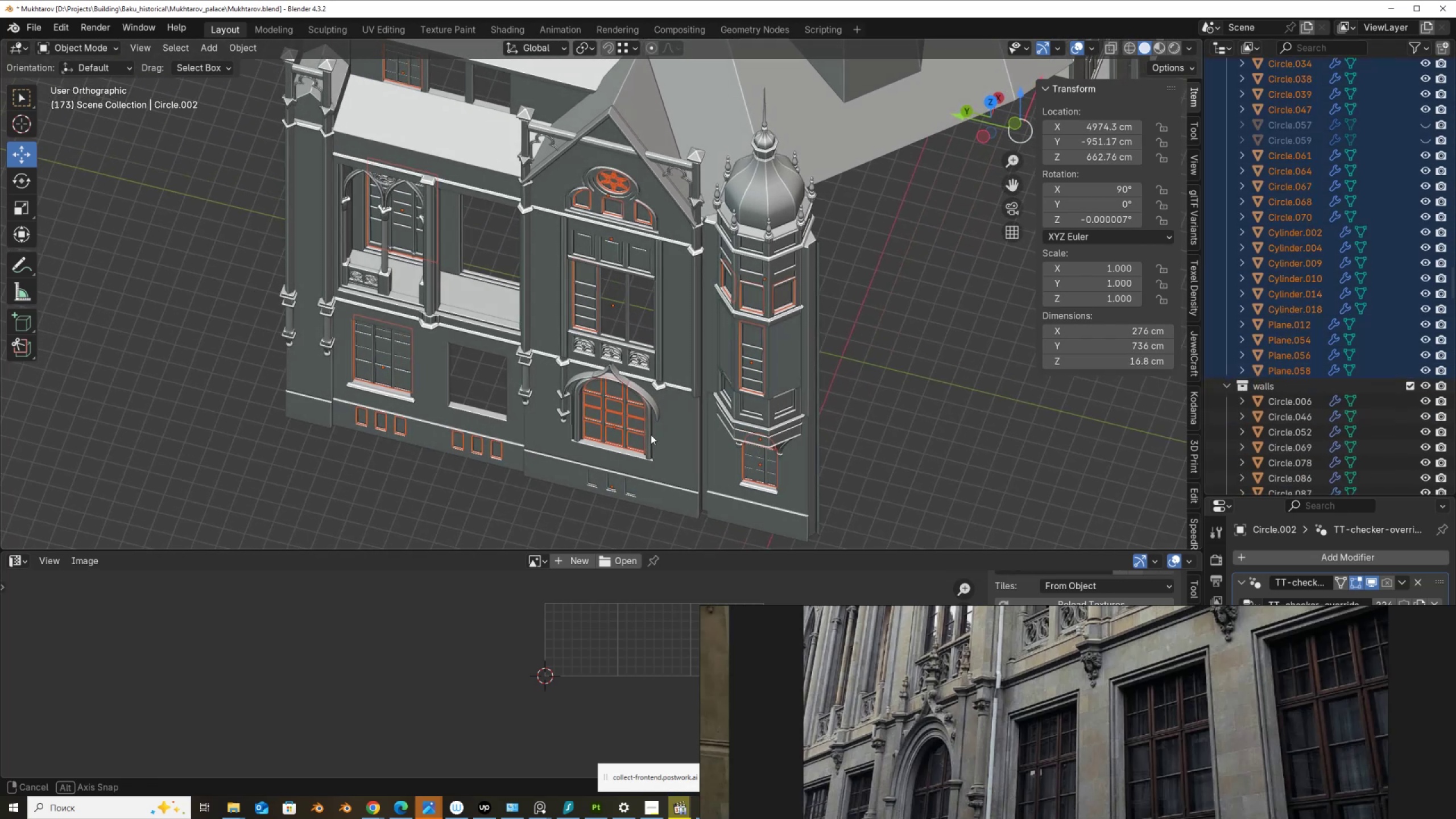 
scroll: coordinate [651, 435], scroll_direction: down, amount: 2.0
 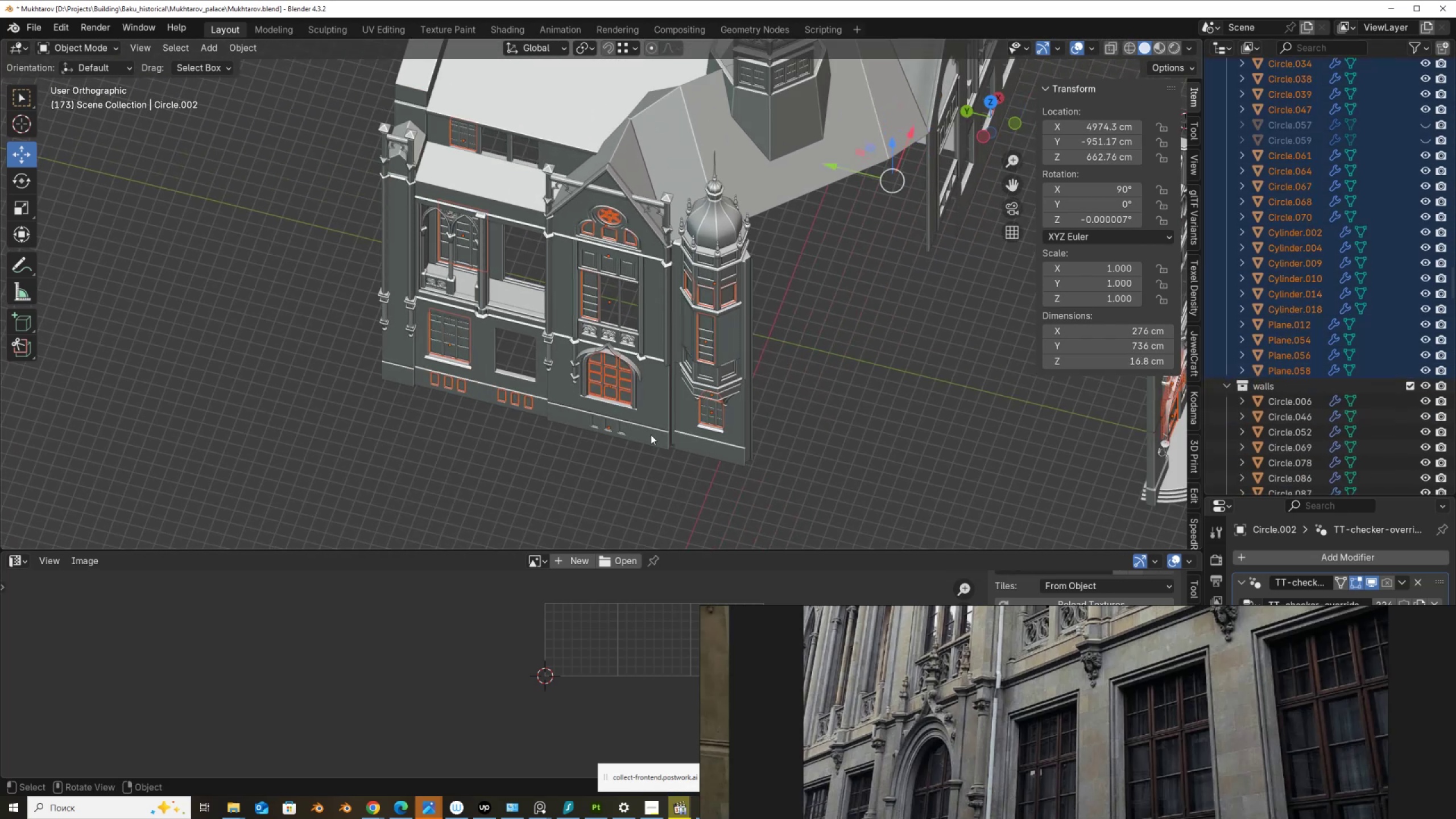 
key(Tab)
 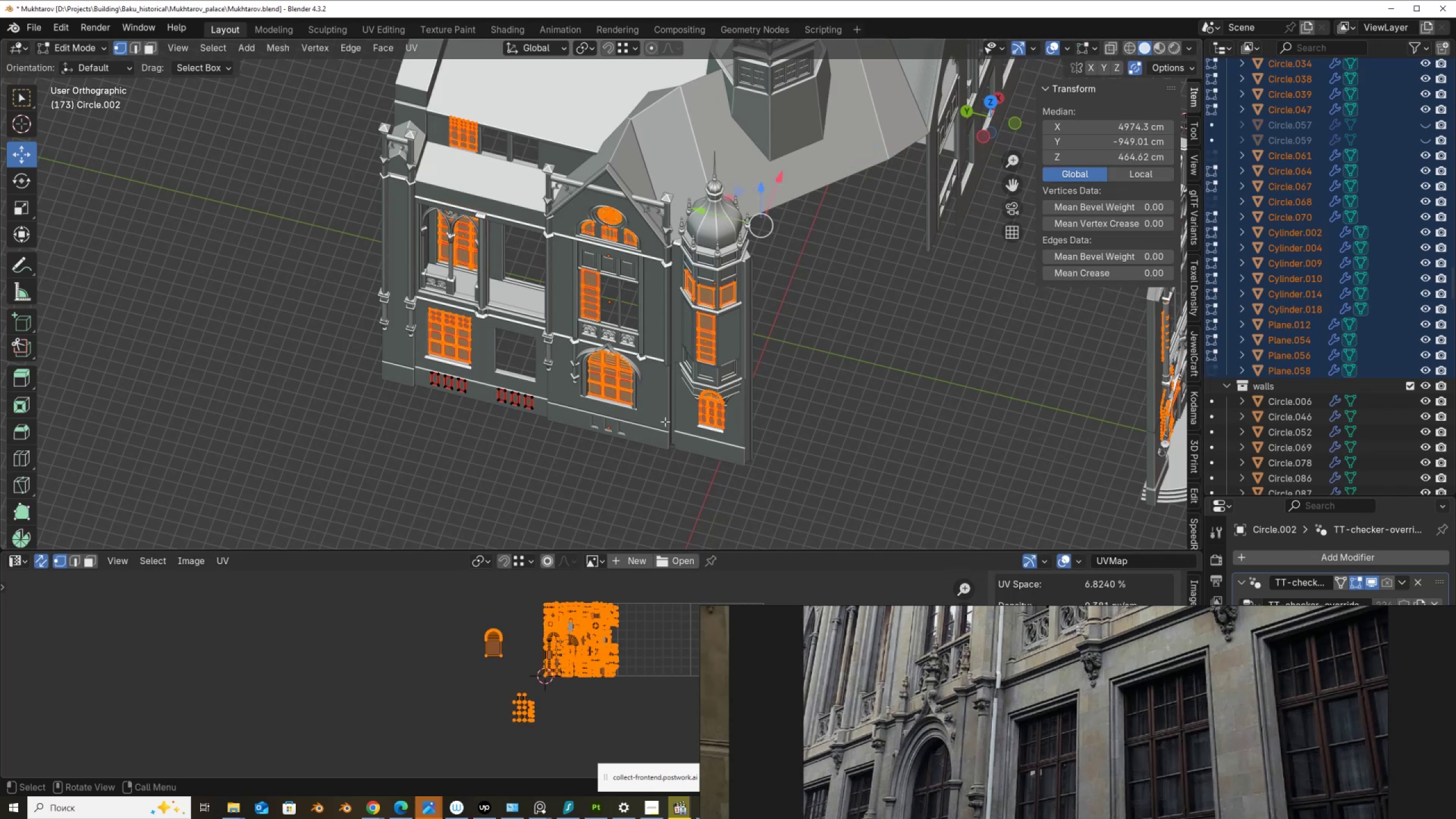 
key(A)
 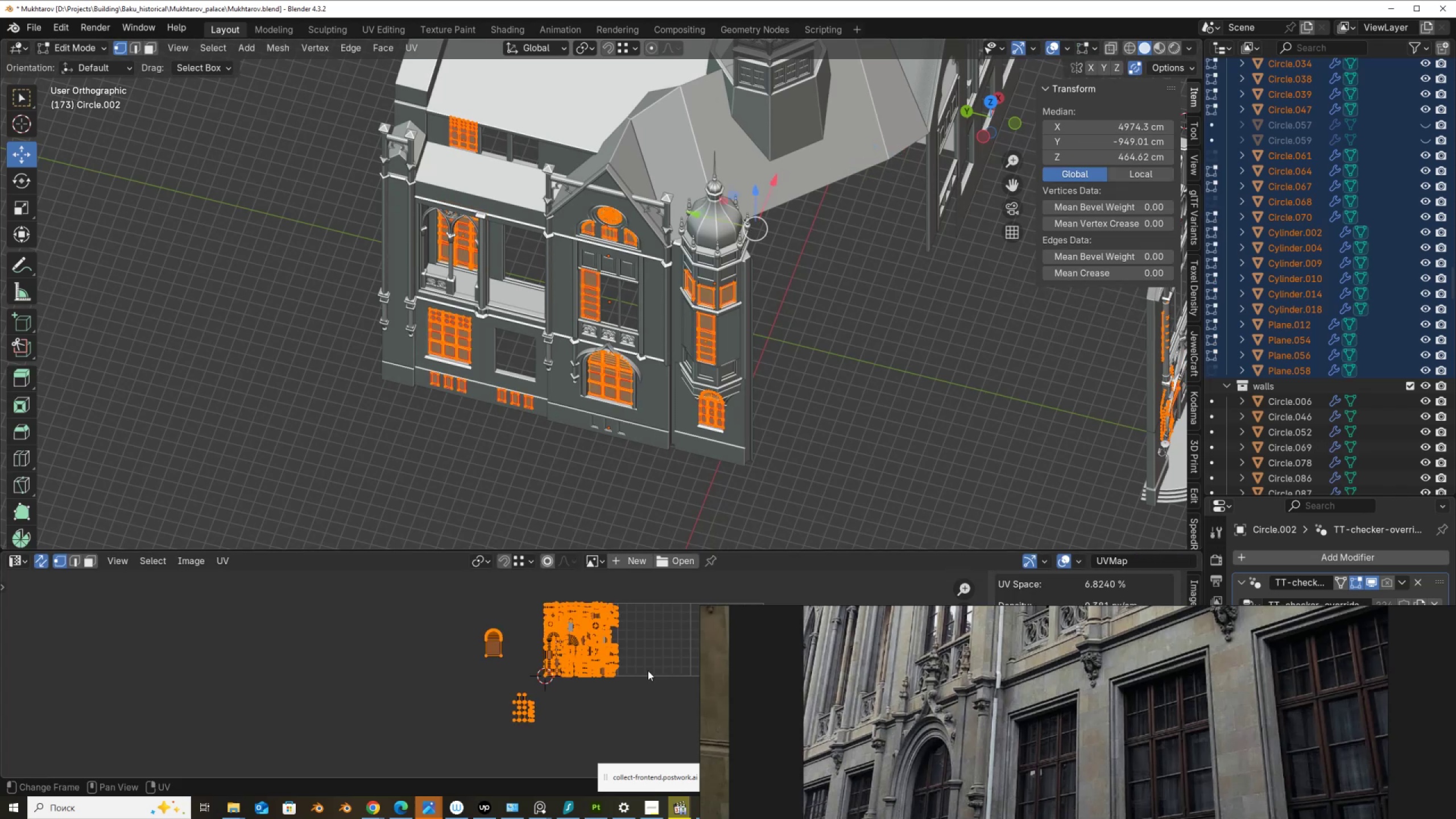 
scroll: coordinate [595, 616], scroll_direction: up, amount: 8.0
 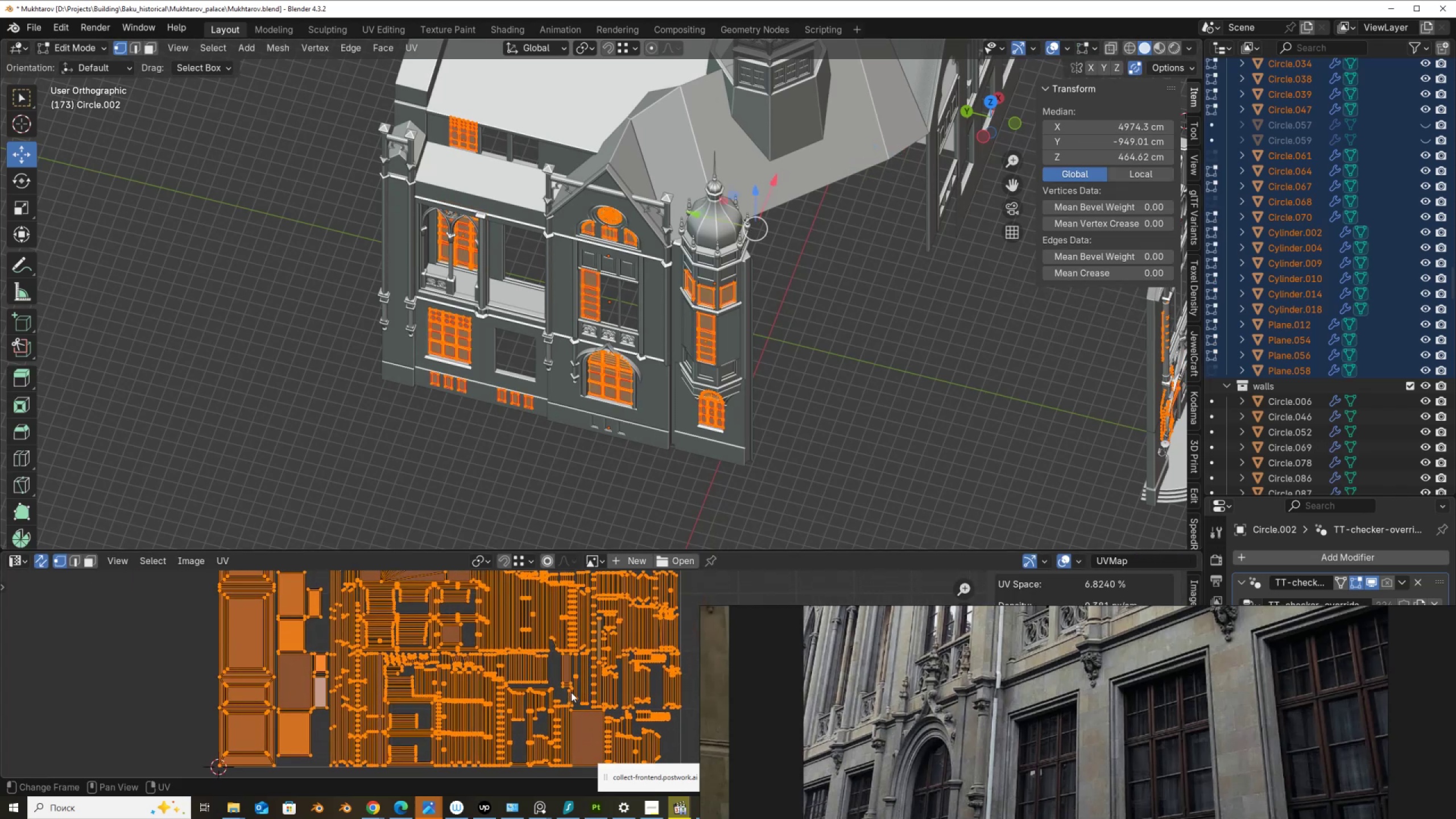 
scroll: coordinate [568, 677], scroll_direction: down, amount: 2.0
 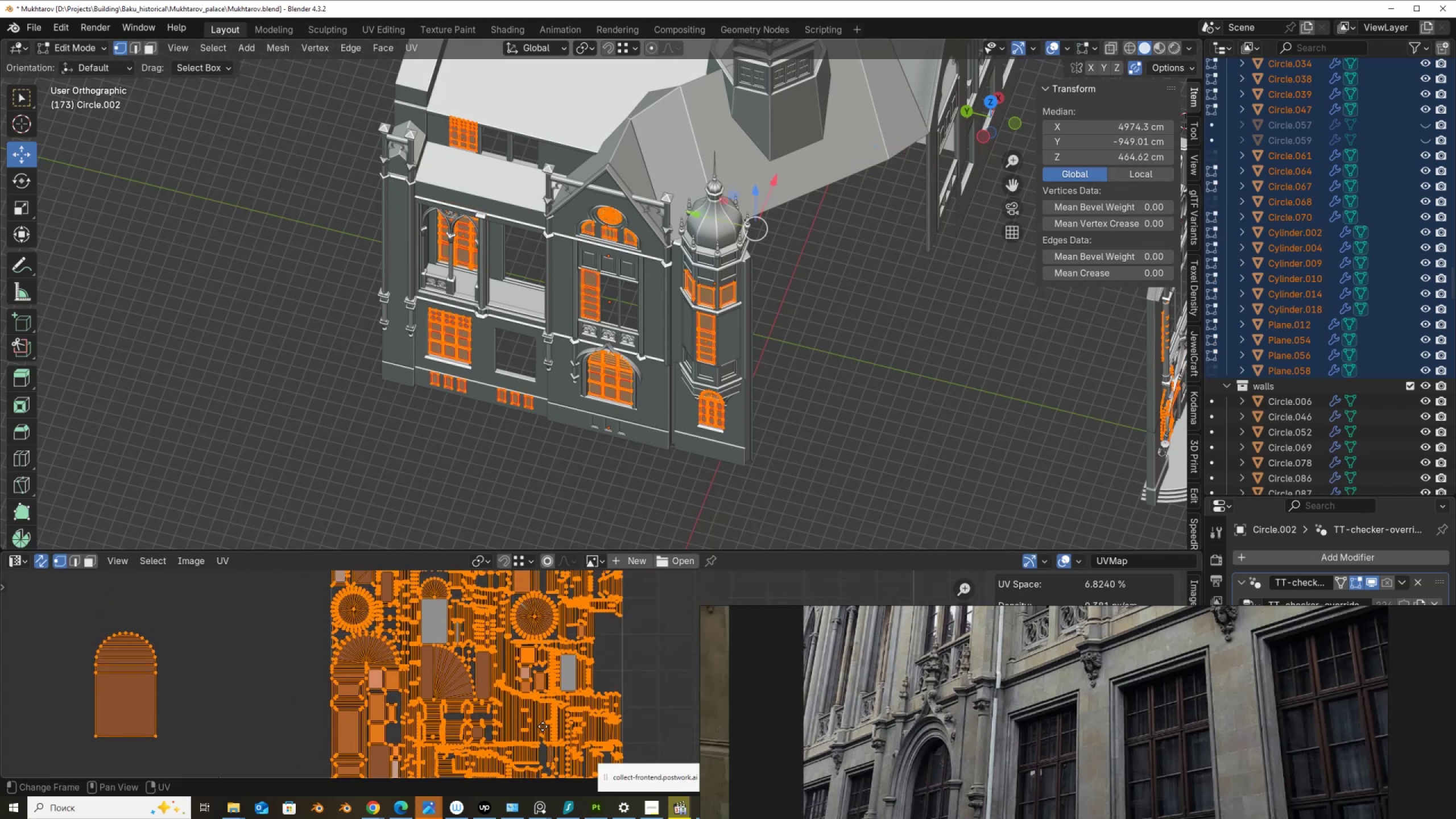 
scroll: coordinate [543, 728], scroll_direction: up, amount: 3.0
 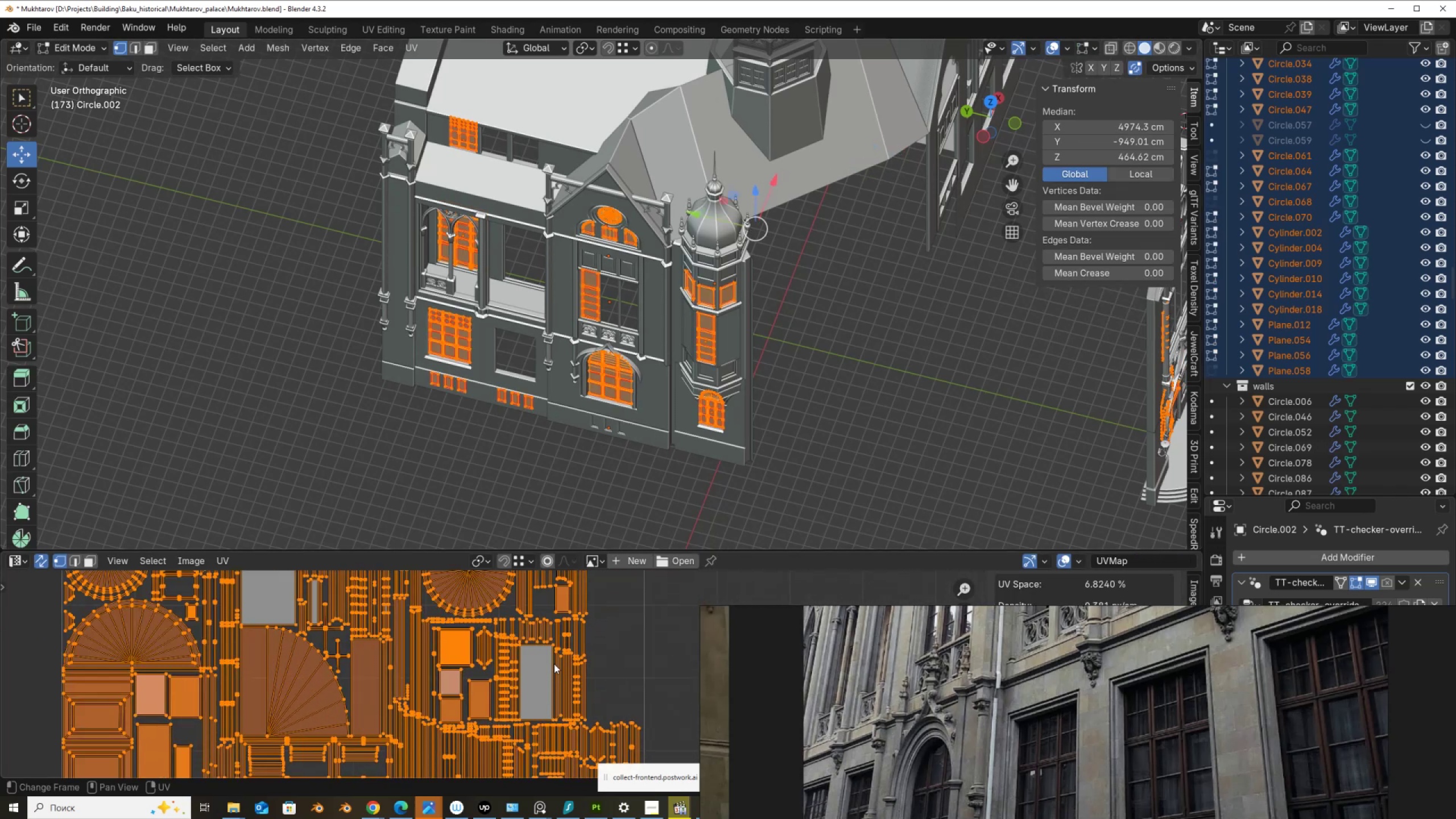 
key(Control+Space)
 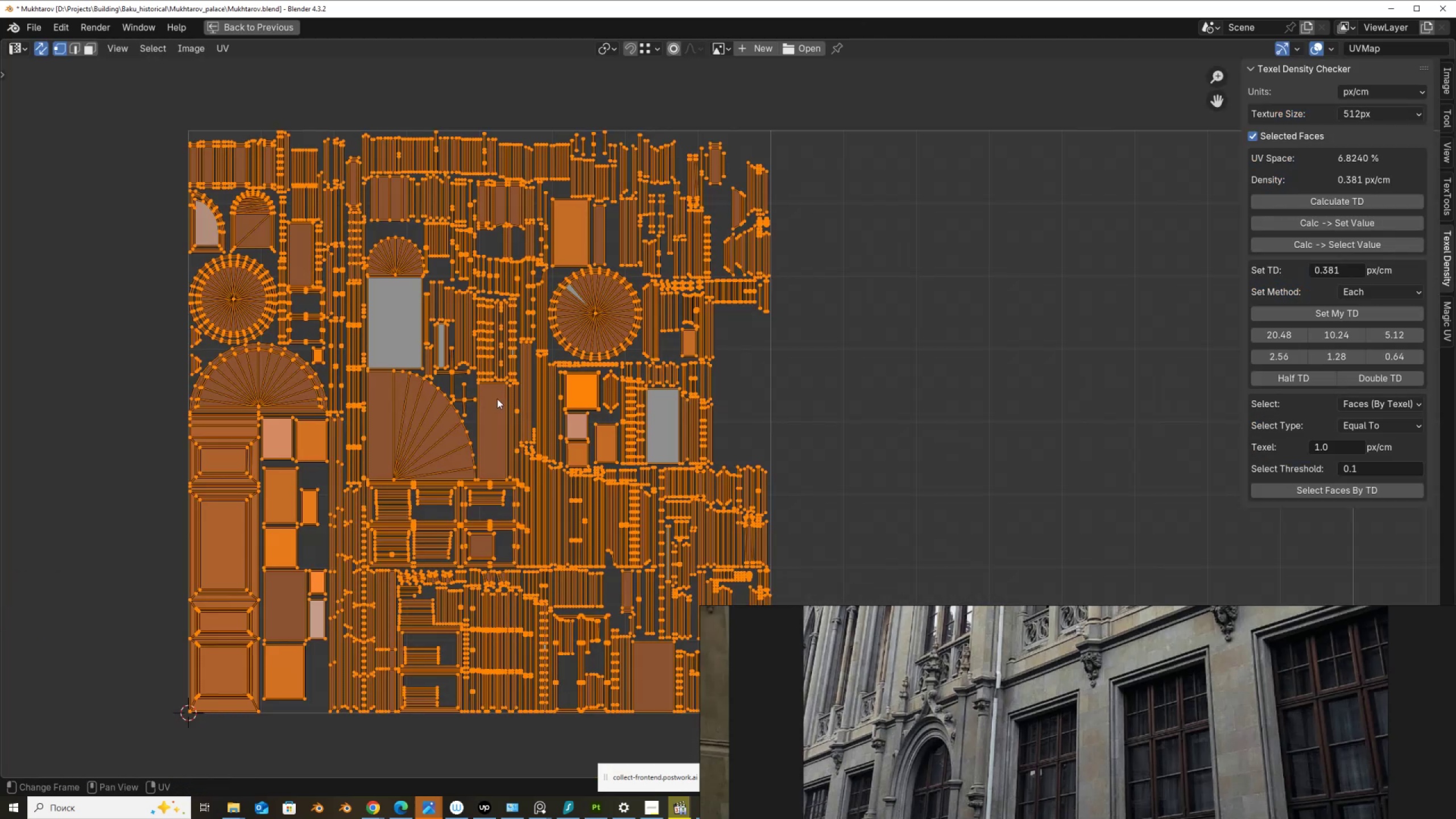 
scroll: coordinate [508, 415], scroll_direction: down, amount: 3.0
 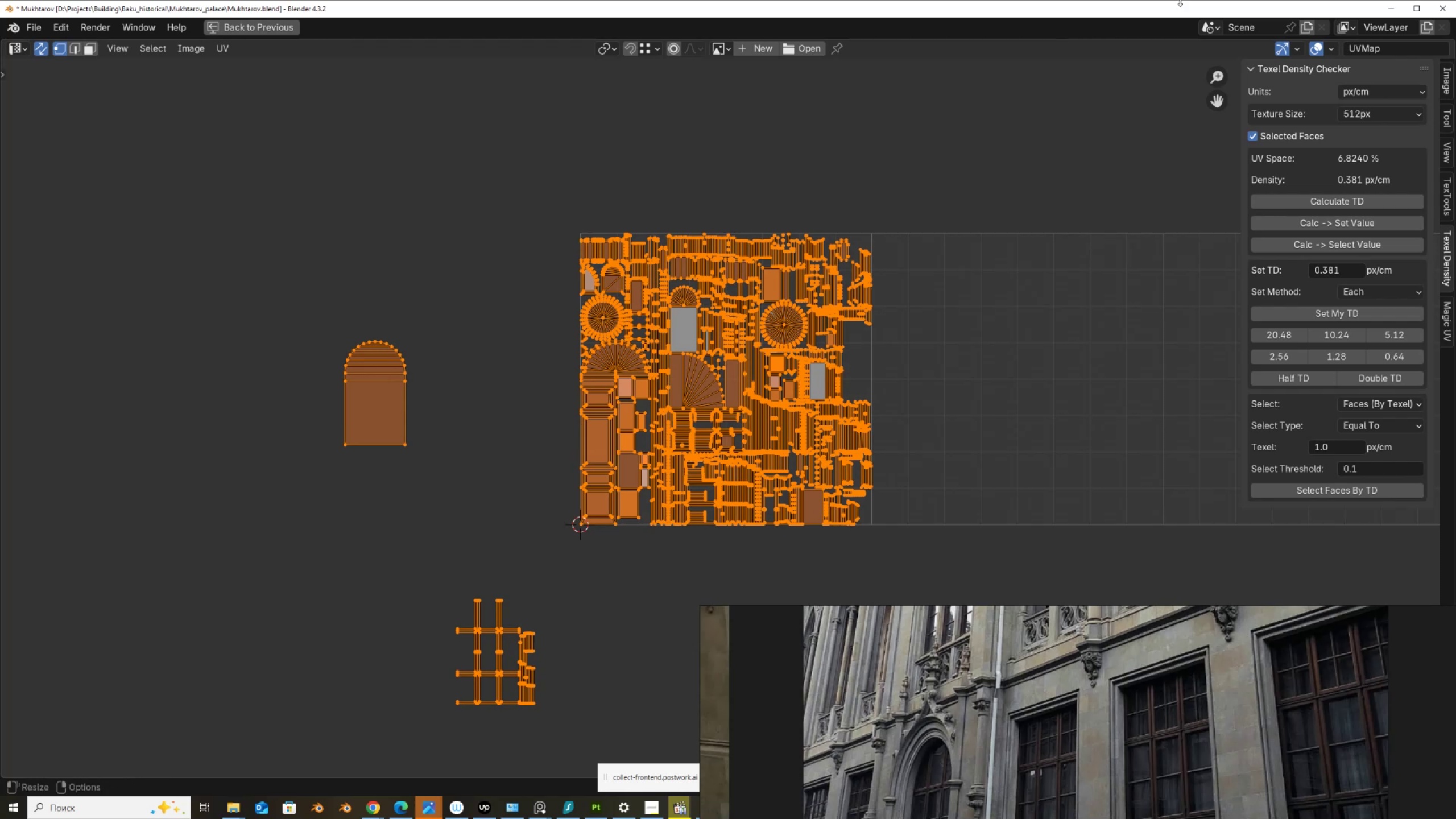 
key(Control+ControlLeft)
 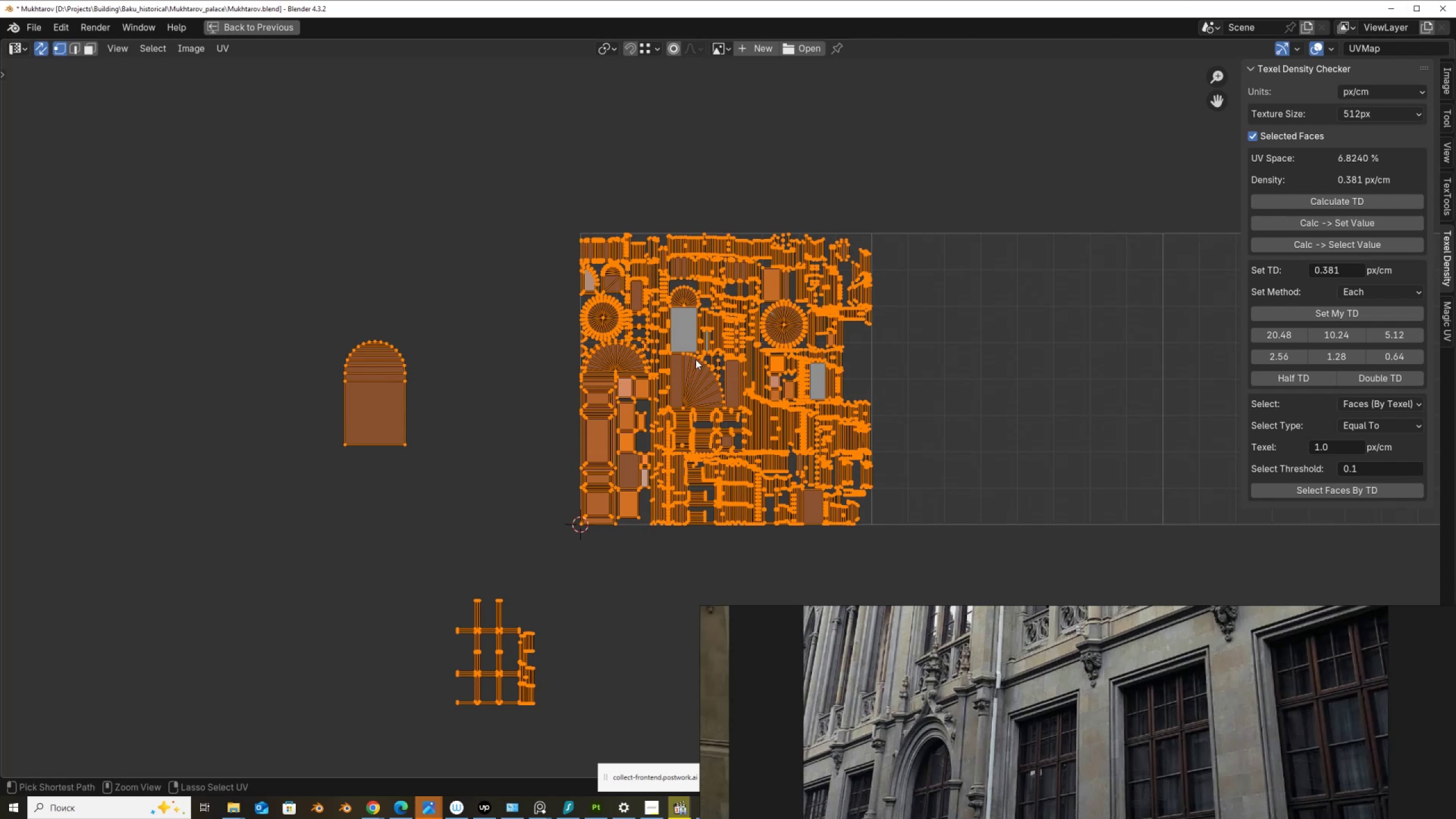 
key(Control+Space)
 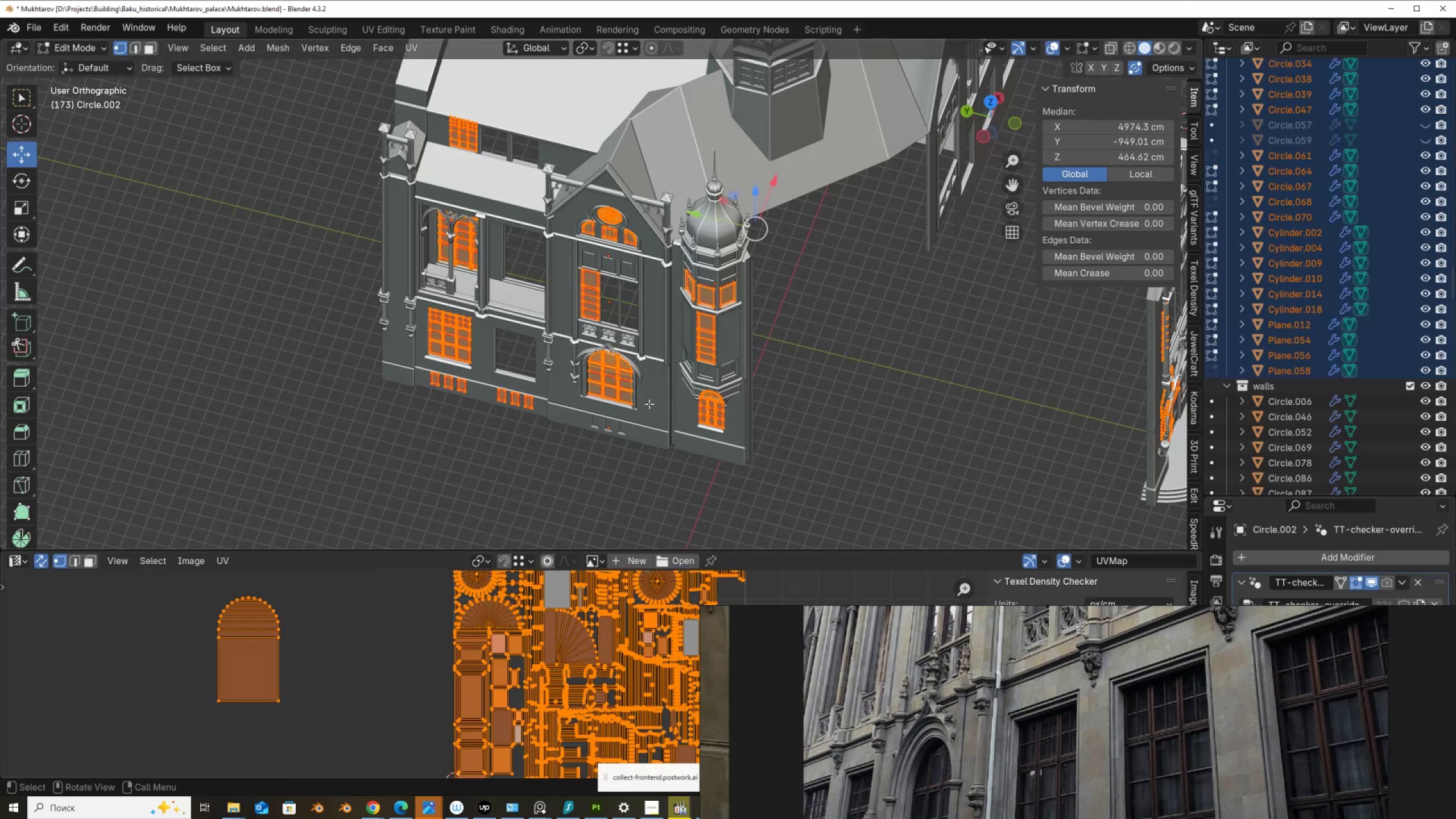 
key(Tab)
 